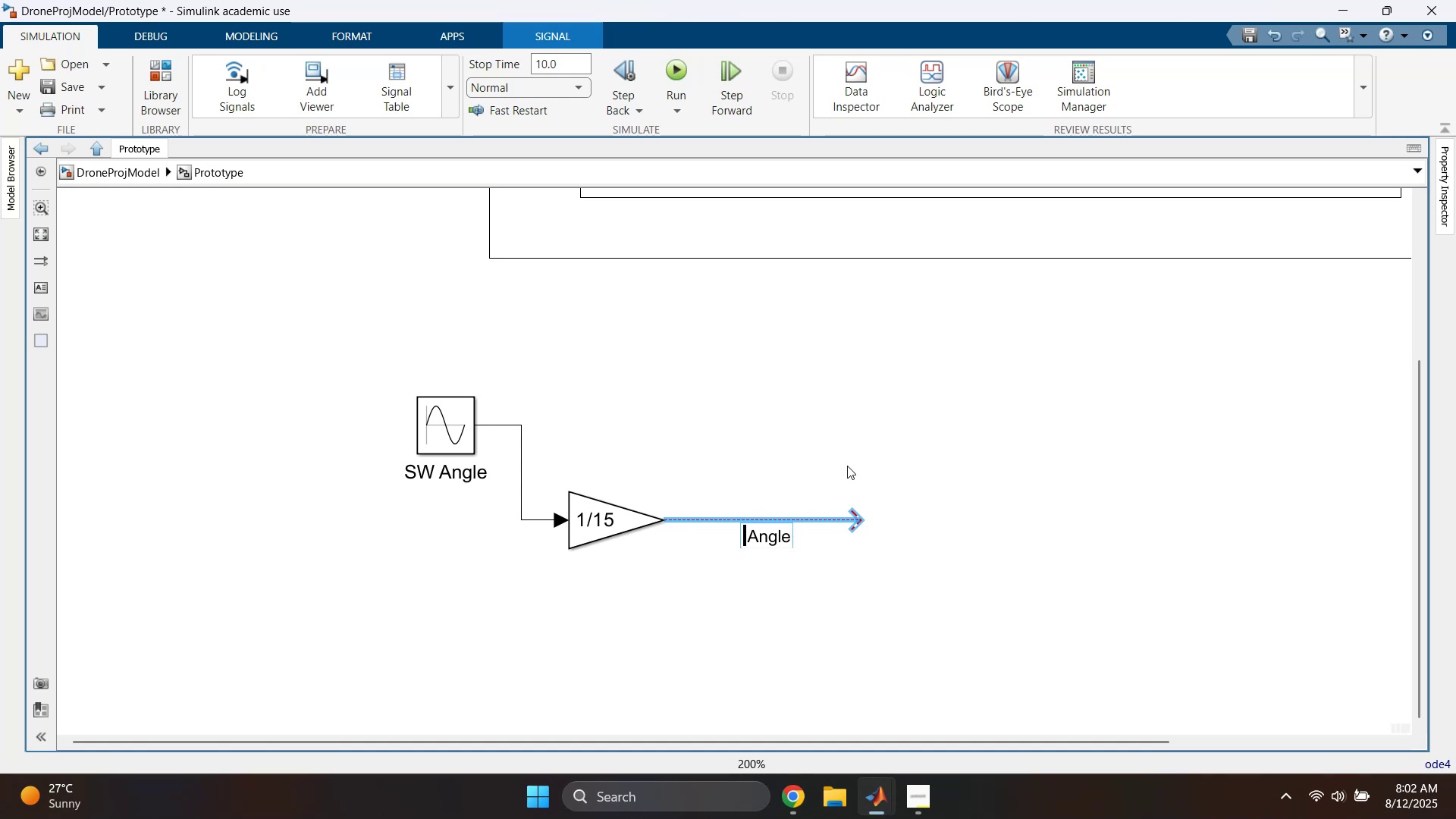 
key(Shift+W)
 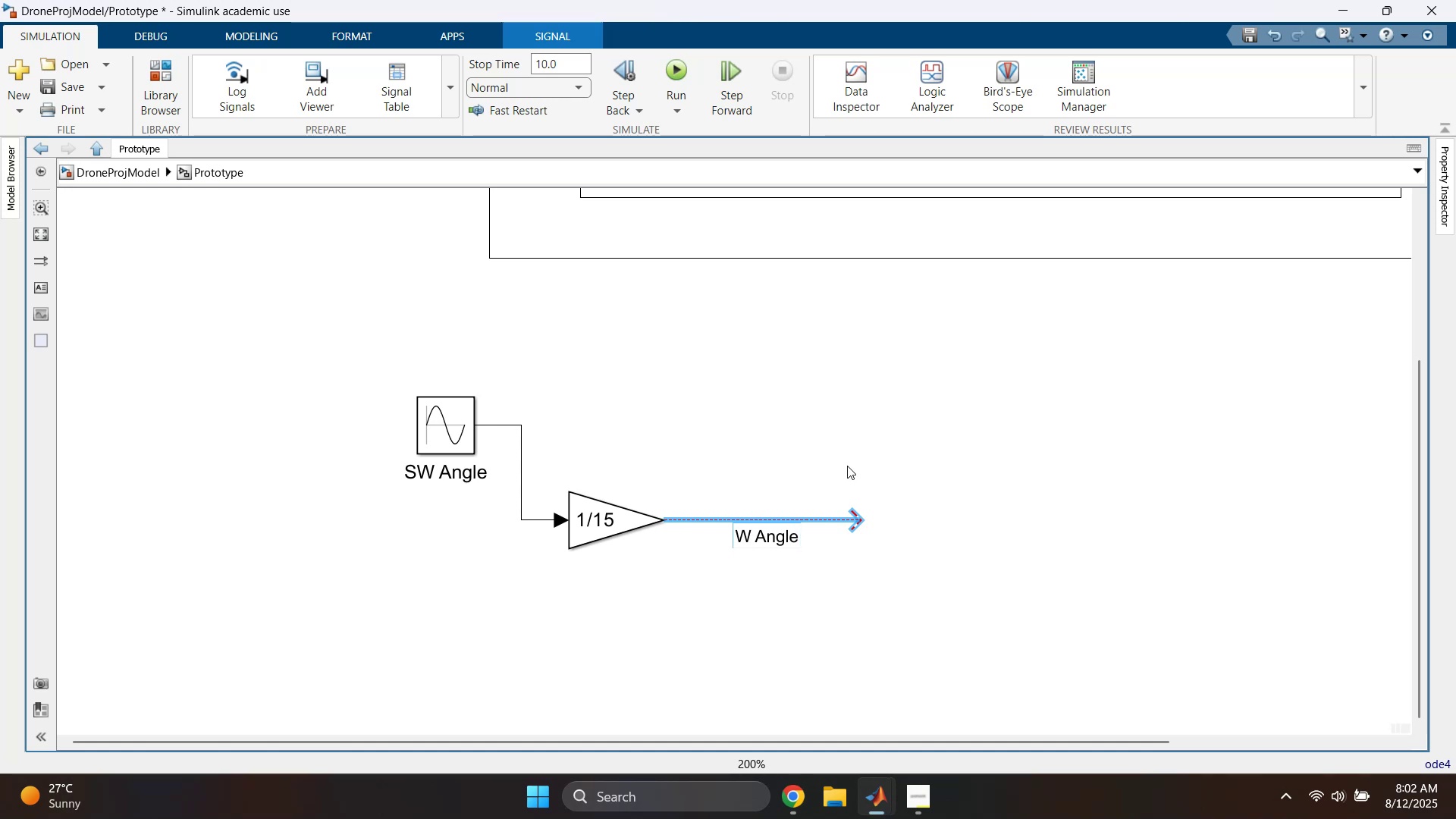 
left_click([847, 466])
 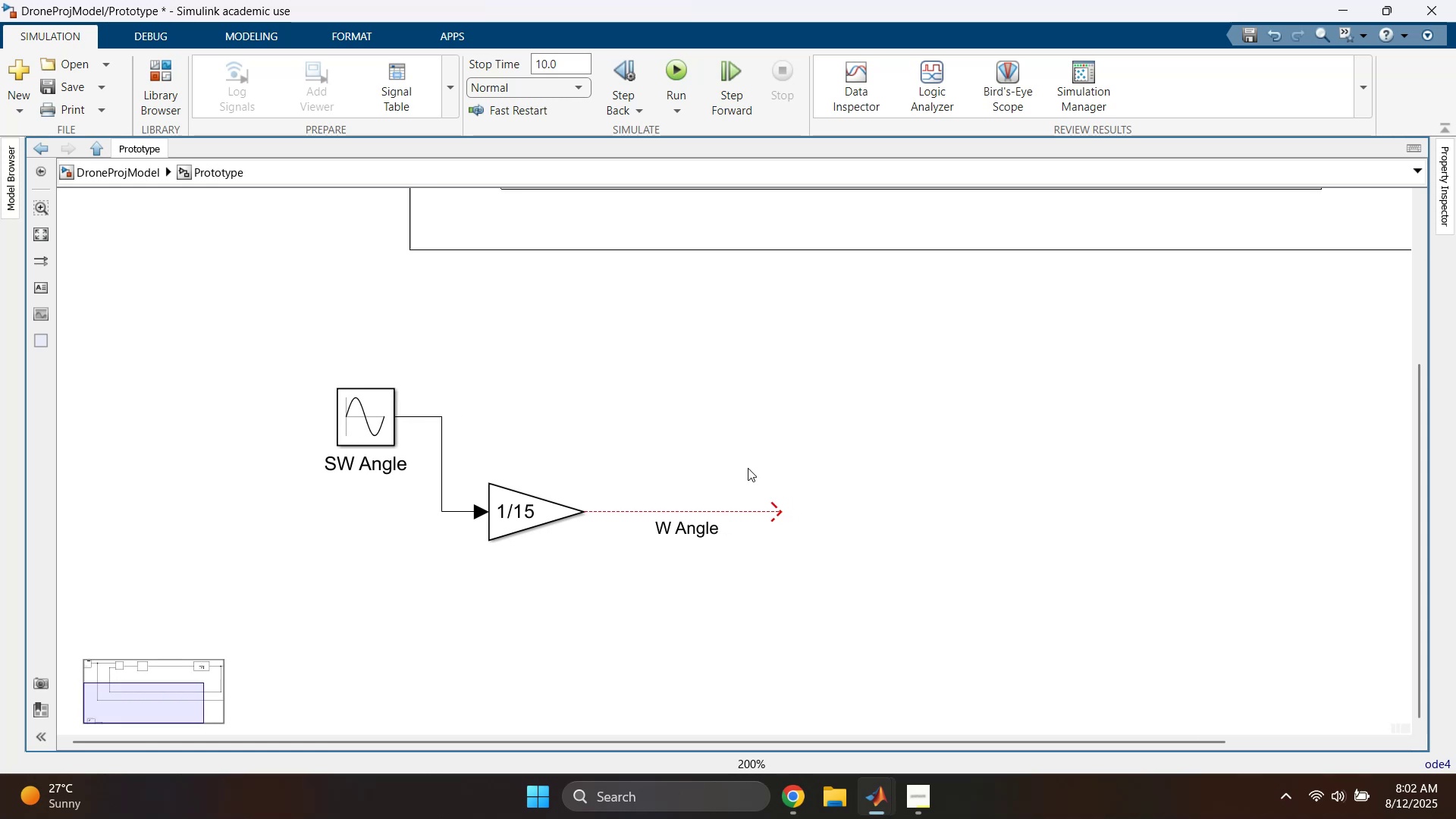 
left_click_drag(start_coordinate=[376, 428], to_coordinate=[340, 518])
 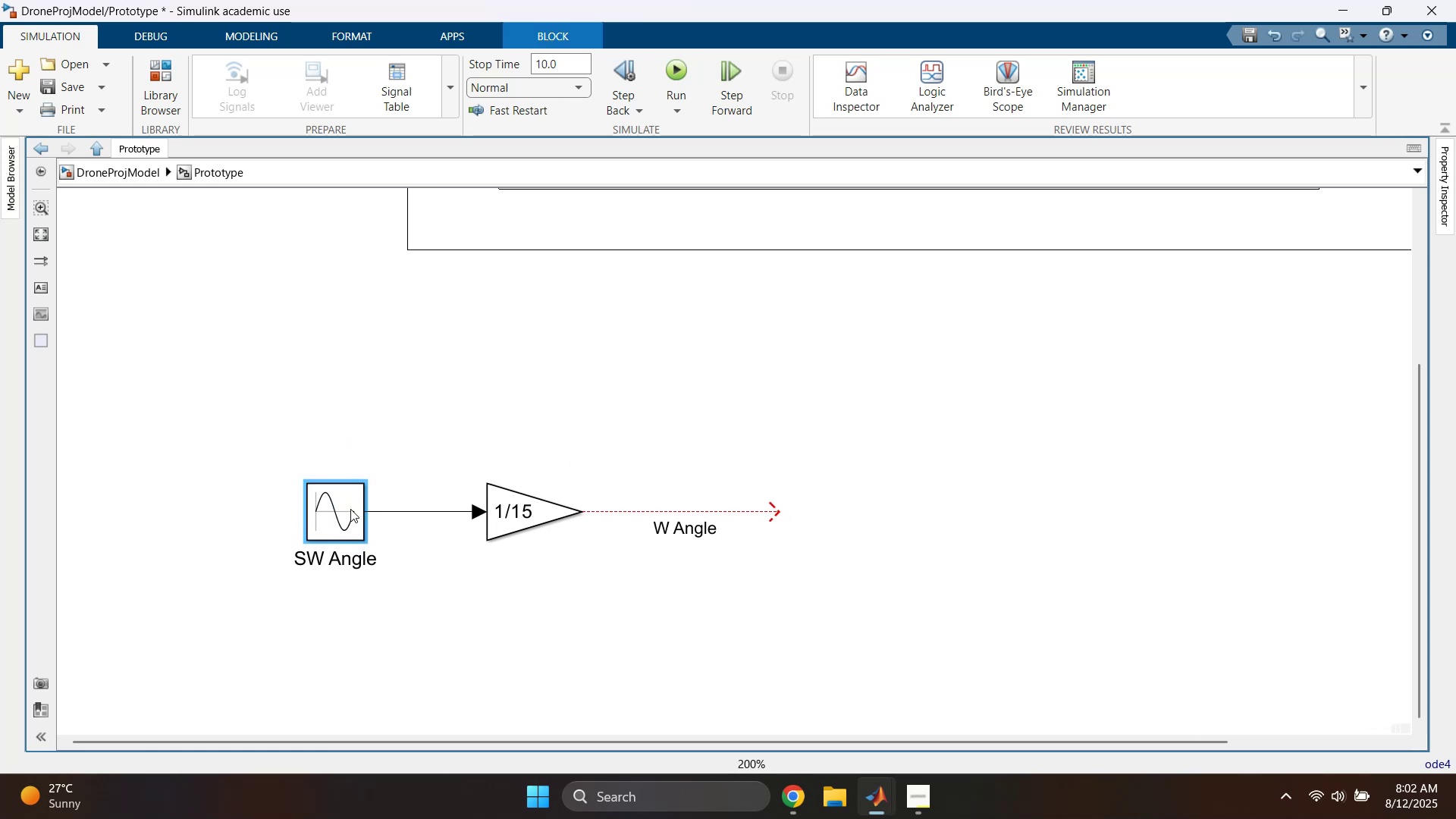 
left_click([530, 424])
 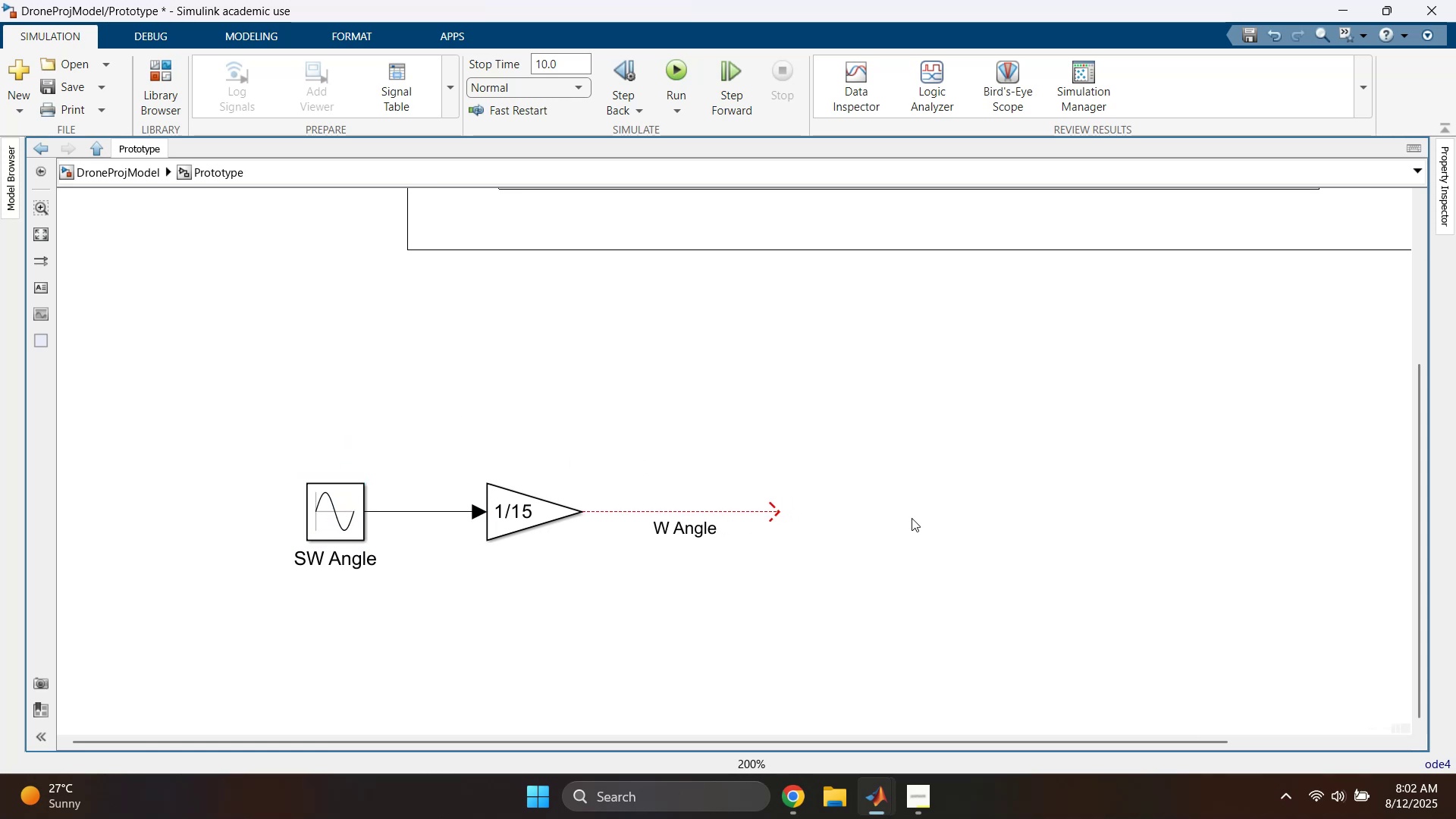 
scroll: coordinate [910, 516], scroll_direction: down, amount: 1.0
 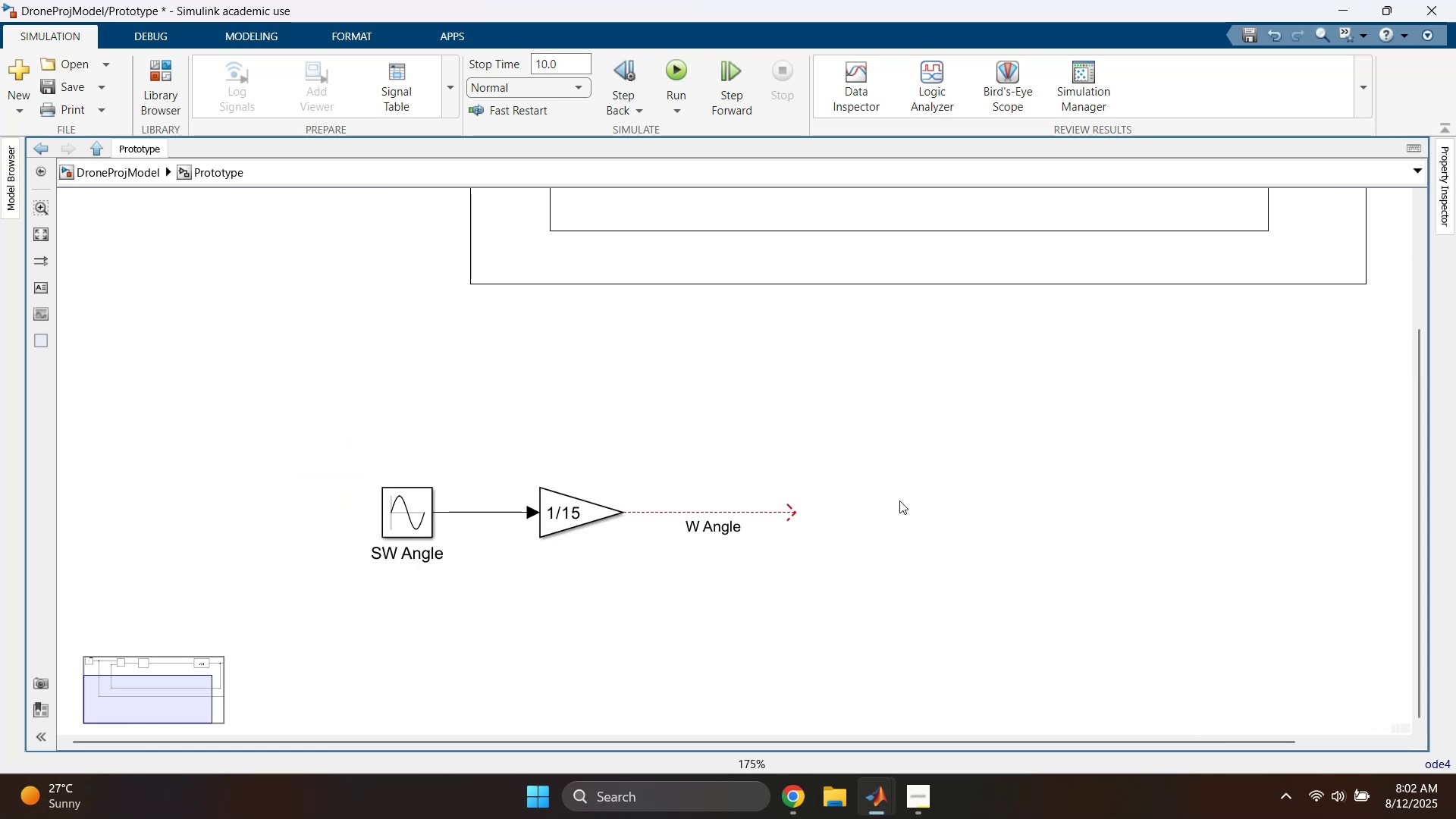 
double_click([898, 497])
 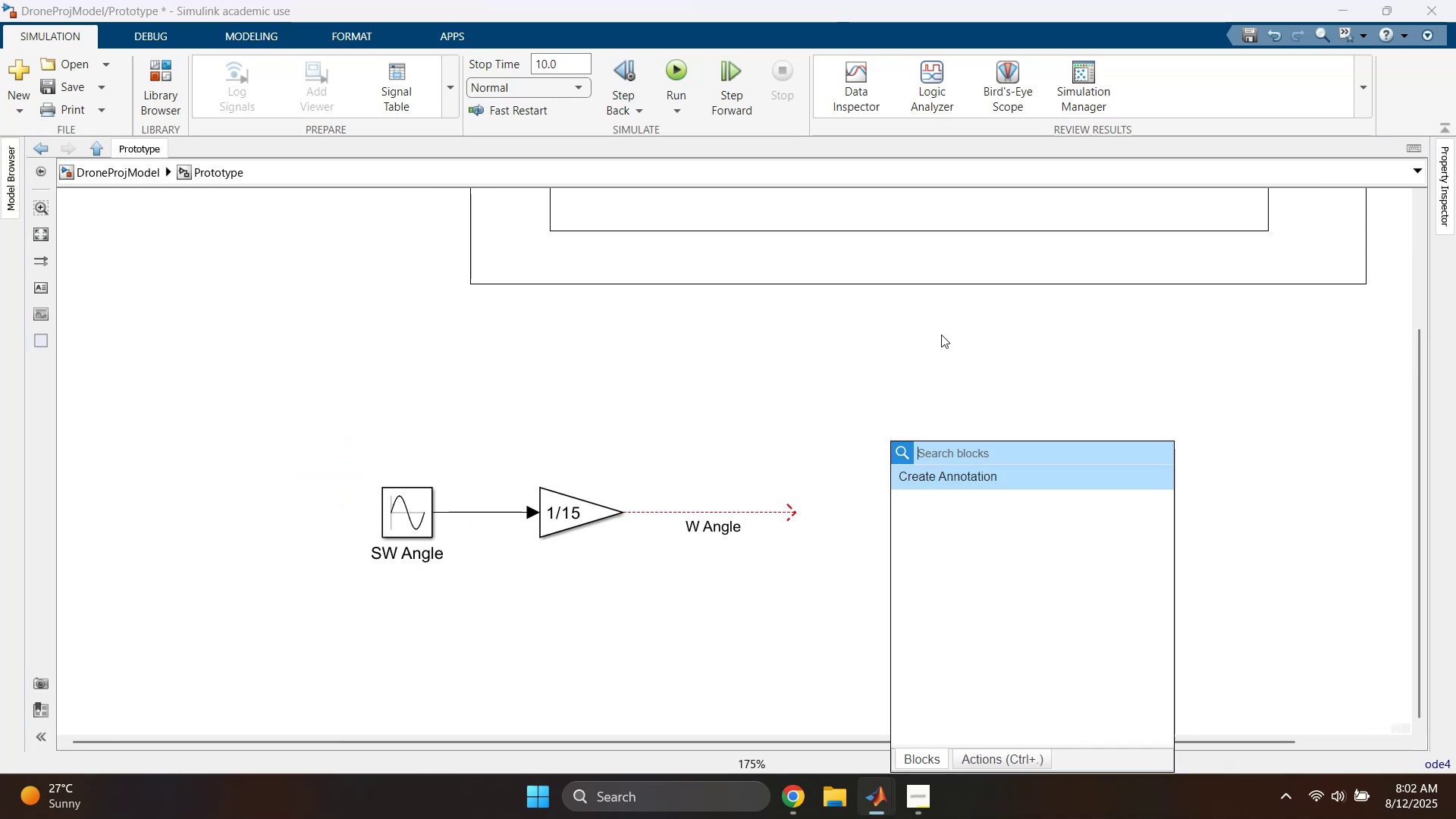 
type(rate)
 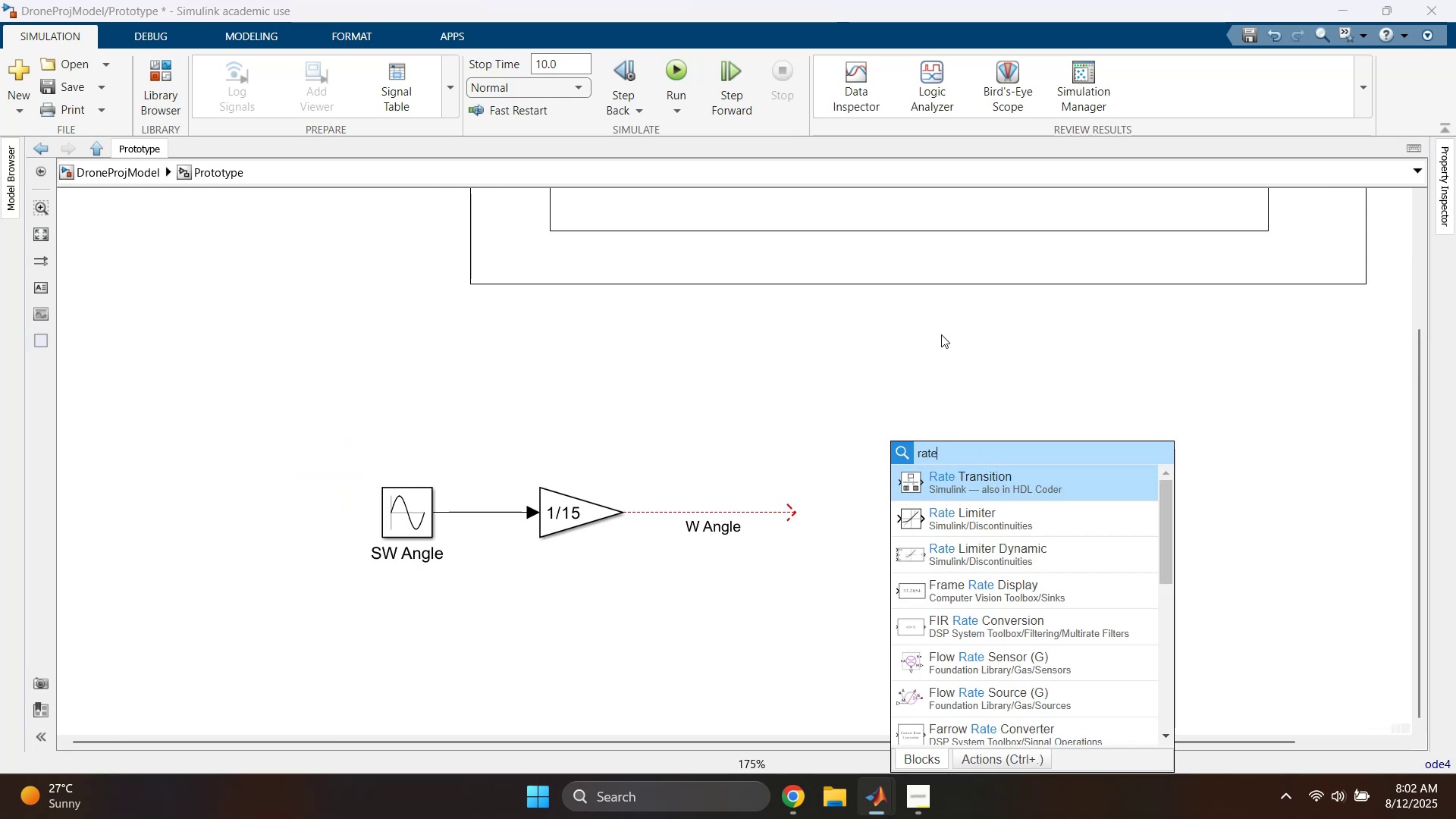 
key(ArrowDown)
 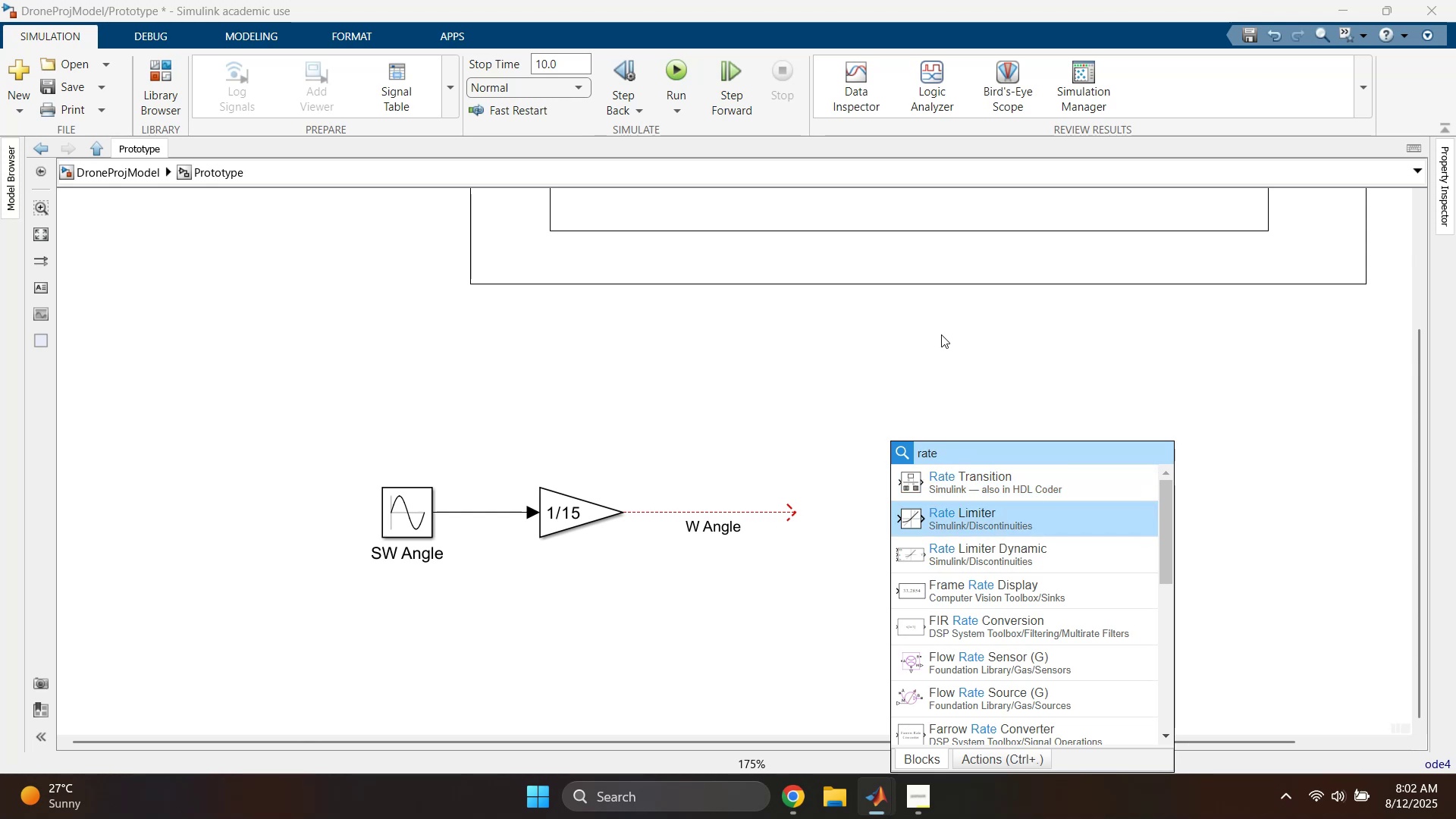 
wait(6.86)
 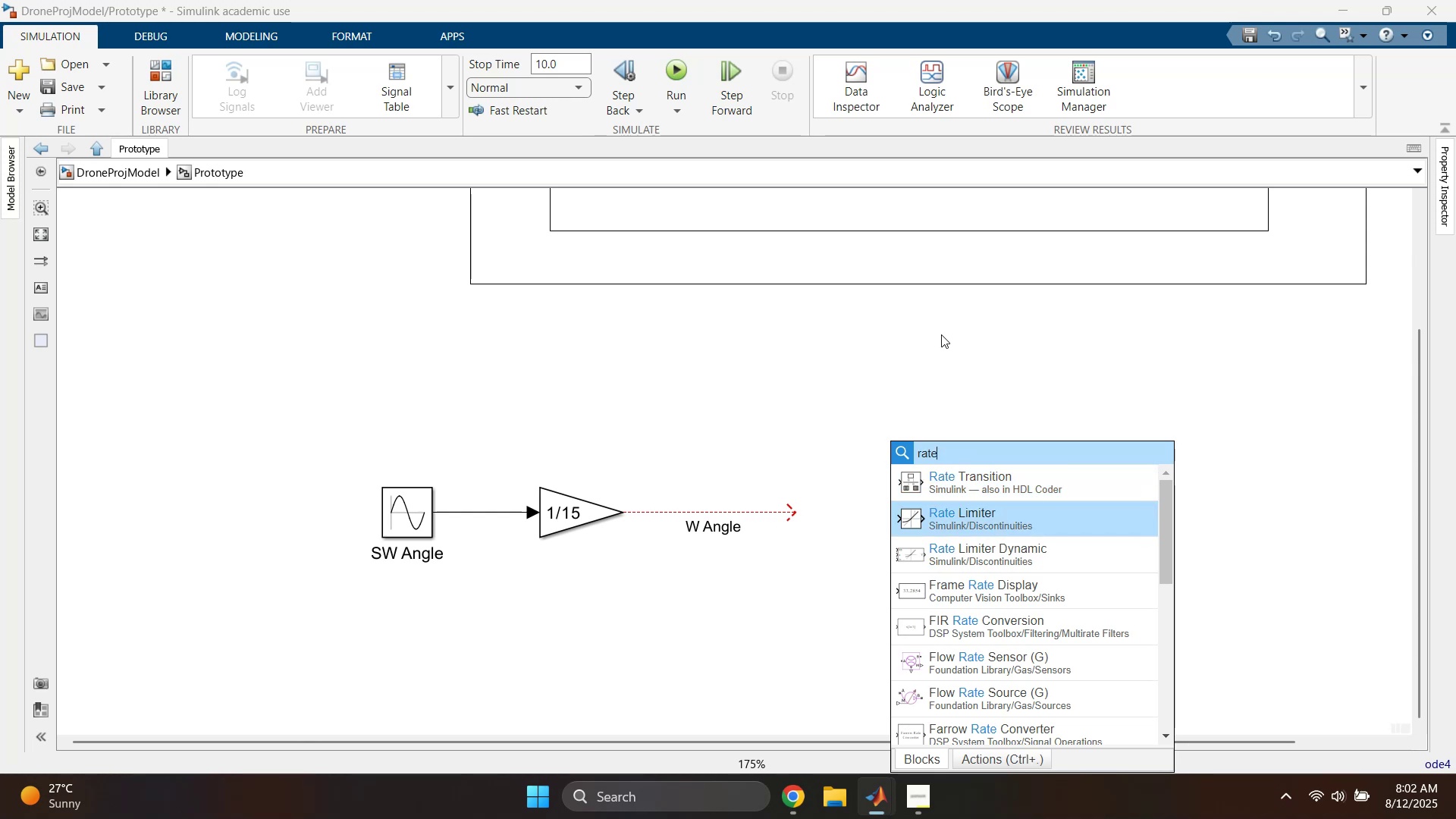 
key(Enter)
 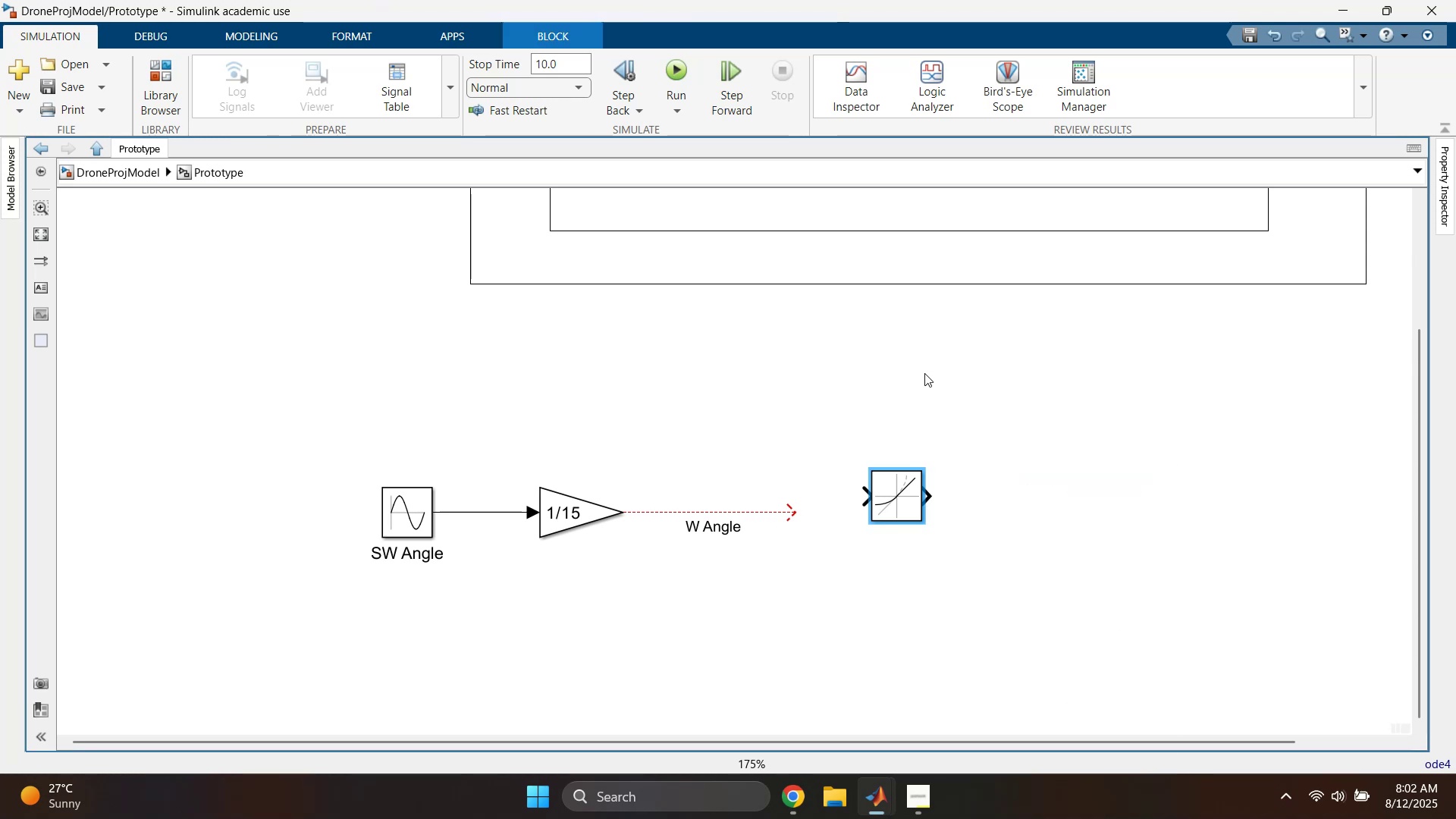 
left_click_drag(start_coordinate=[904, 491], to_coordinate=[868, 433])
 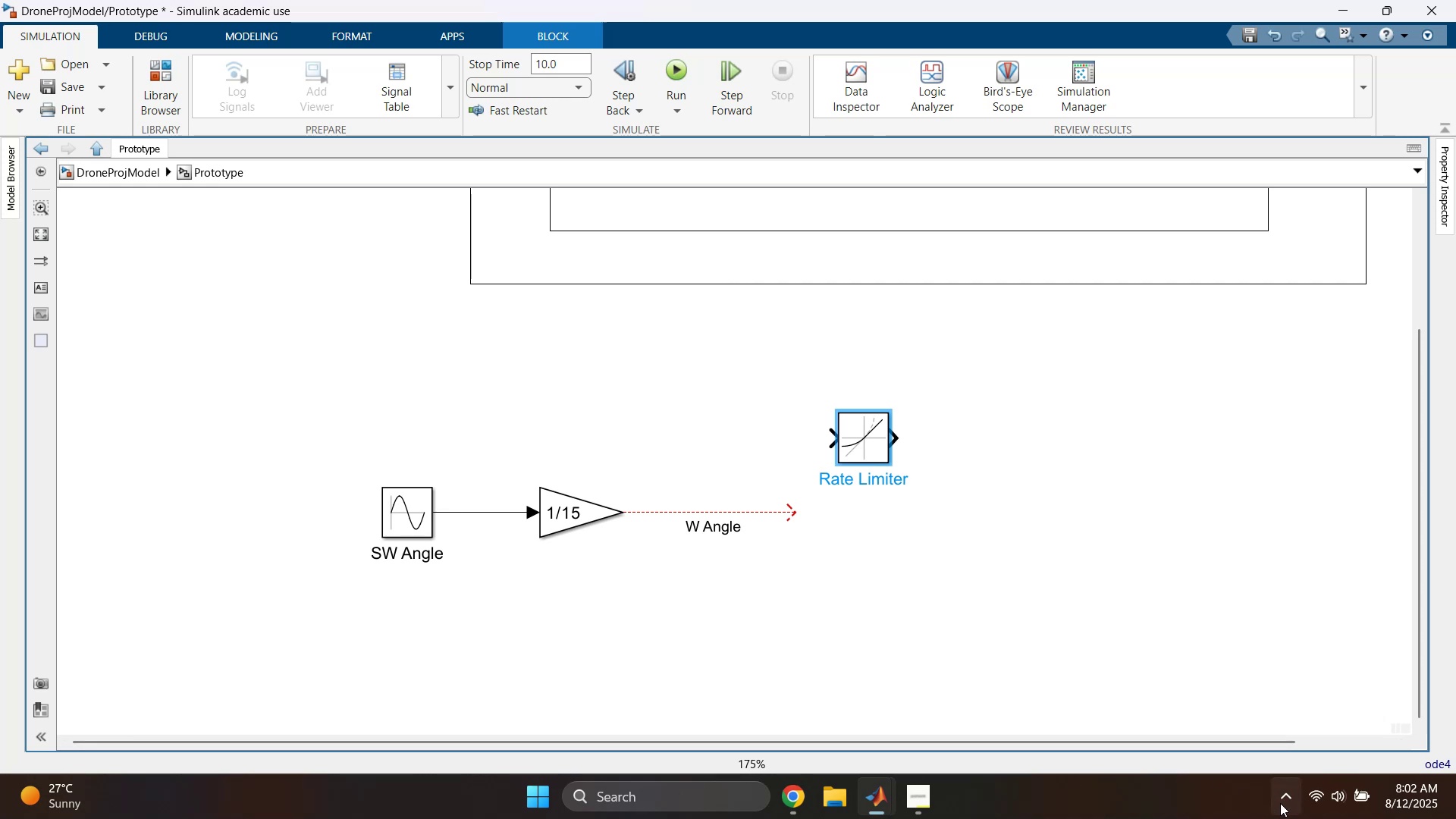 
double_click([1280, 803])
 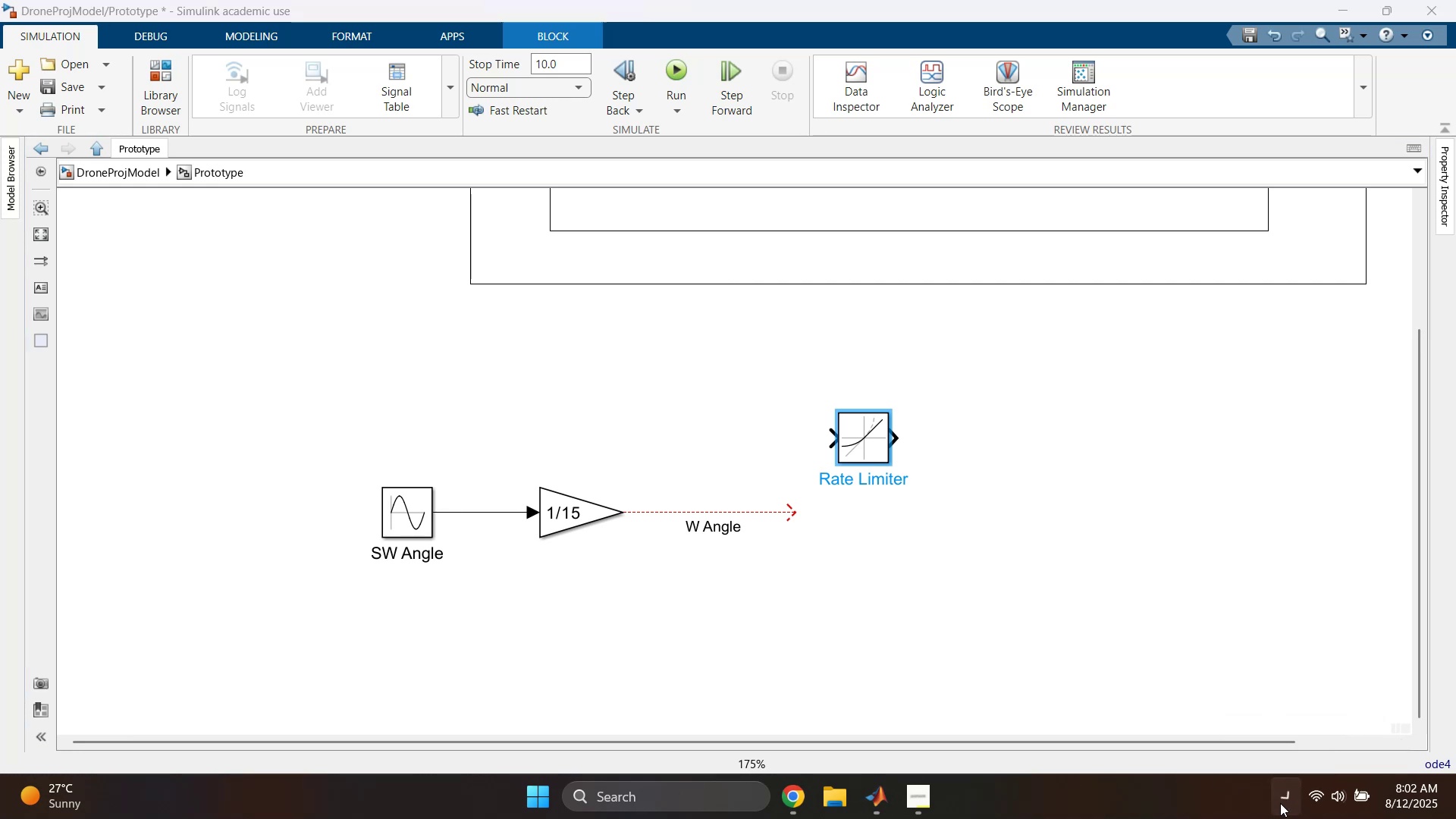 
triple_click([1280, 803])
 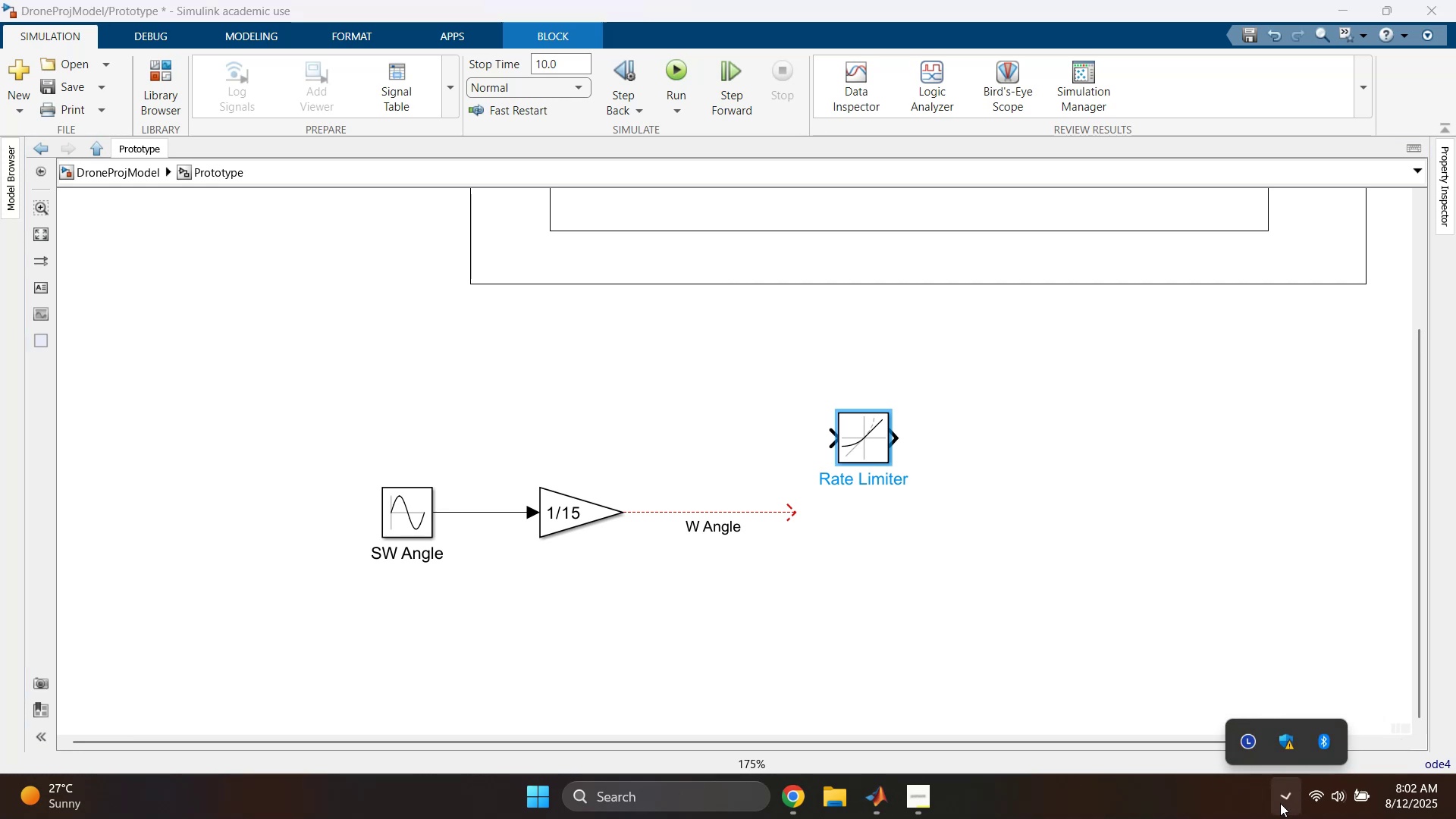 
triple_click([1280, 803])
 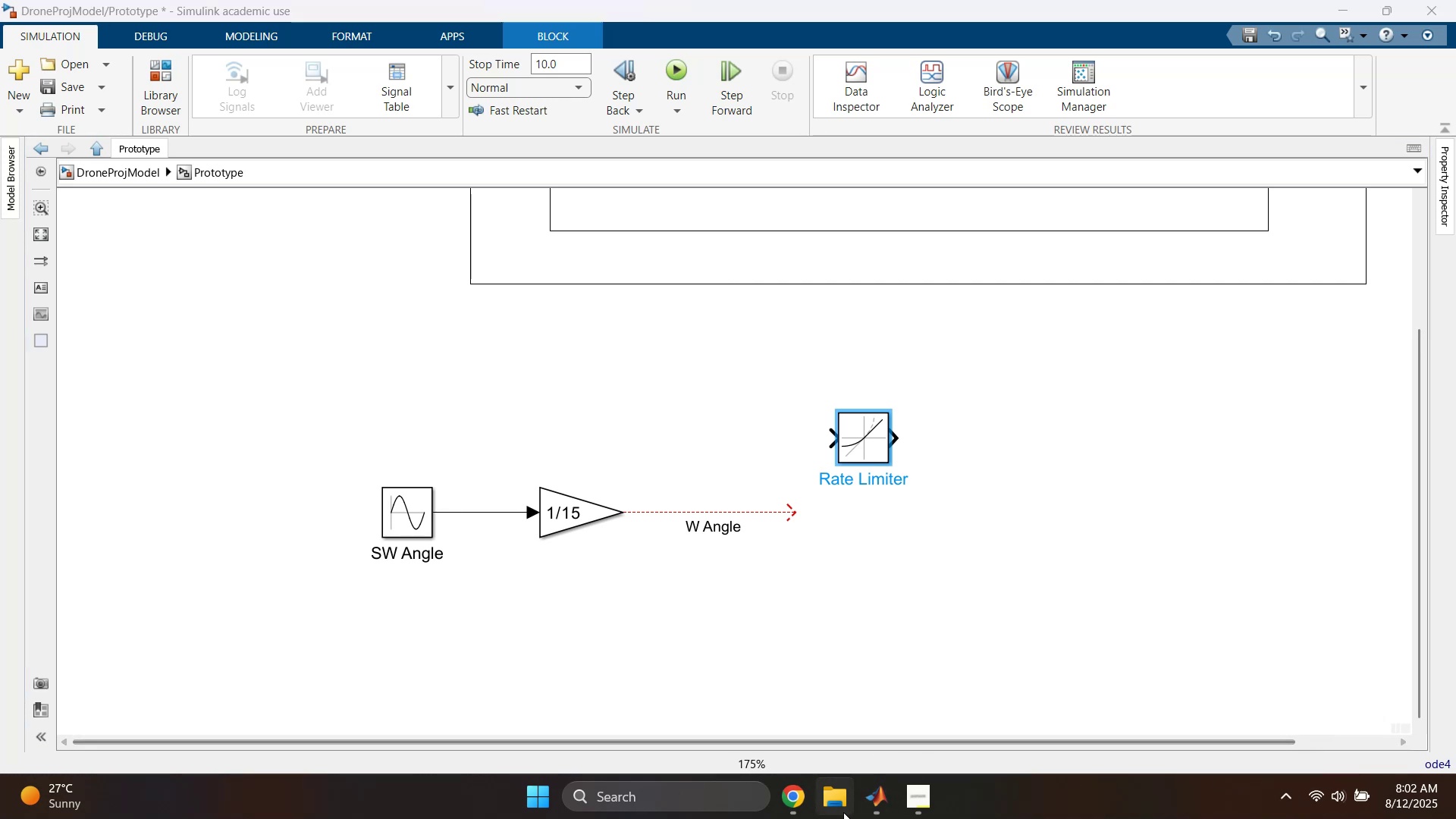 
left_click([793, 617])
 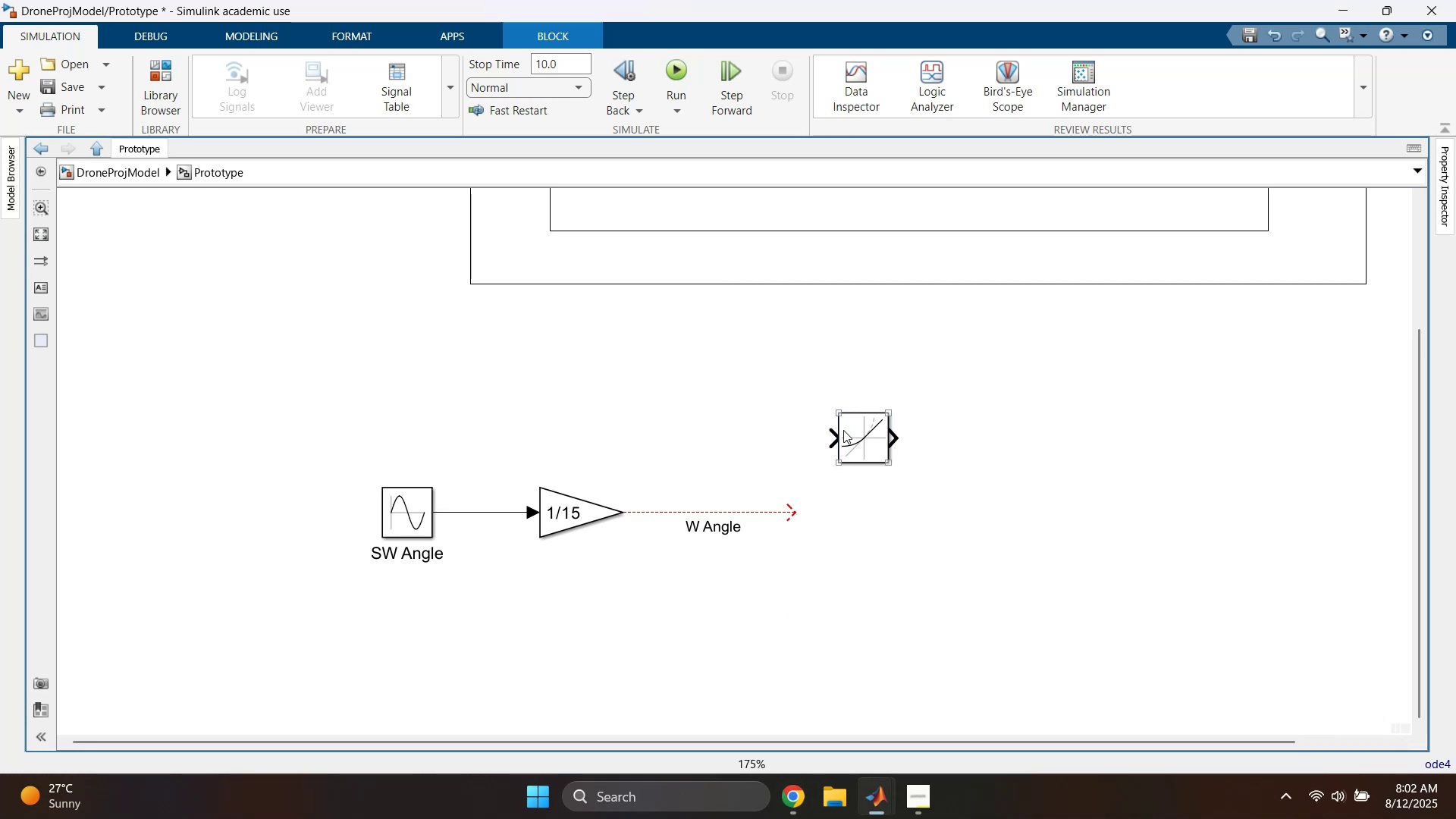 
left_click_drag(start_coordinate=[849, 435], to_coordinate=[806, 511])
 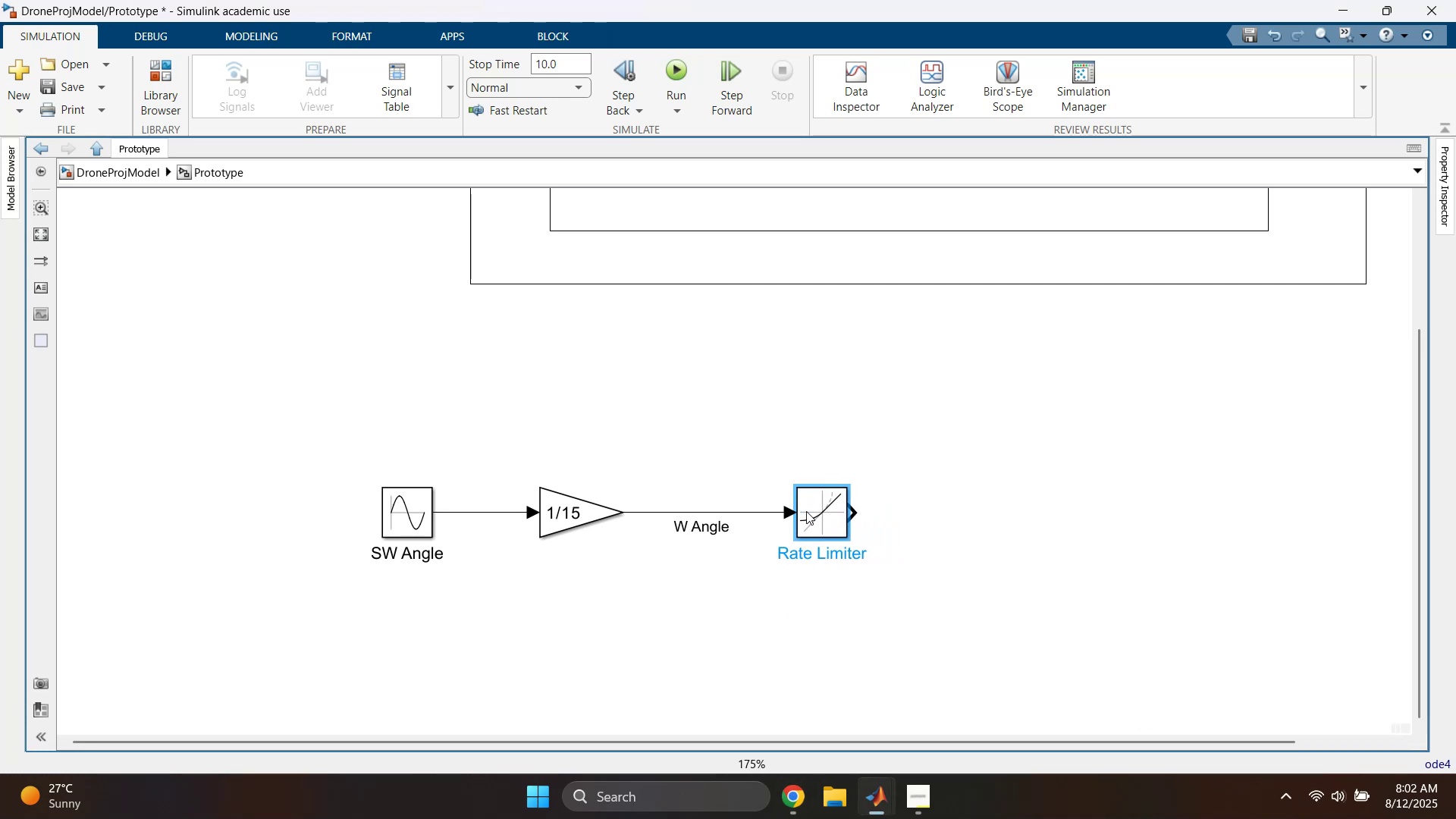 
left_click_drag(start_coordinate=[806, 511], to_coordinate=[850, 515])
 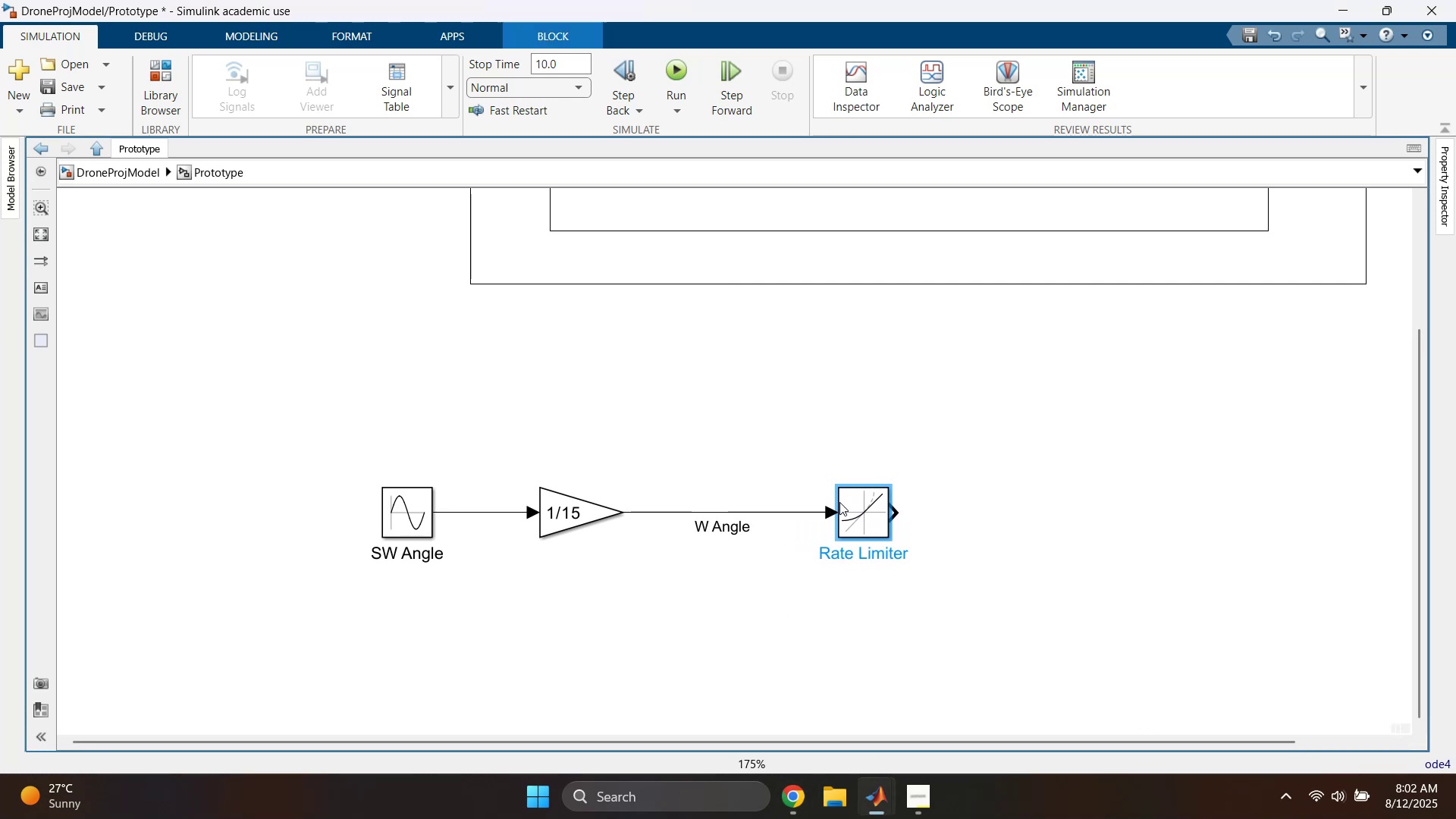 
left_click([768, 444])
 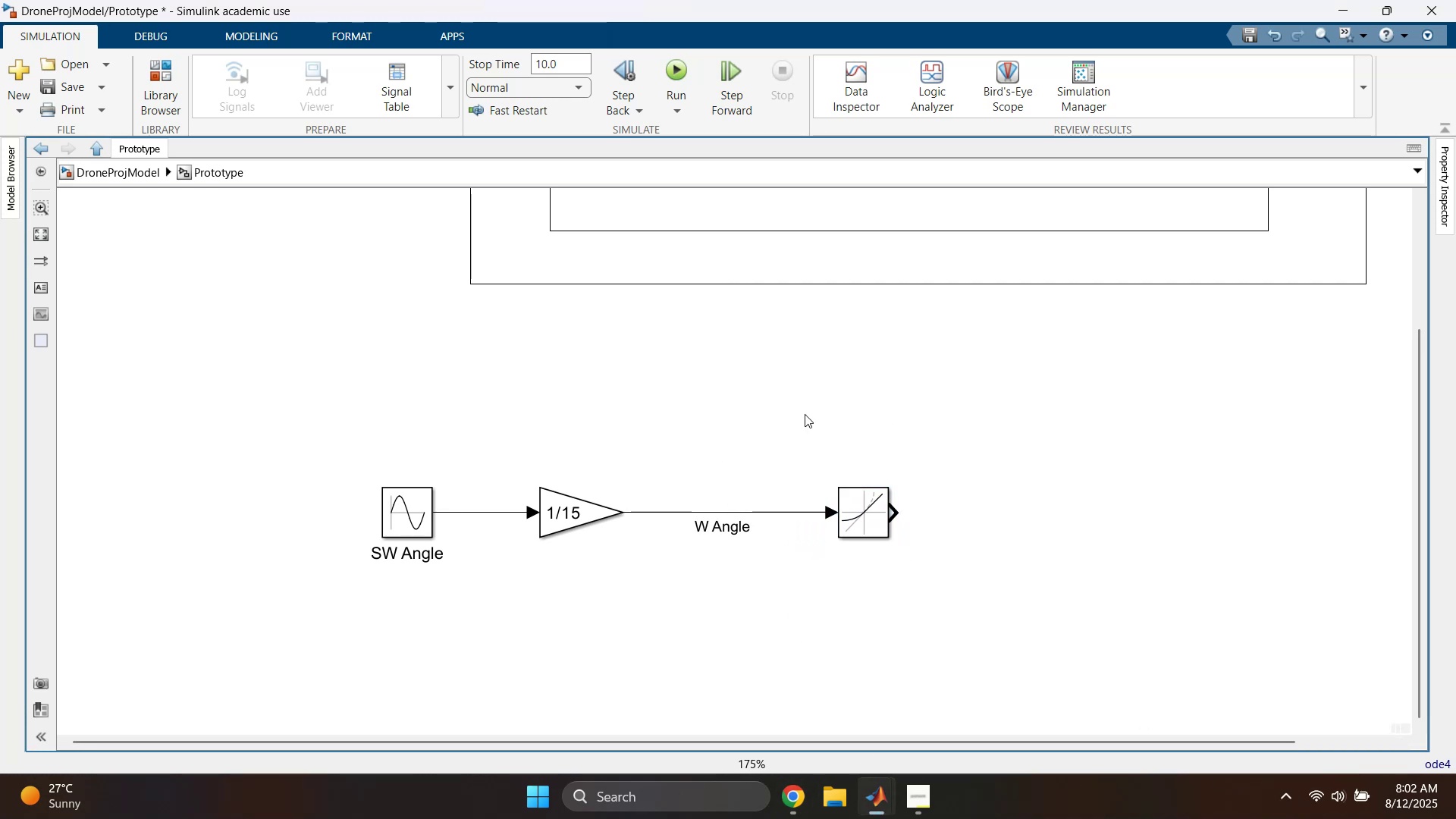 
scroll: coordinate [774, 522], scroll_direction: down, amount: 3.0
 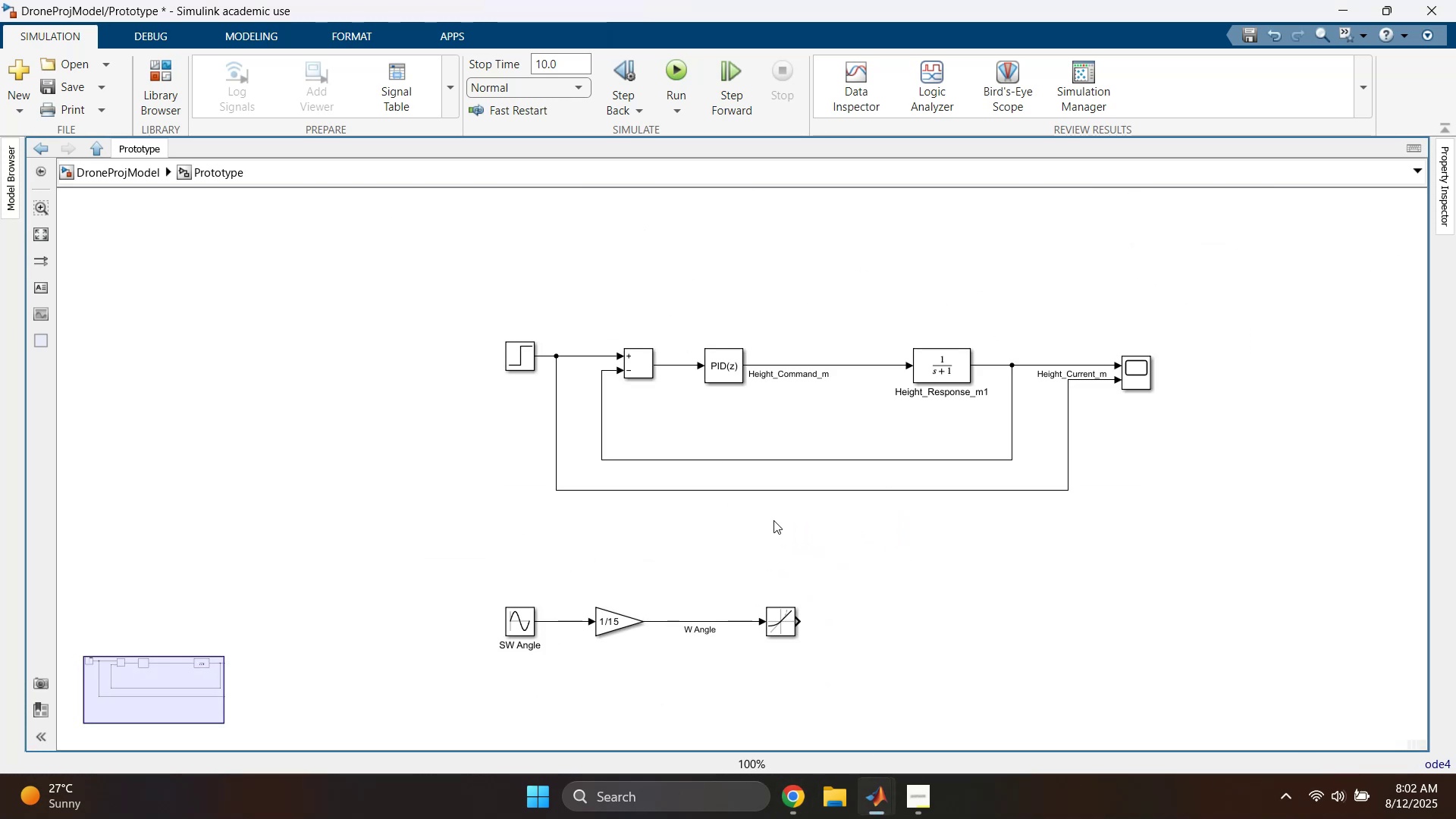 
scroll: coordinate [774, 520], scroll_direction: up, amount: 1.0
 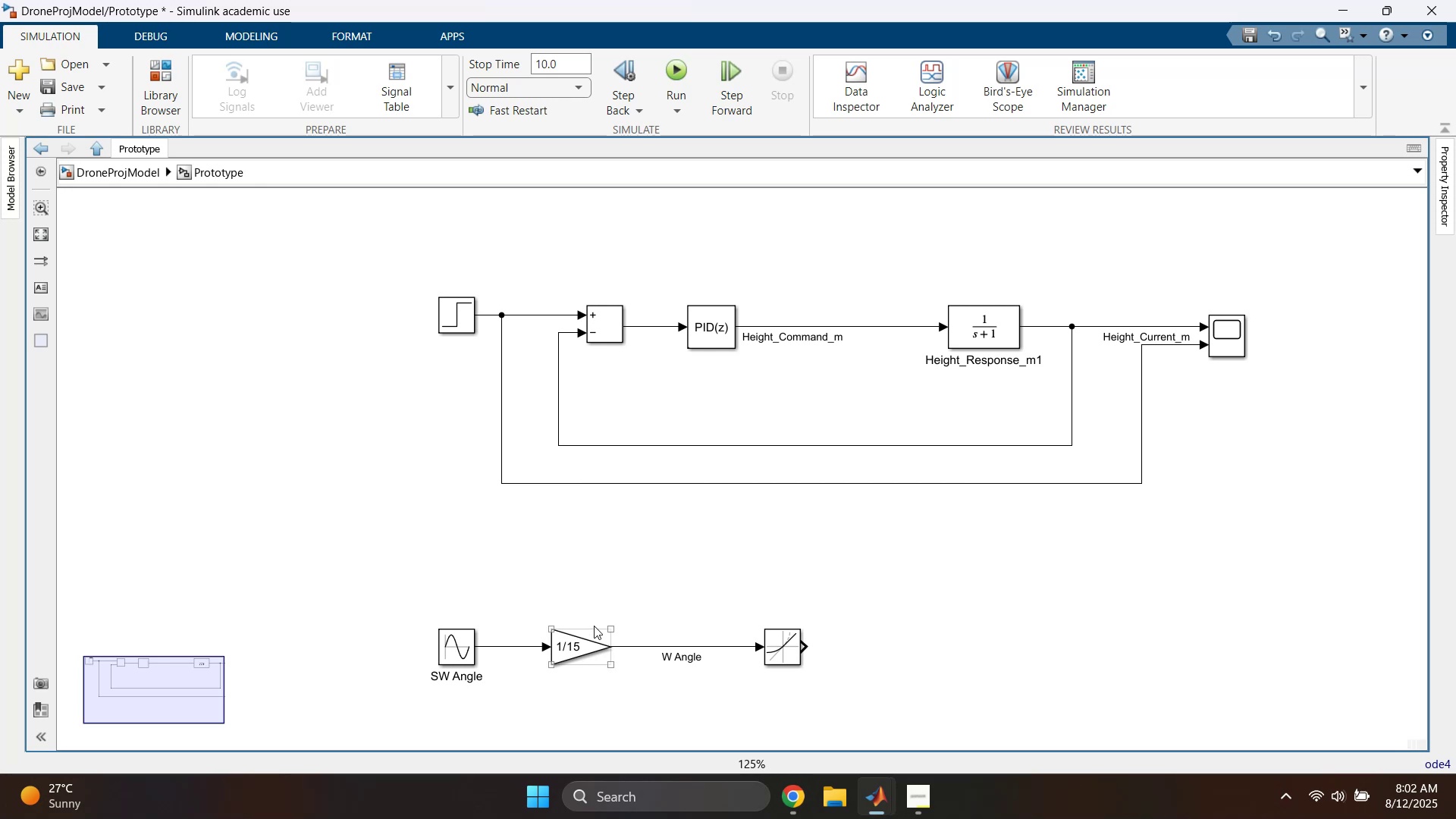 
left_click_drag(start_coordinate=[369, 600], to_coordinate=[886, 667])
 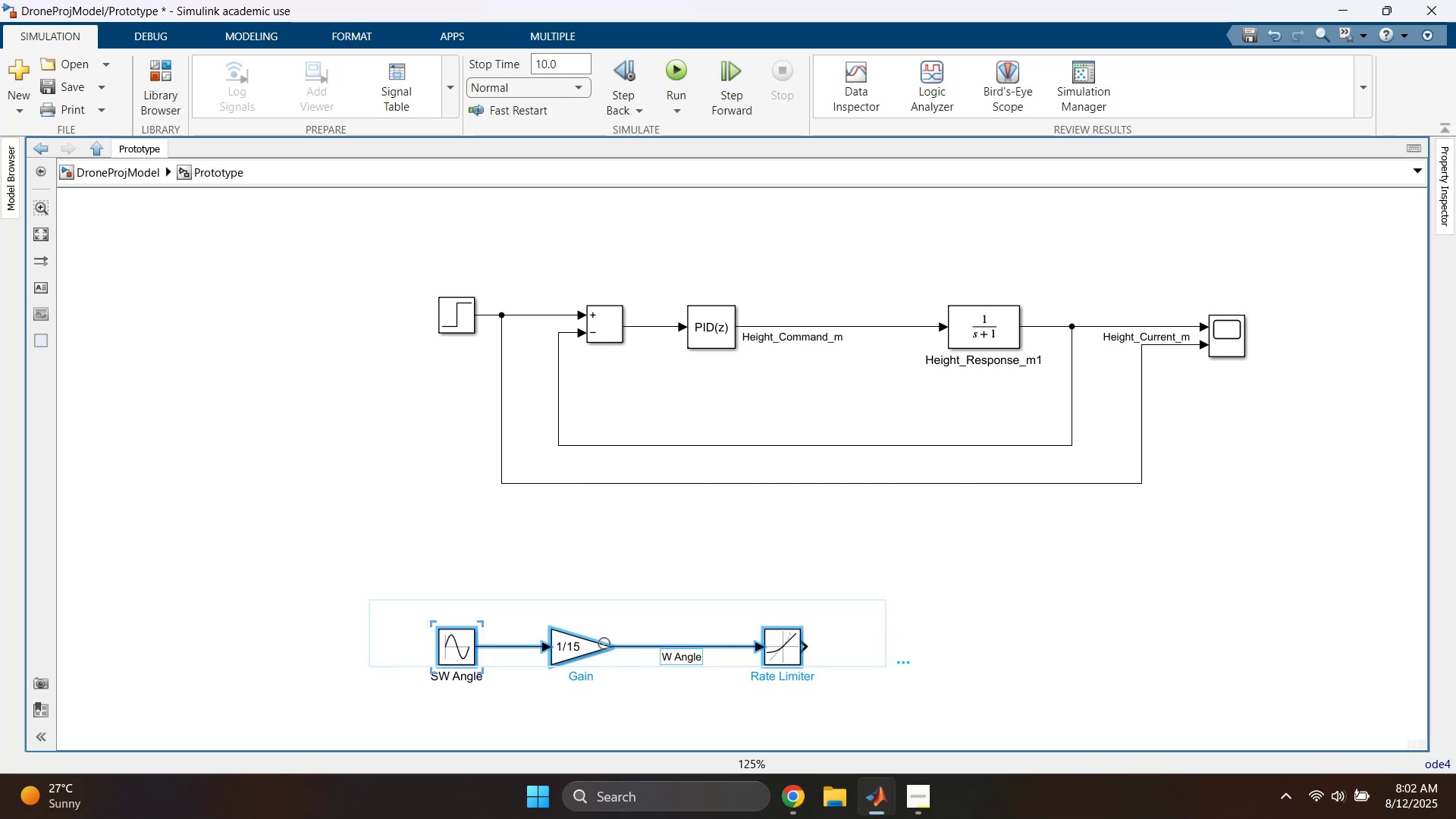 
left_click_drag(start_coordinate=[582, 643], to_coordinate=[609, 610])
 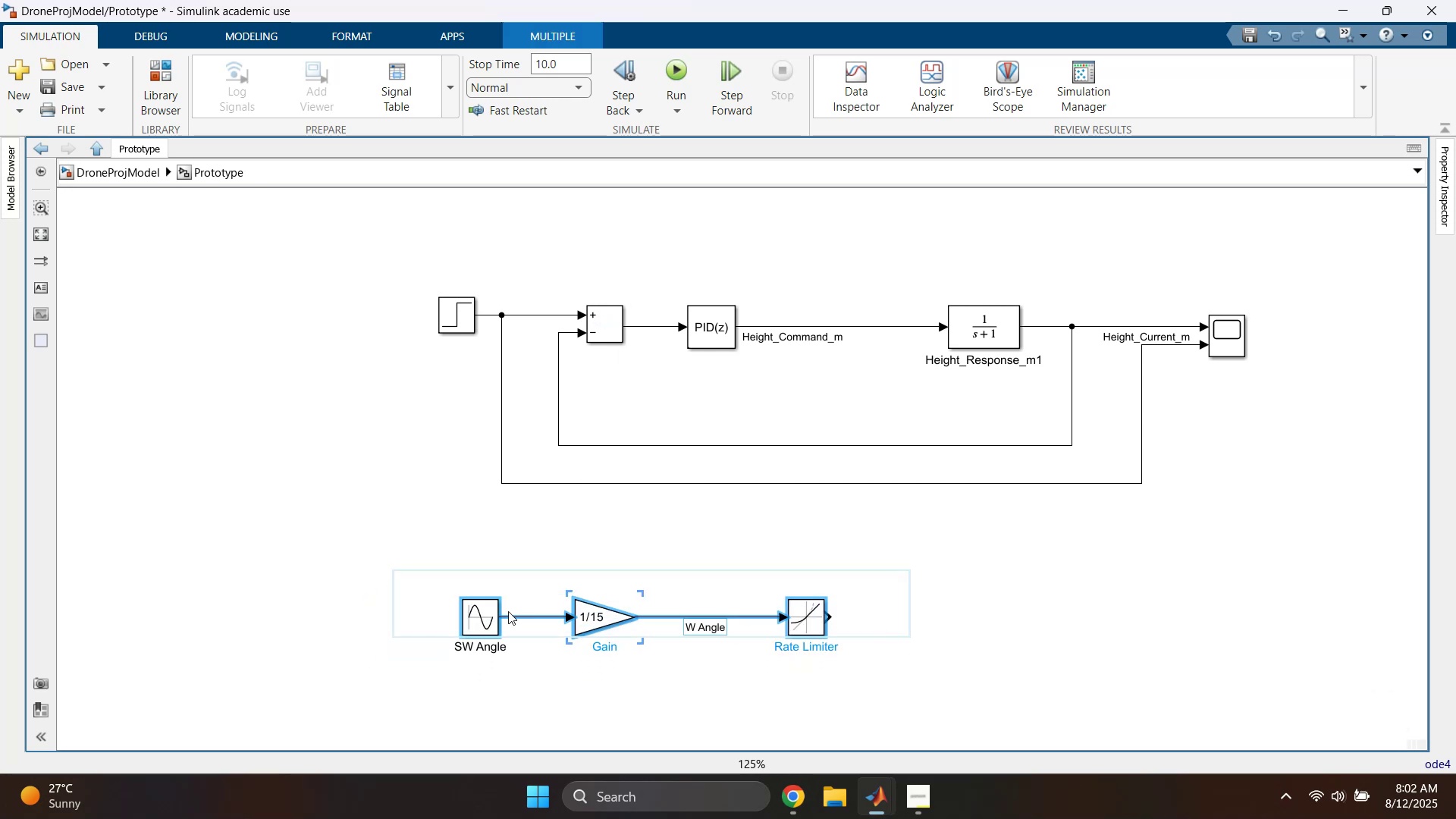 
left_click_drag(start_coordinate=[478, 616], to_coordinate=[460, 590])
 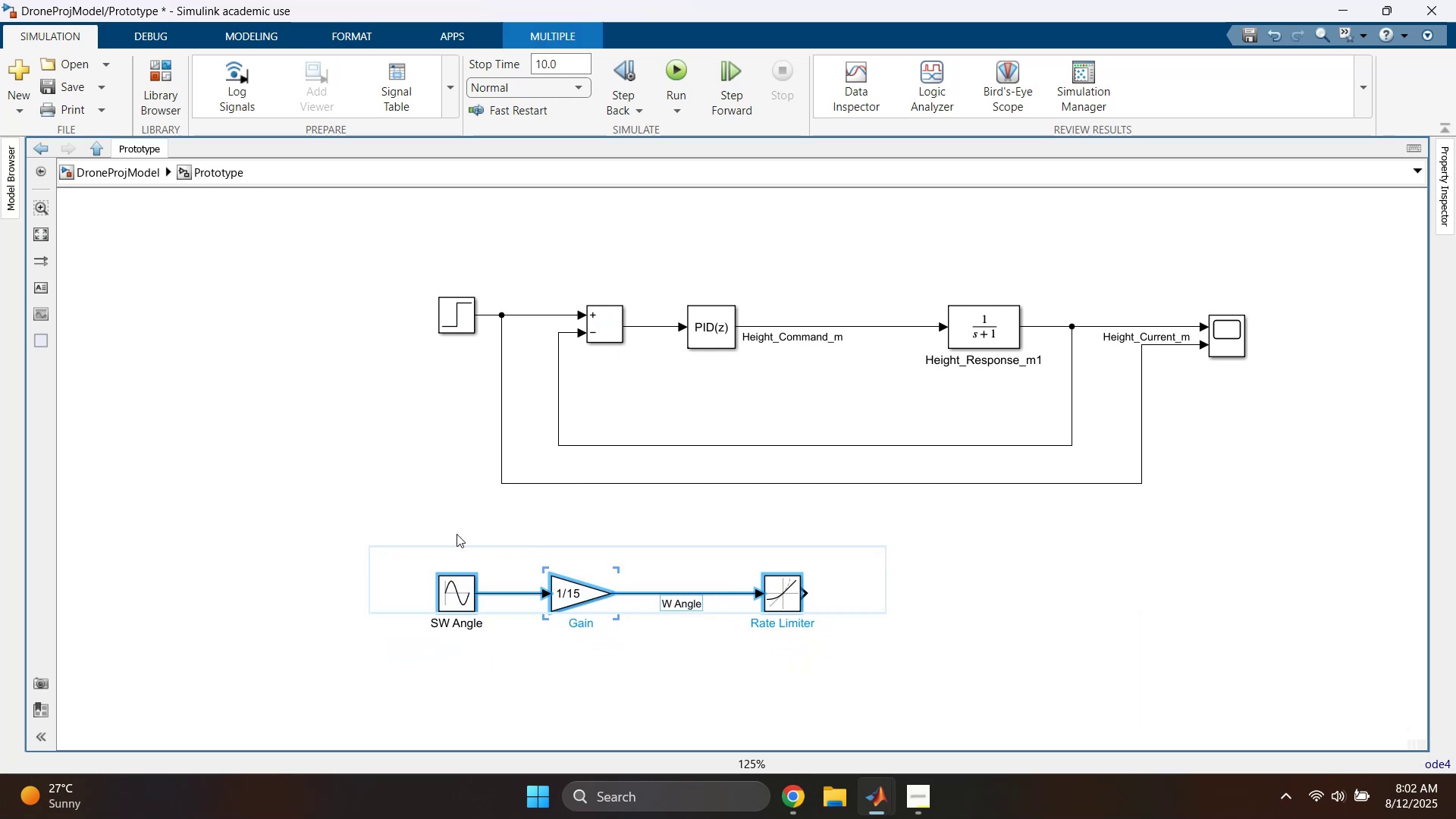 
left_click([457, 521])
 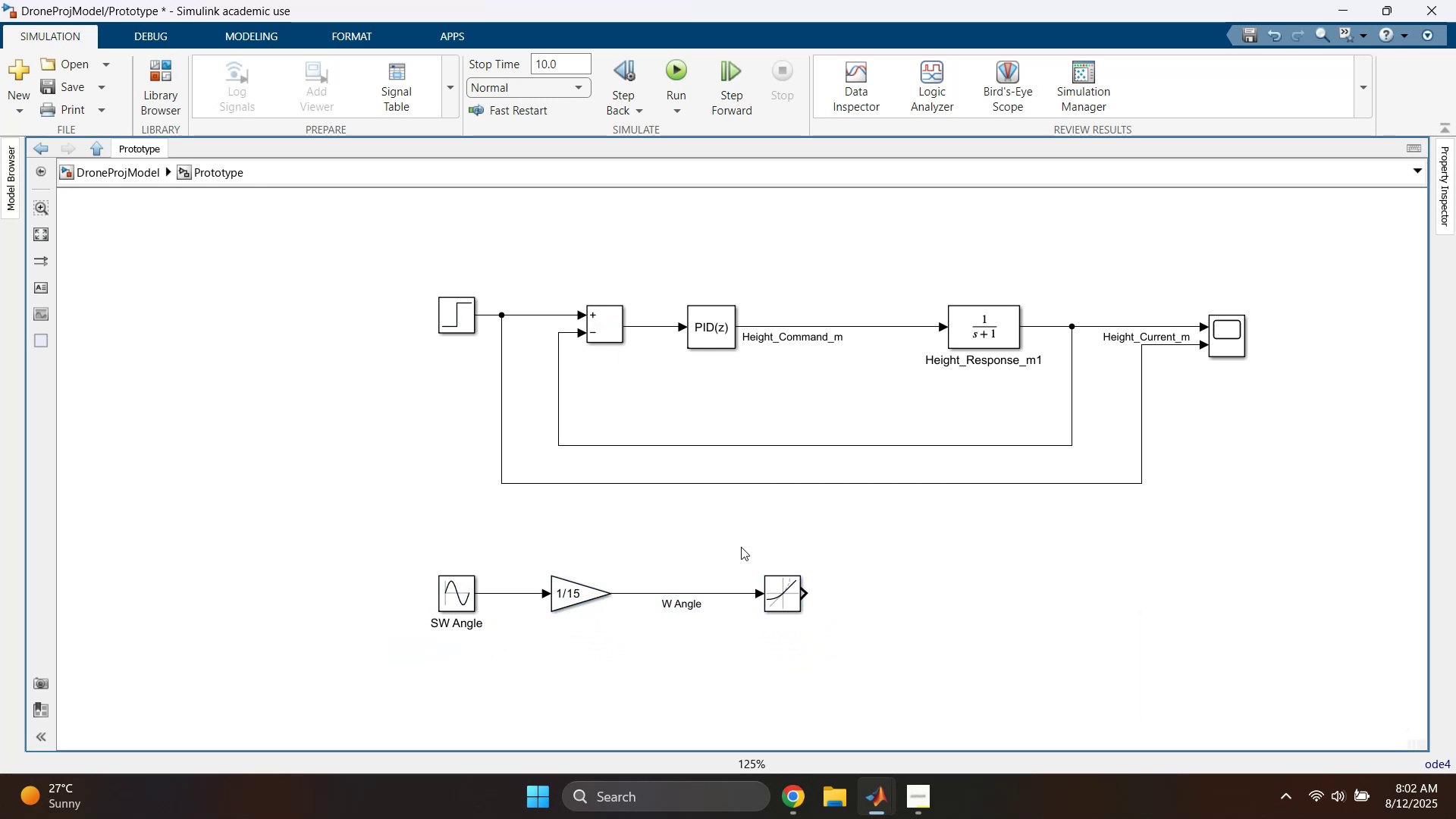 
scroll: coordinate [874, 600], scroll_direction: up, amount: 3.0
 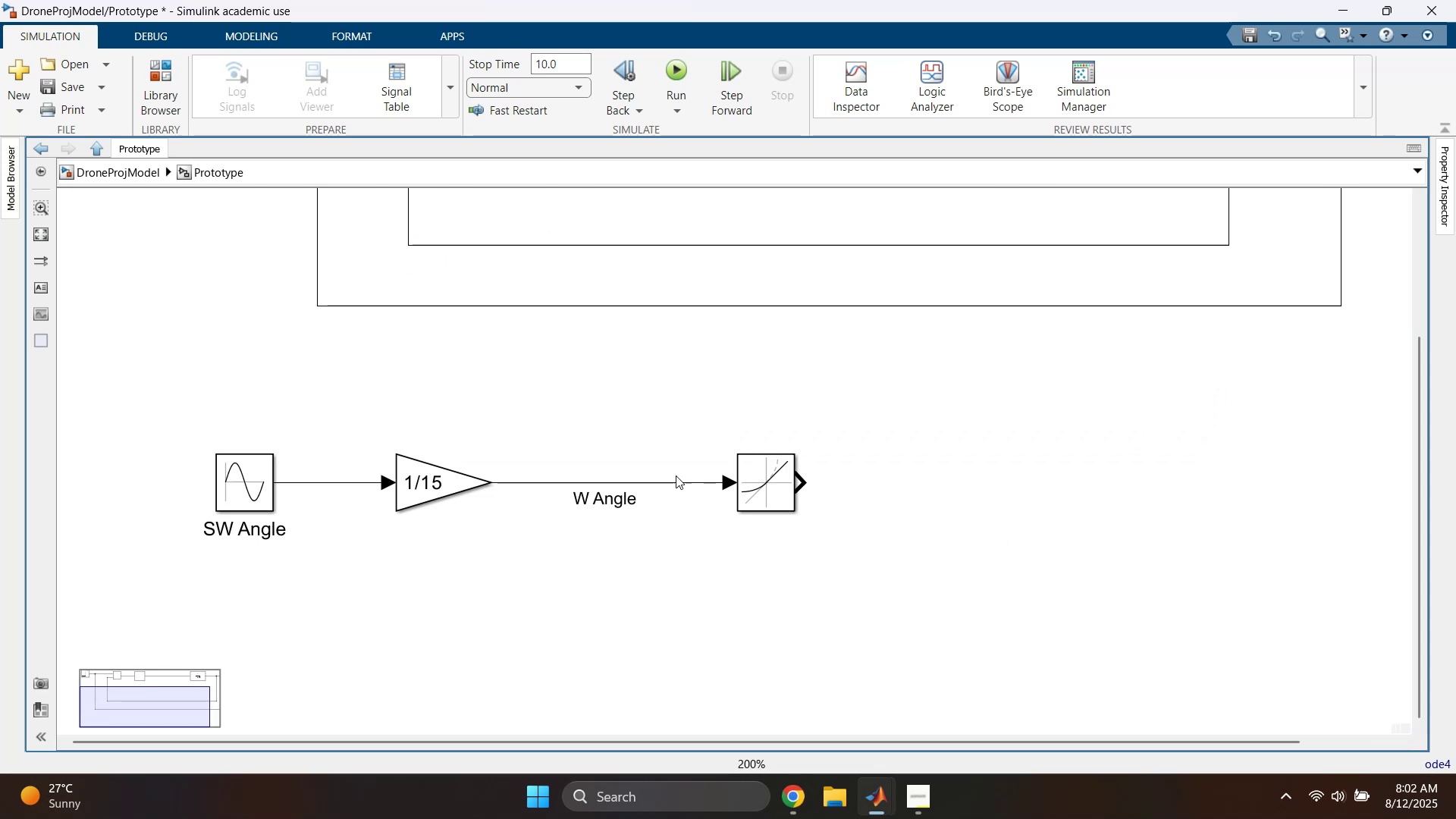 
left_click([684, 452])
 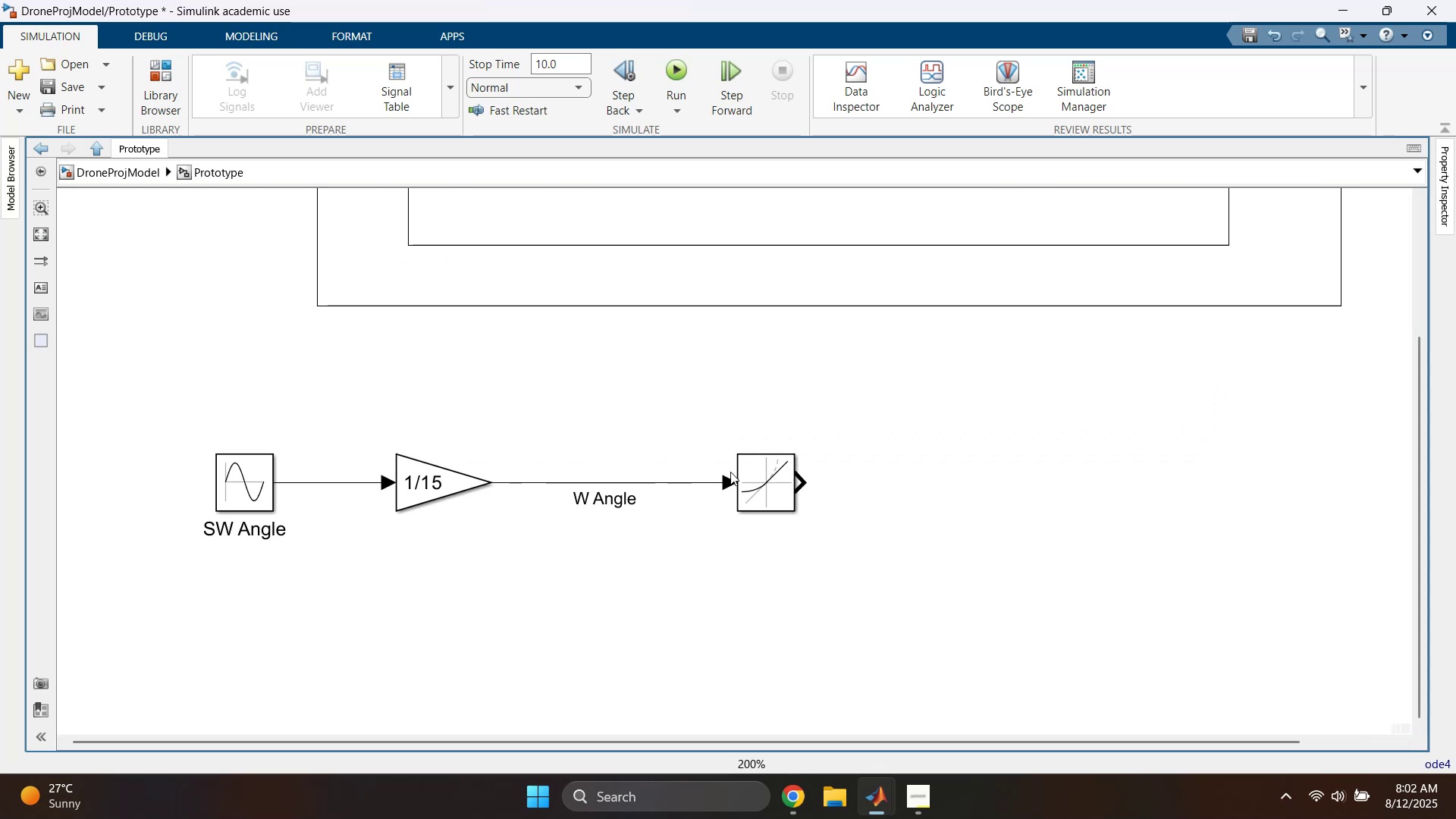 
left_click_drag(start_coordinate=[636, 432], to_coordinate=[627, 510])
 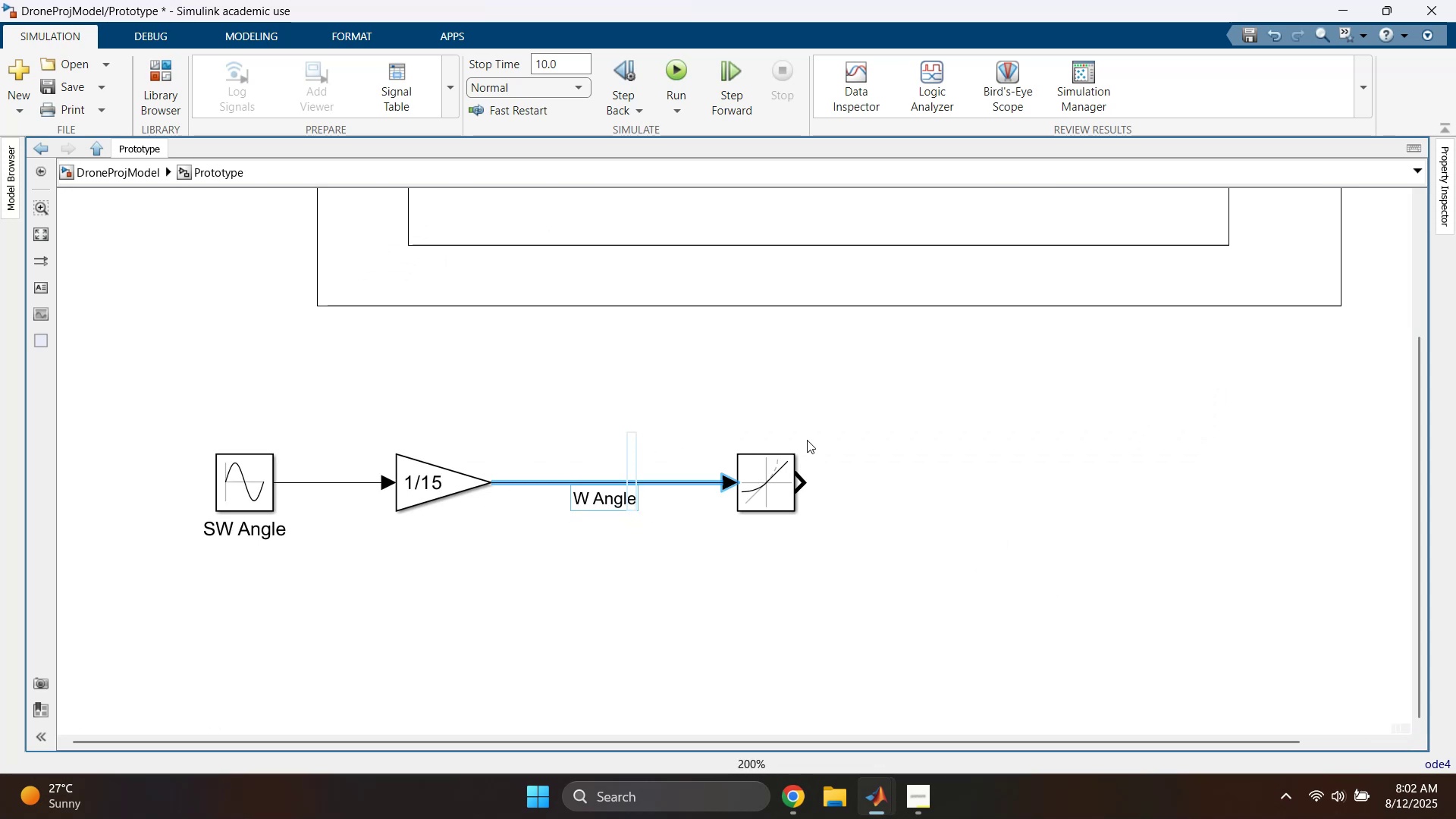 
left_click([752, 479])
 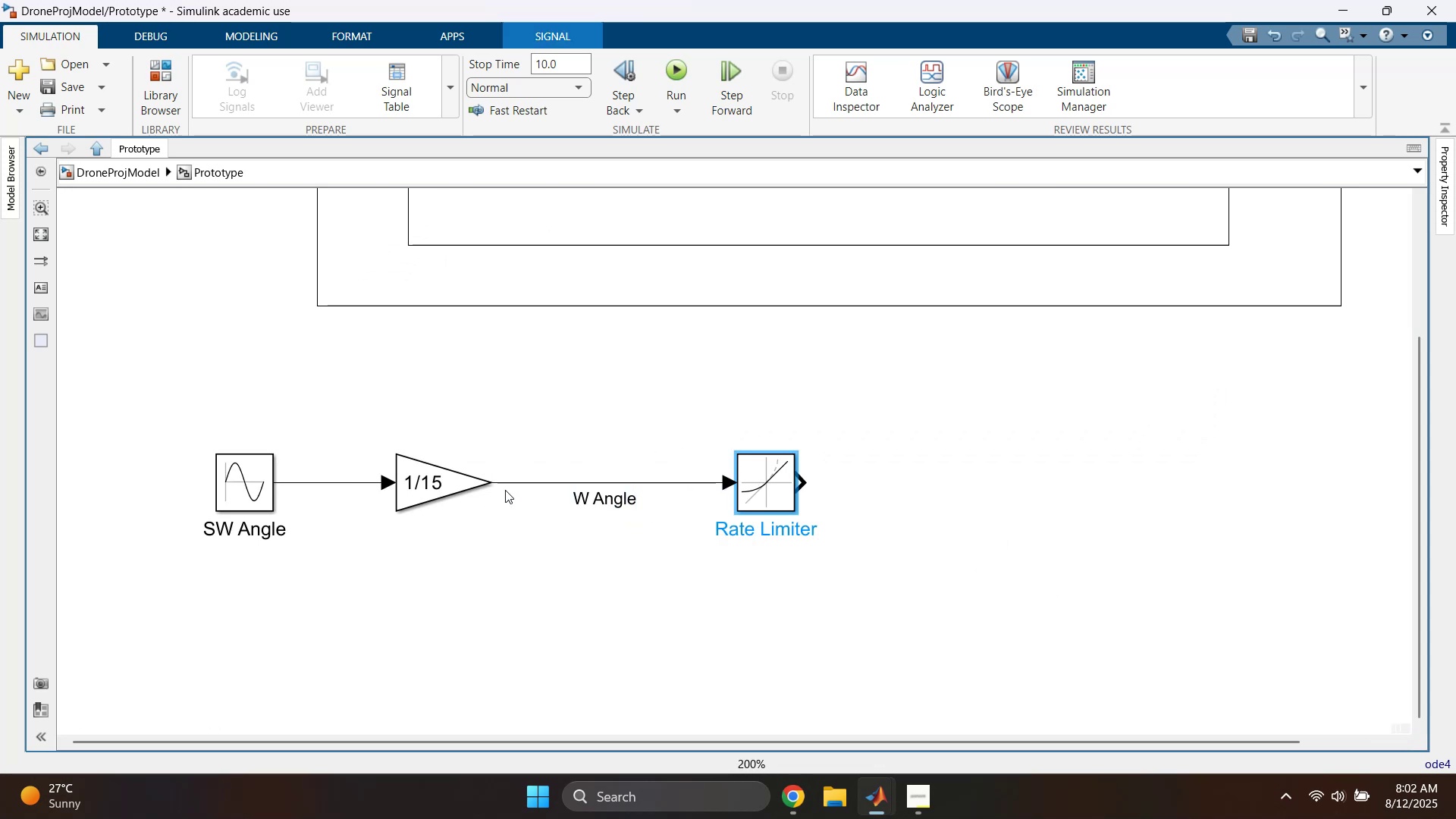 
left_click([458, 485])
 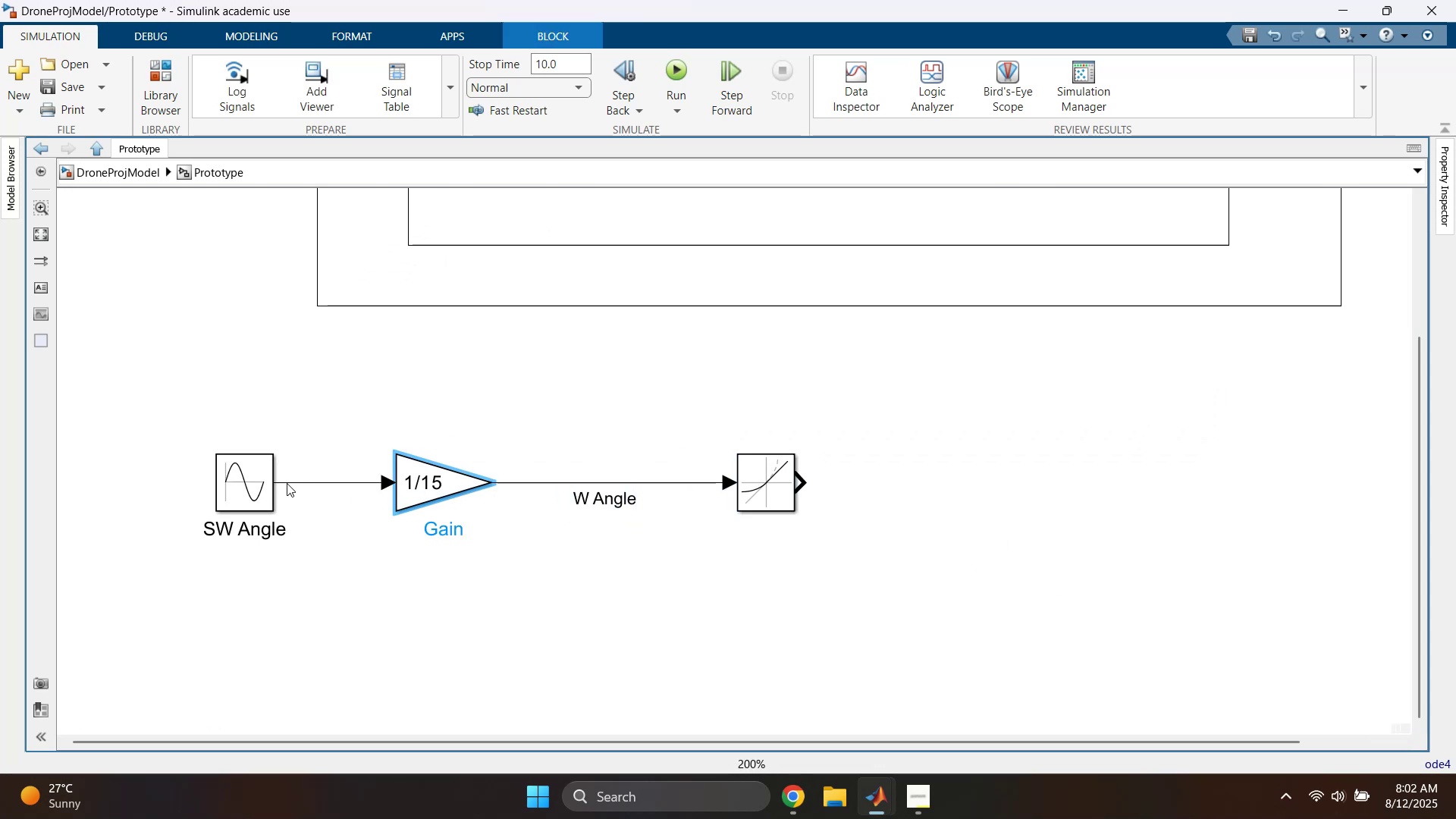 
left_click([261, 483])
 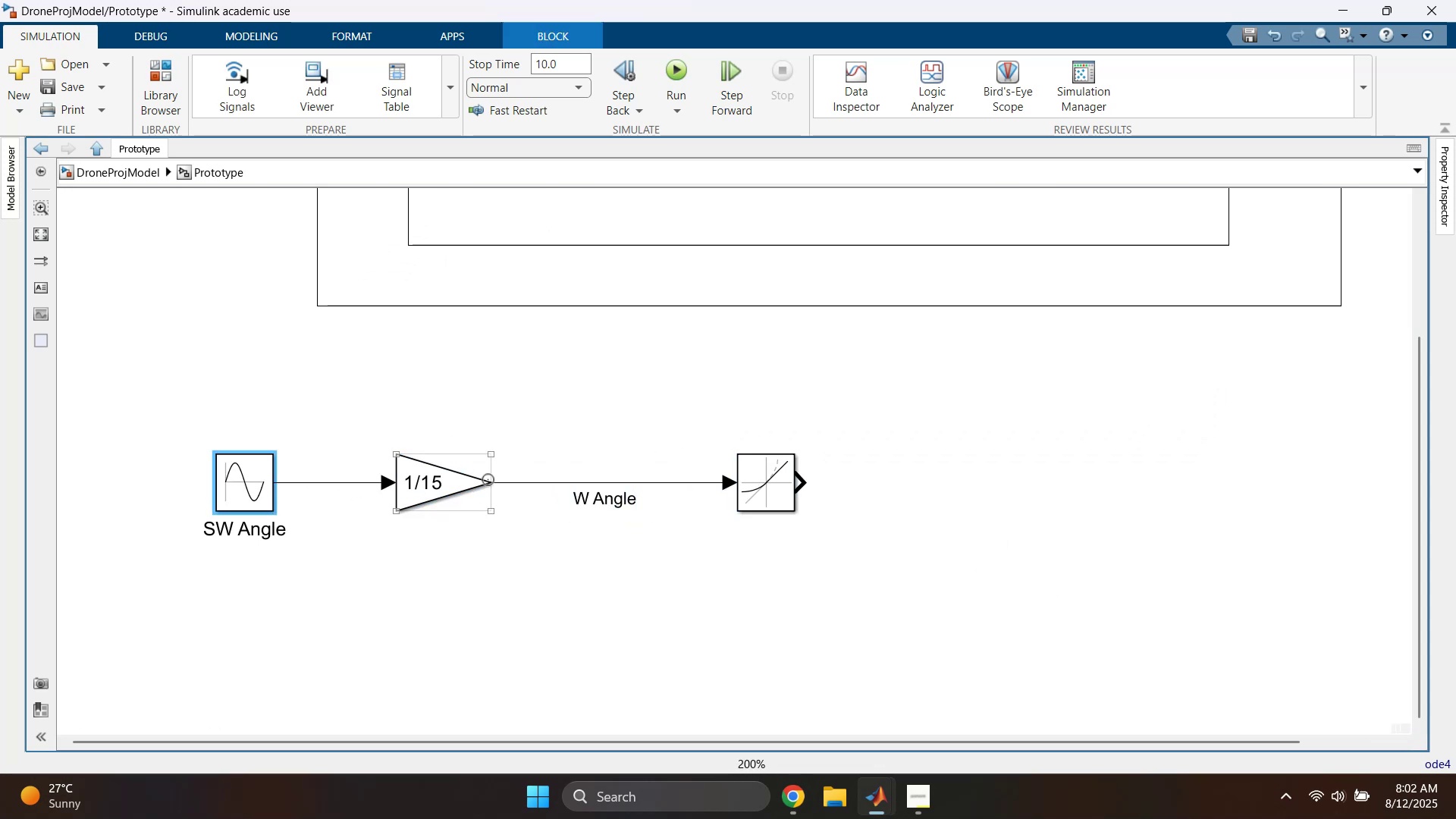 
left_click([464, 478])
 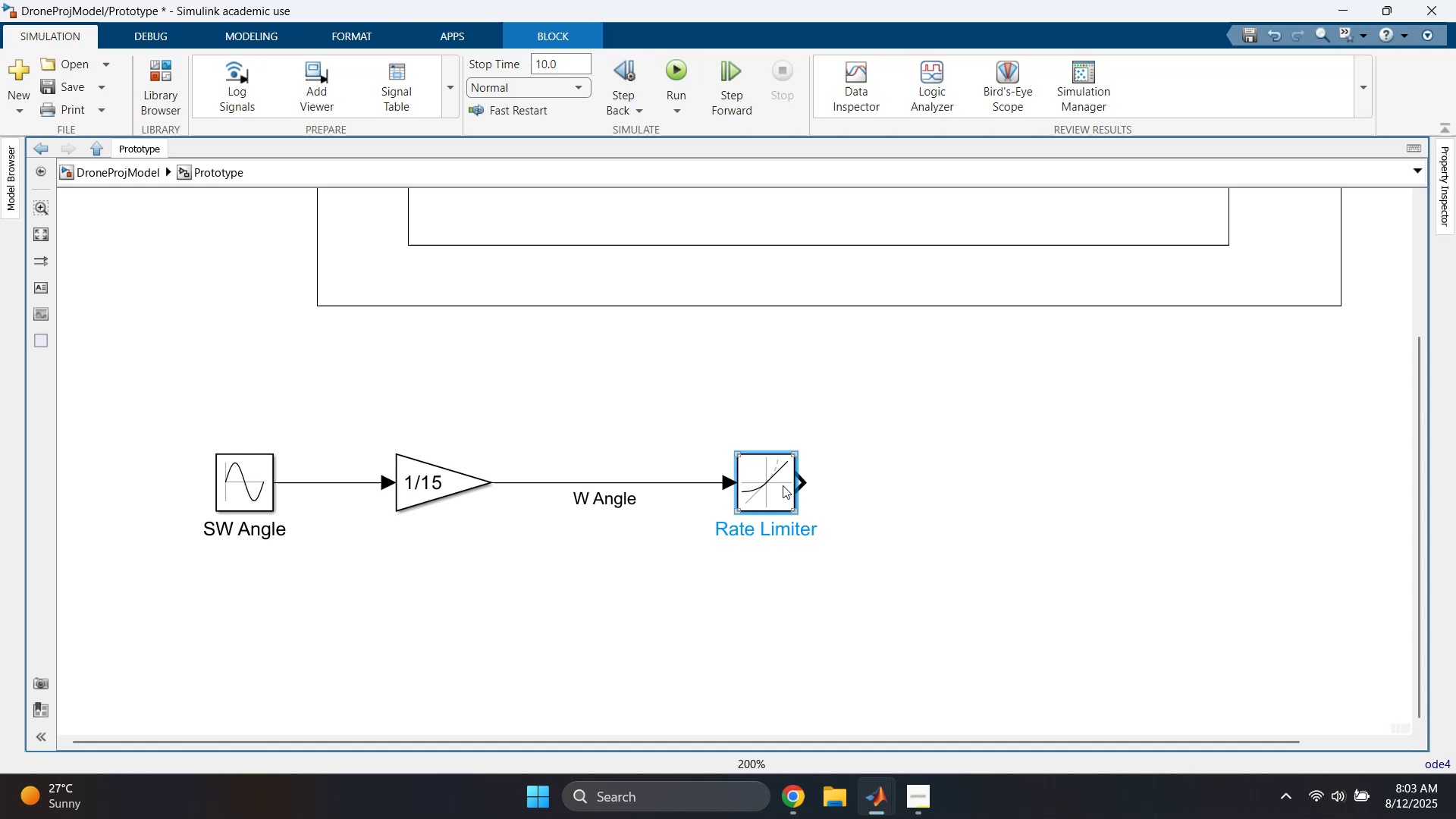 
double_click([875, 449])
 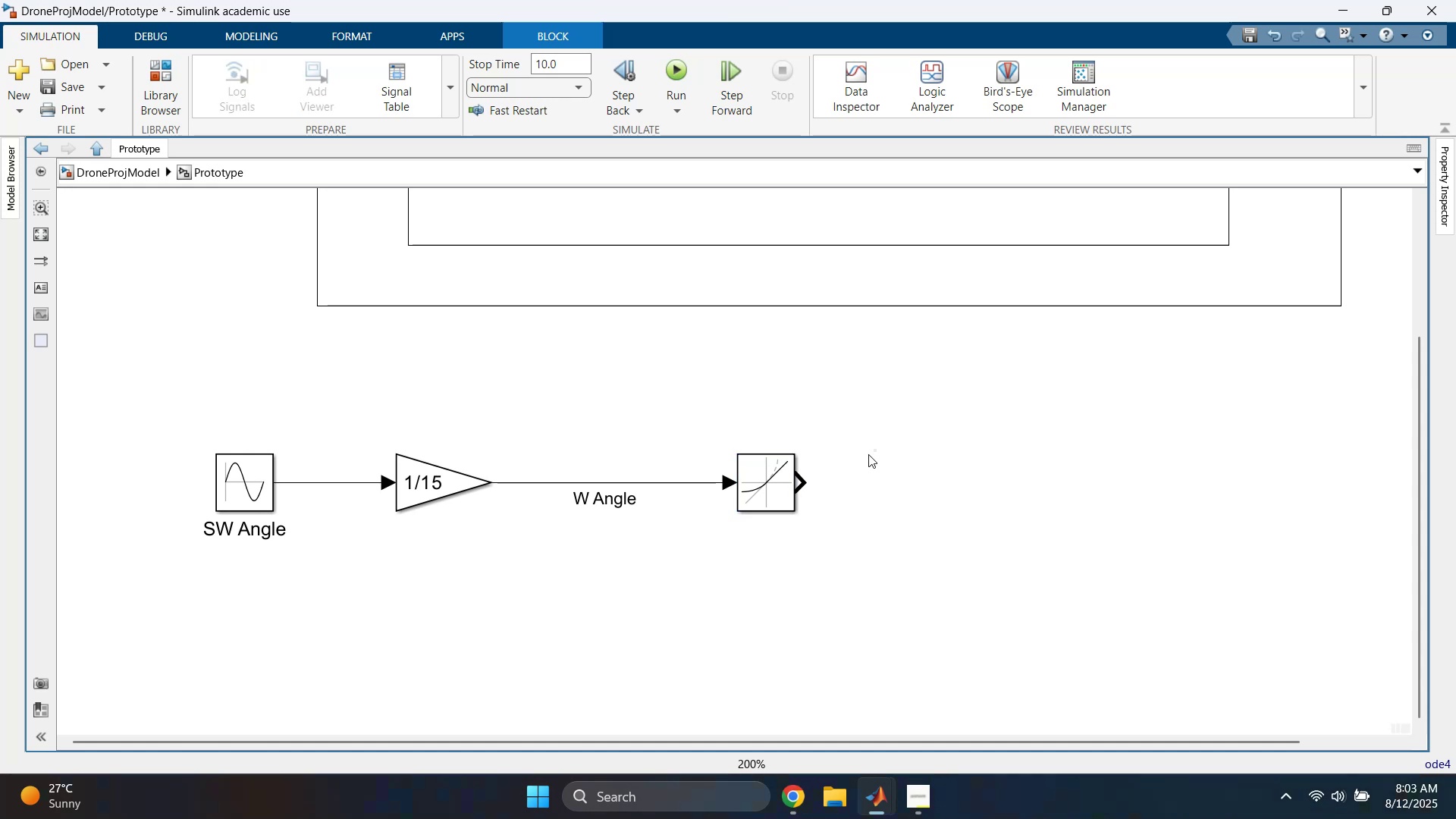 
scroll: coordinate [868, 448], scroll_direction: down, amount: 1.0
 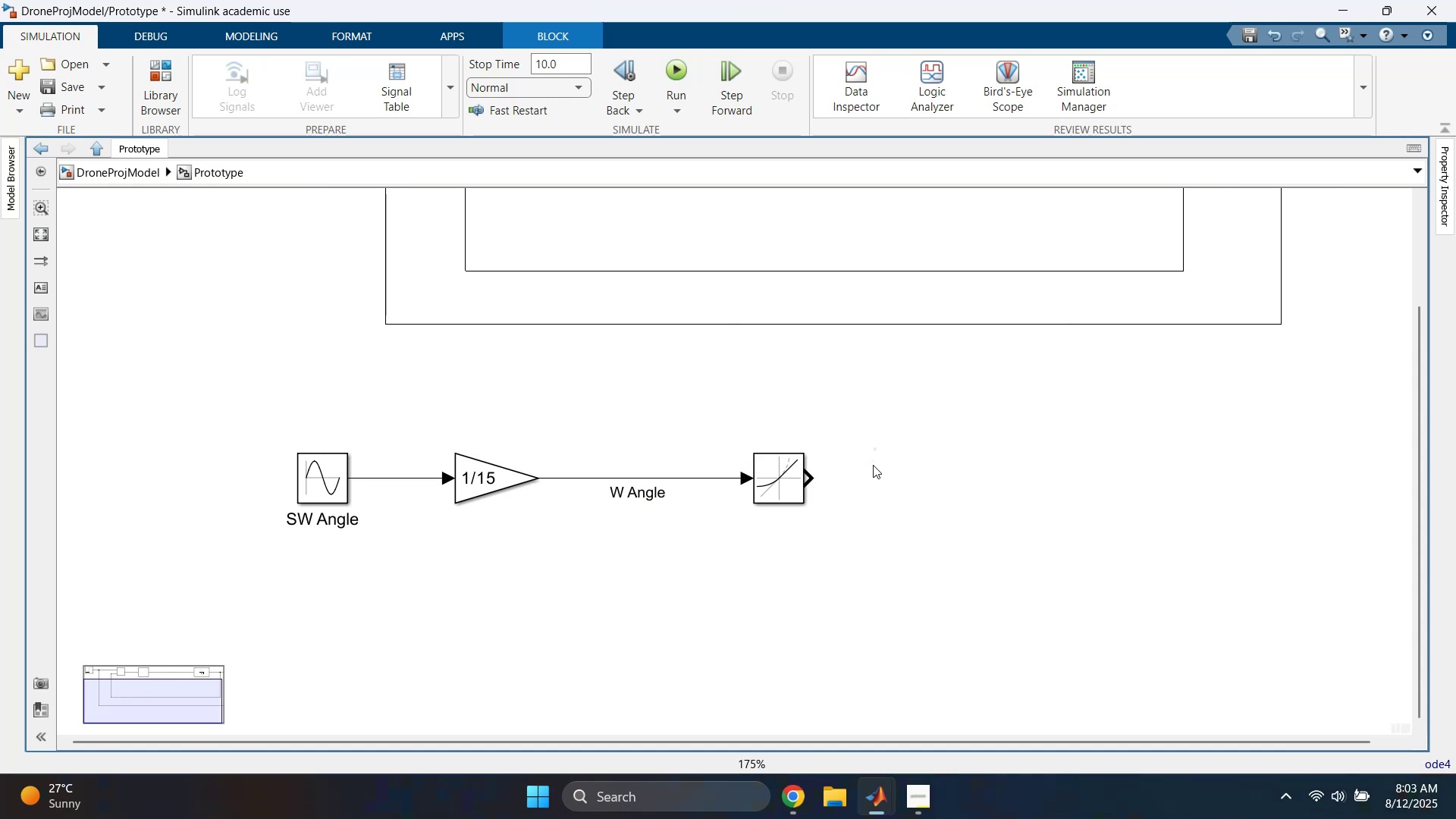 
left_click([880, 471])
 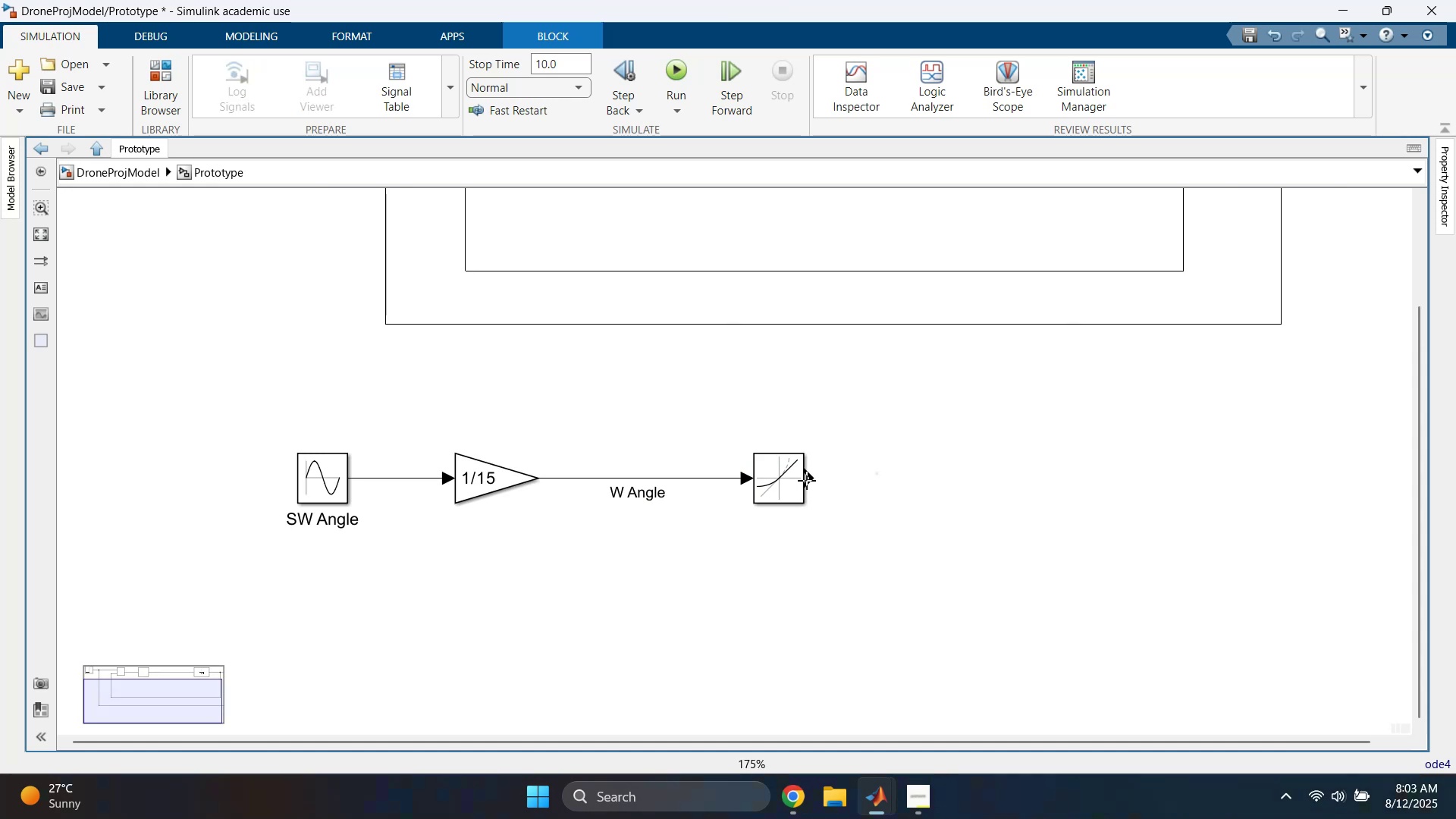 
double_click([780, 479])
 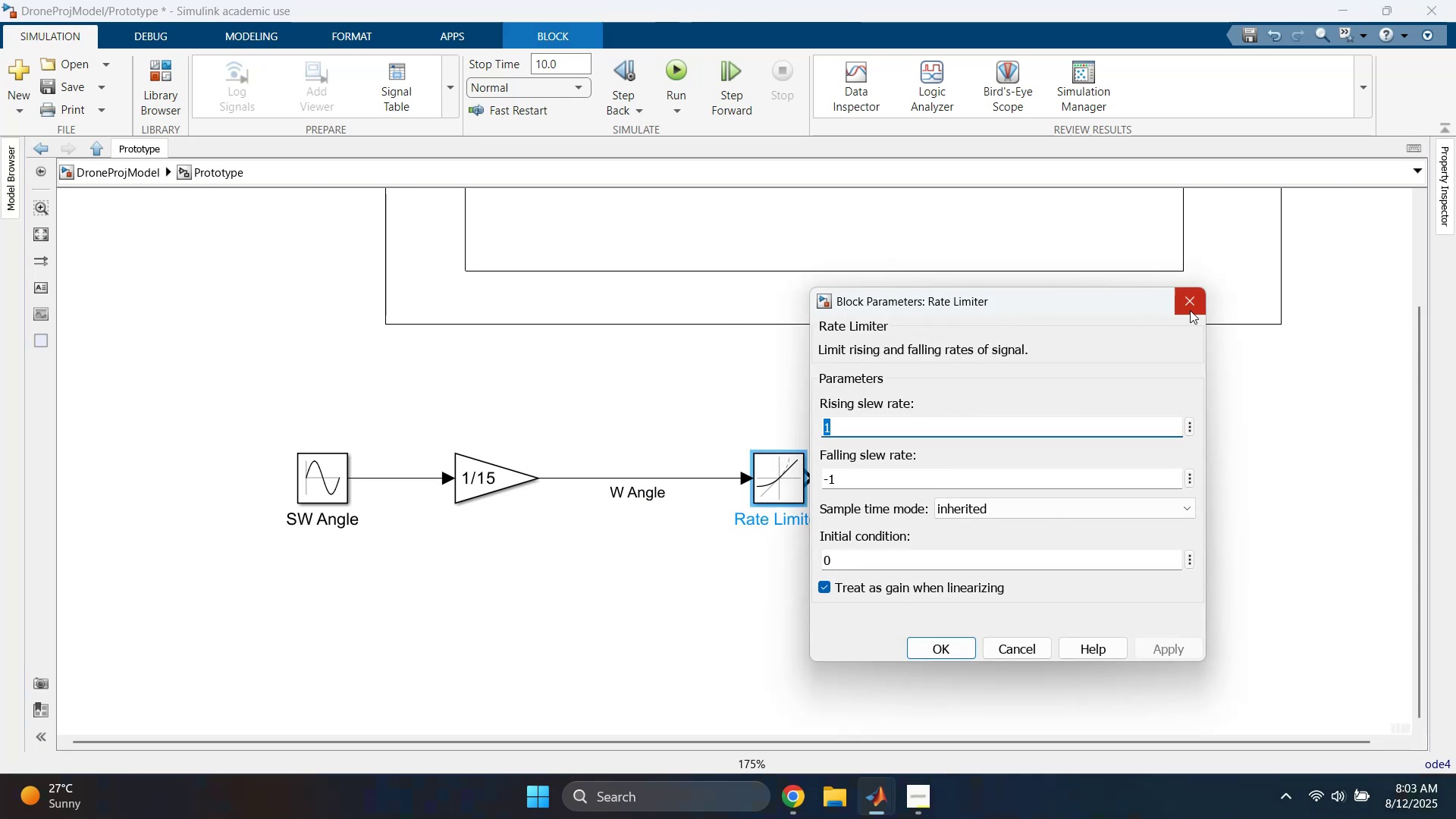 
double_click([984, 462])
 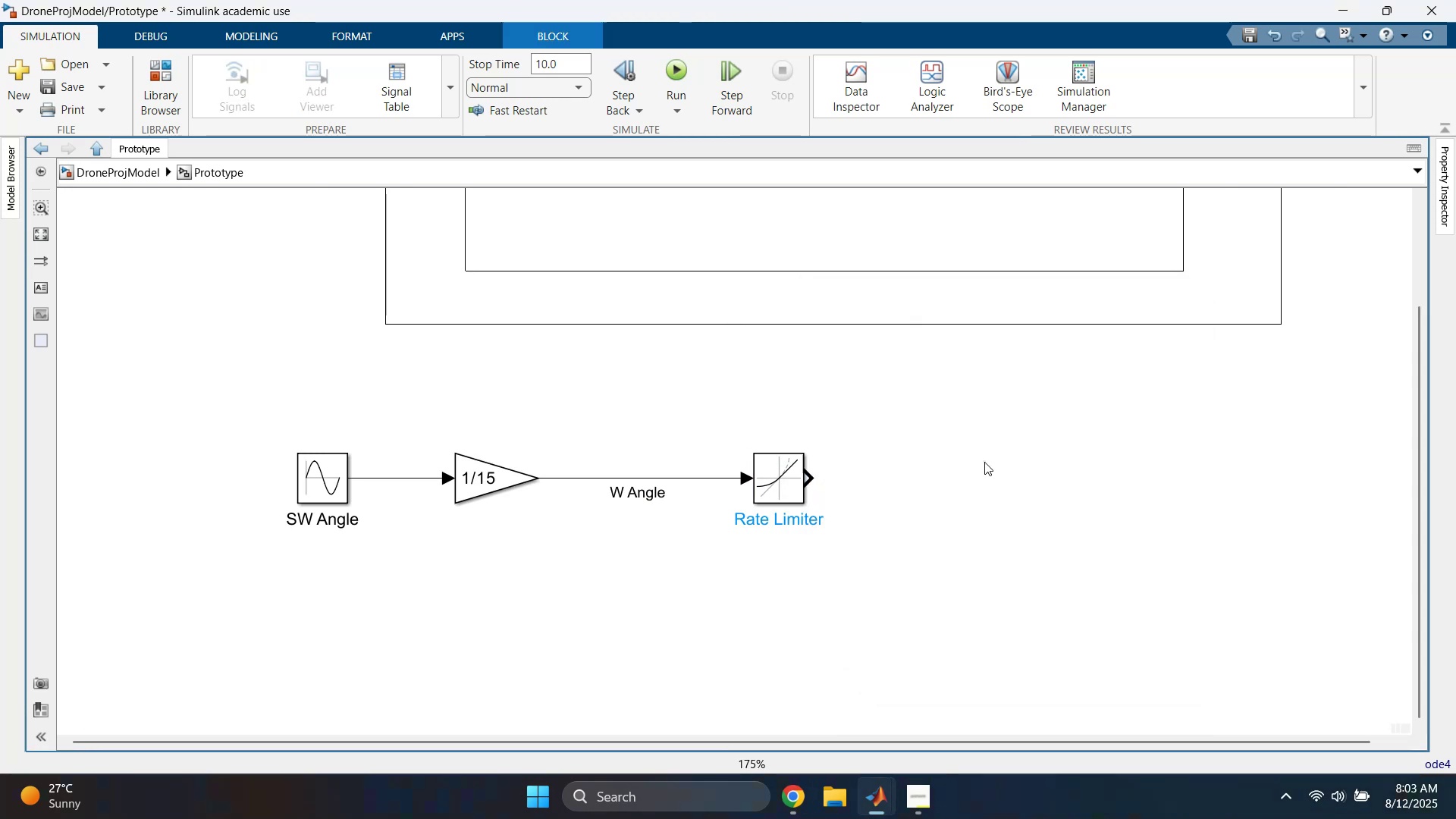 
triple_click([984, 462])
 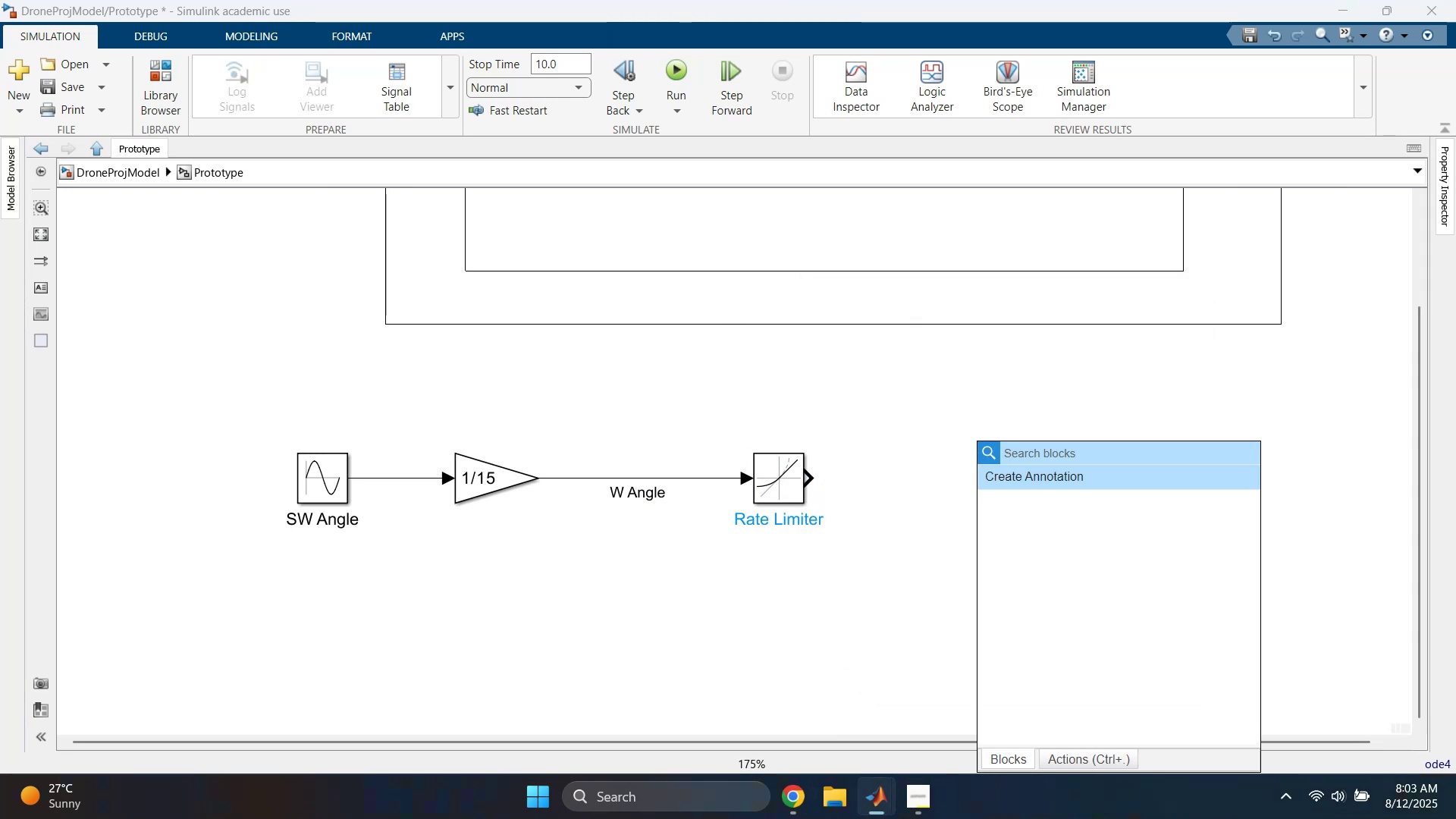 
type(scope)
 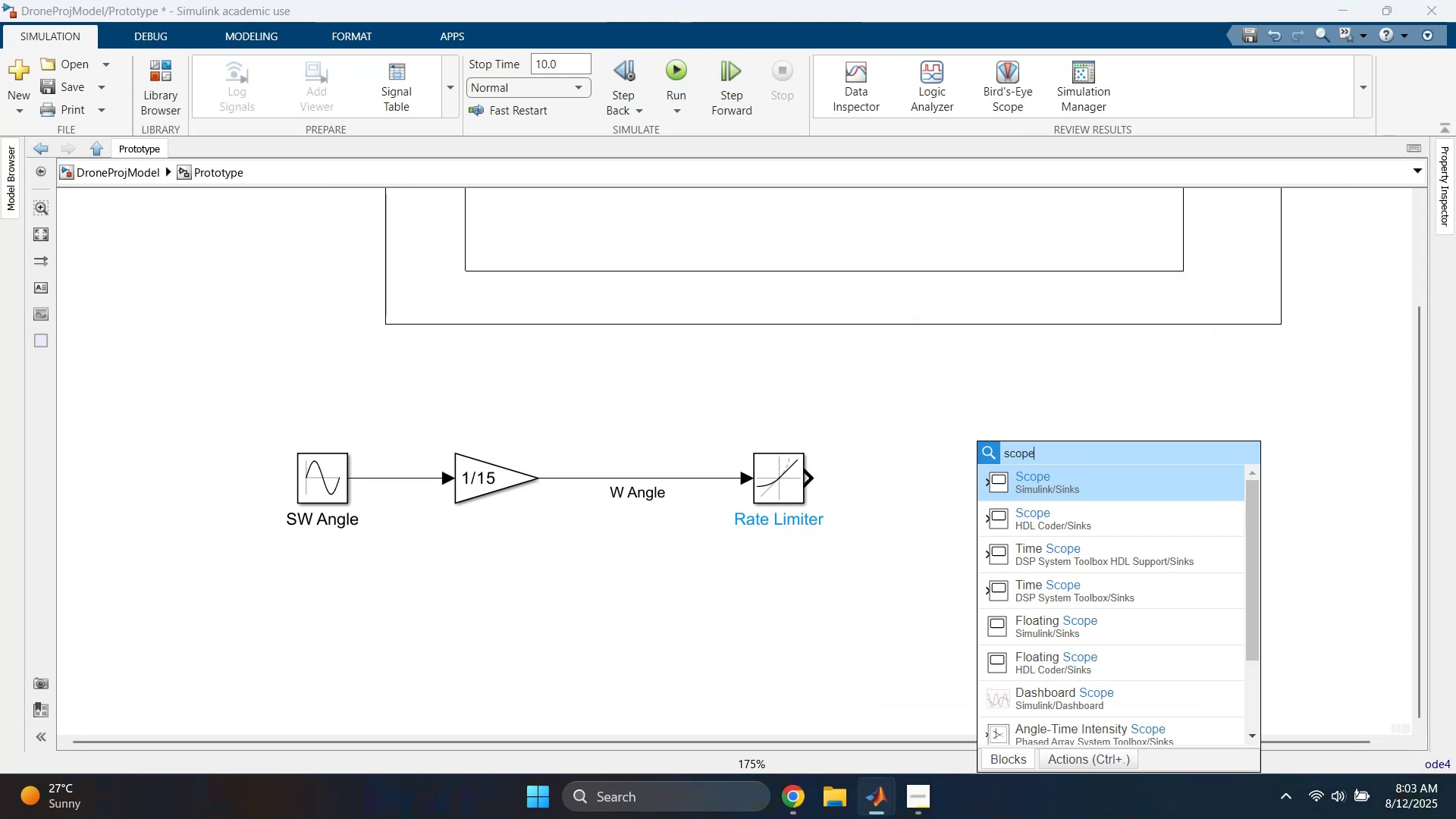 
key(Enter)
 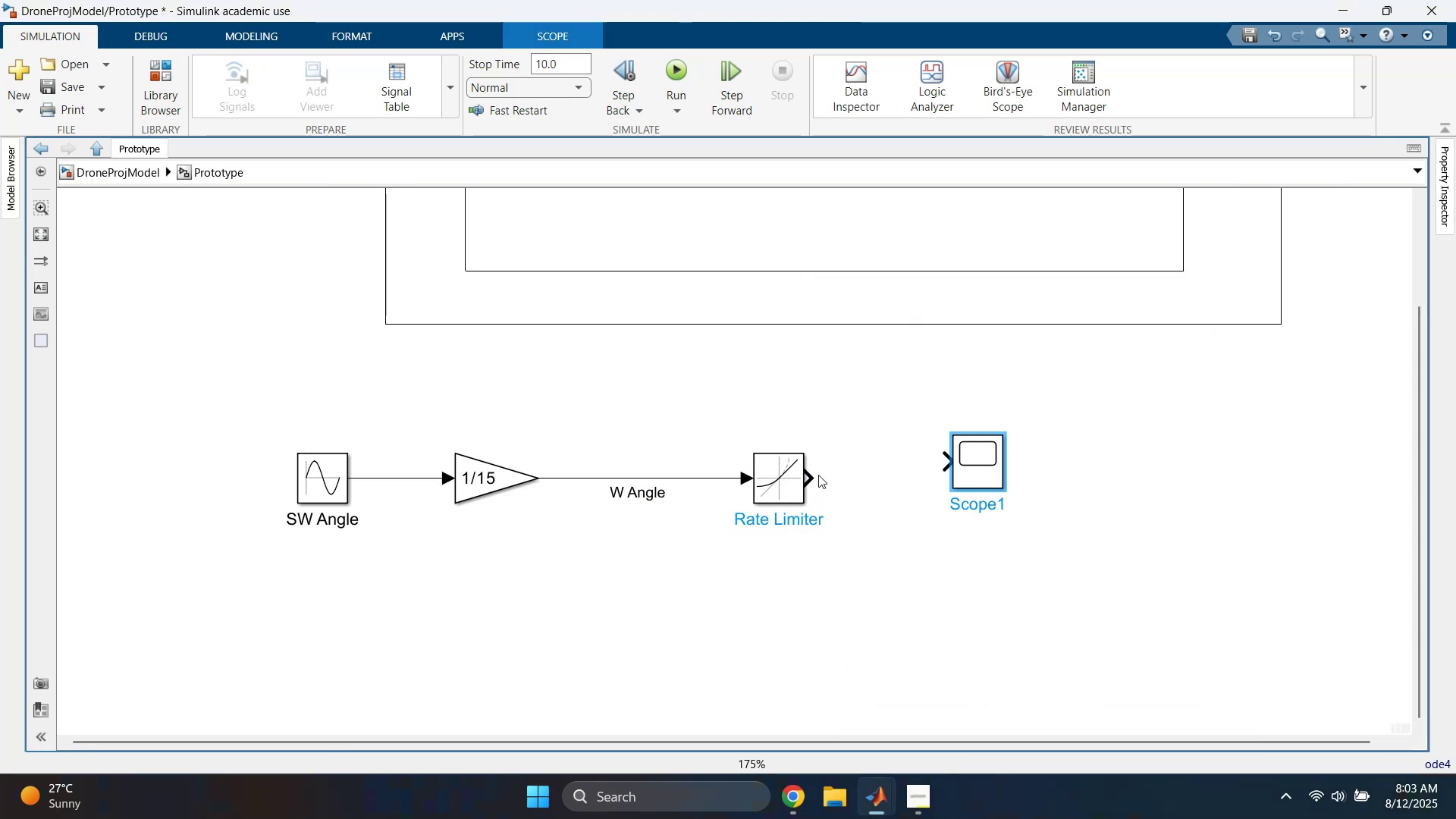 
double_click([783, 476])
 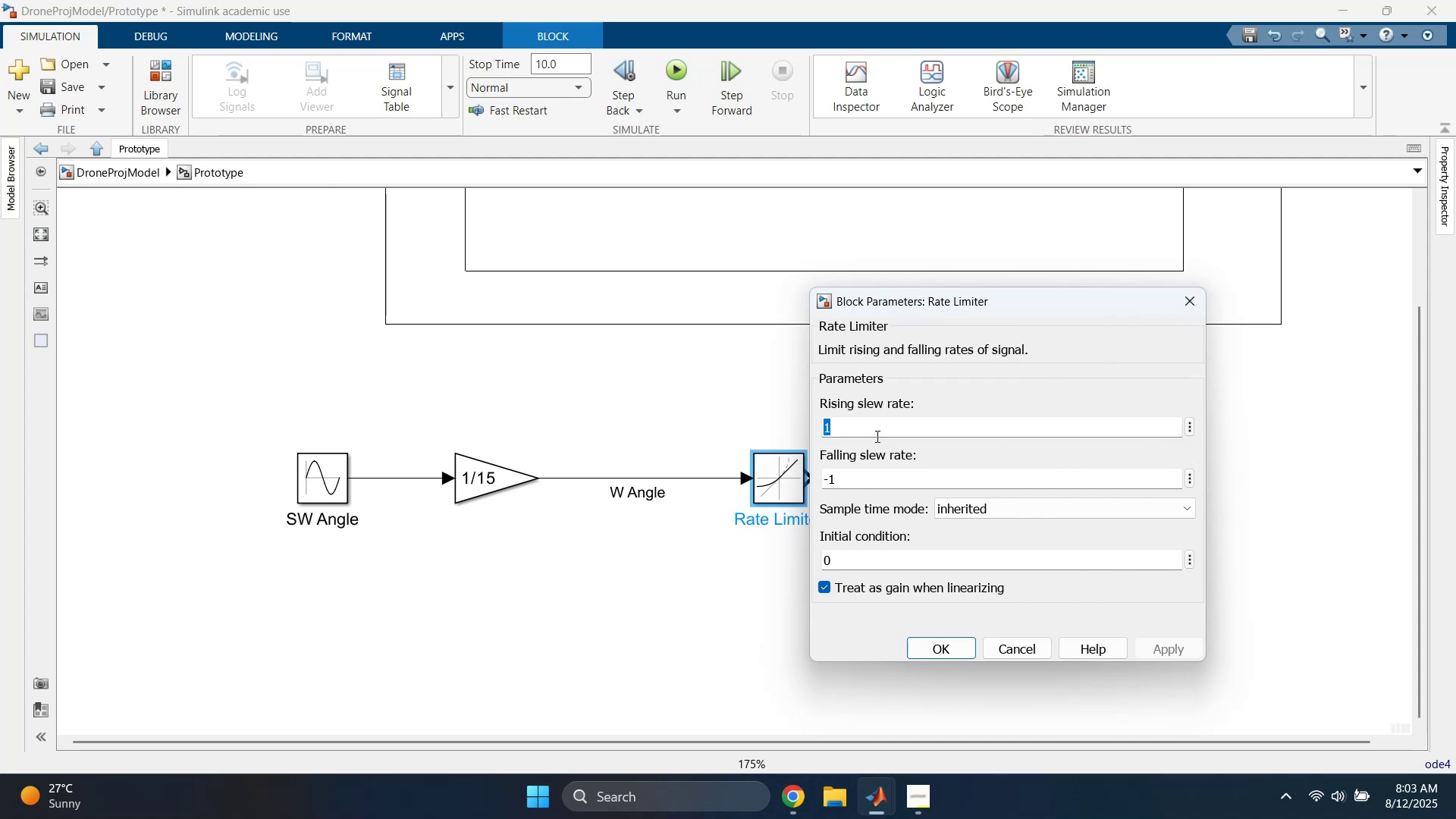 
type(23)
key(Backspace)
type(5)
 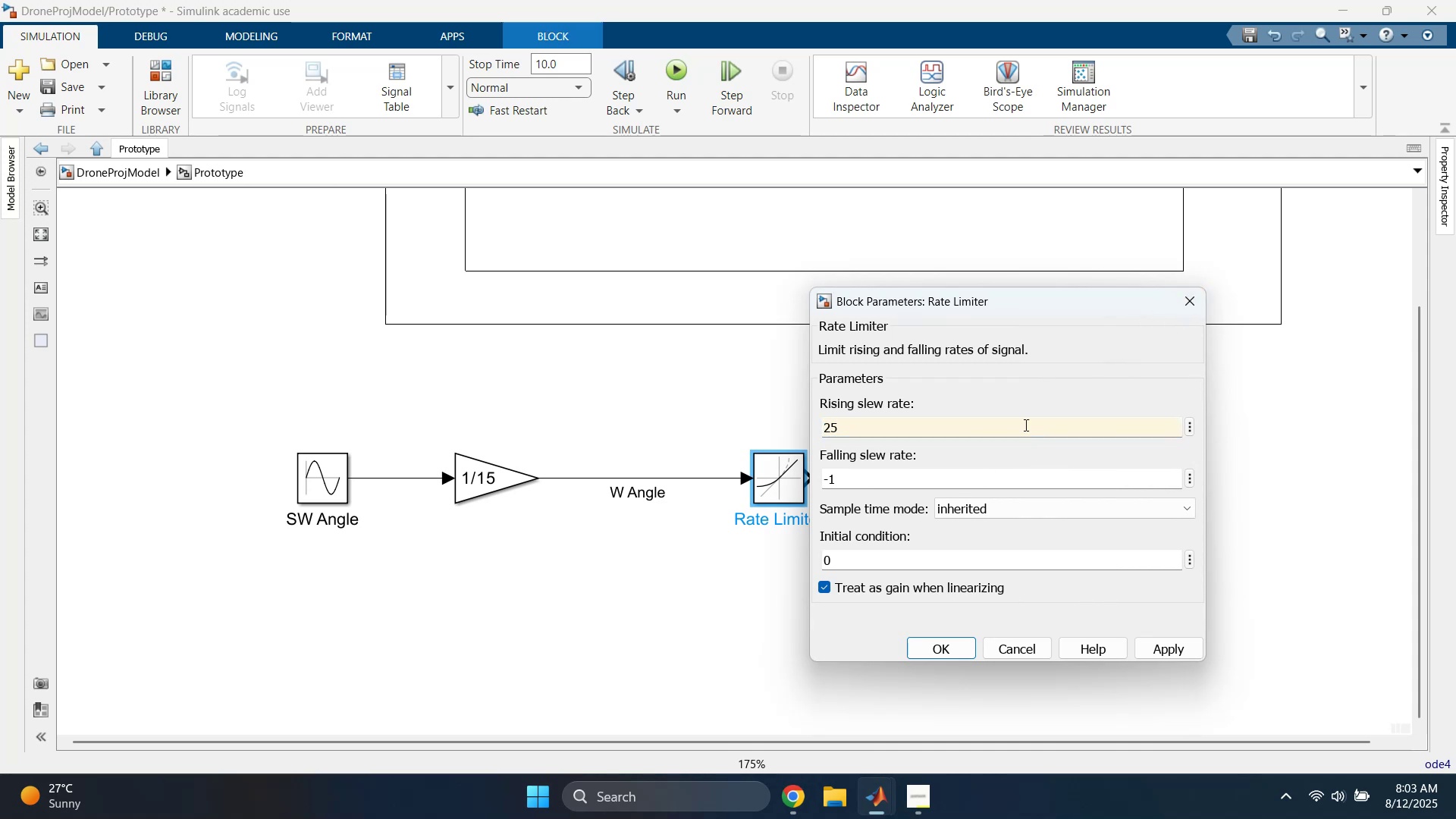 
wait(5.47)
 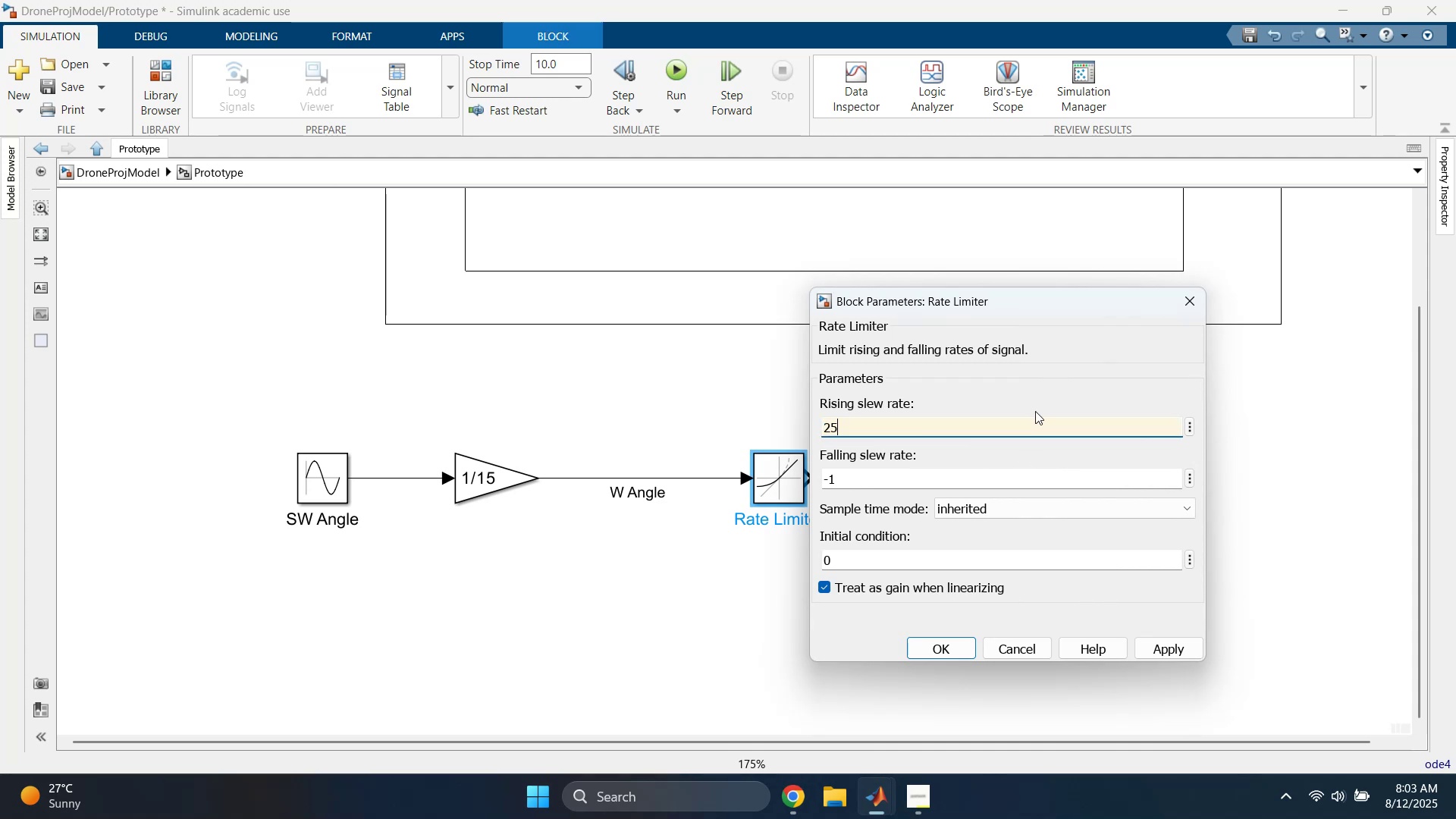 
left_click_drag(start_coordinate=[853, 429], to_coordinate=[803, 428])
 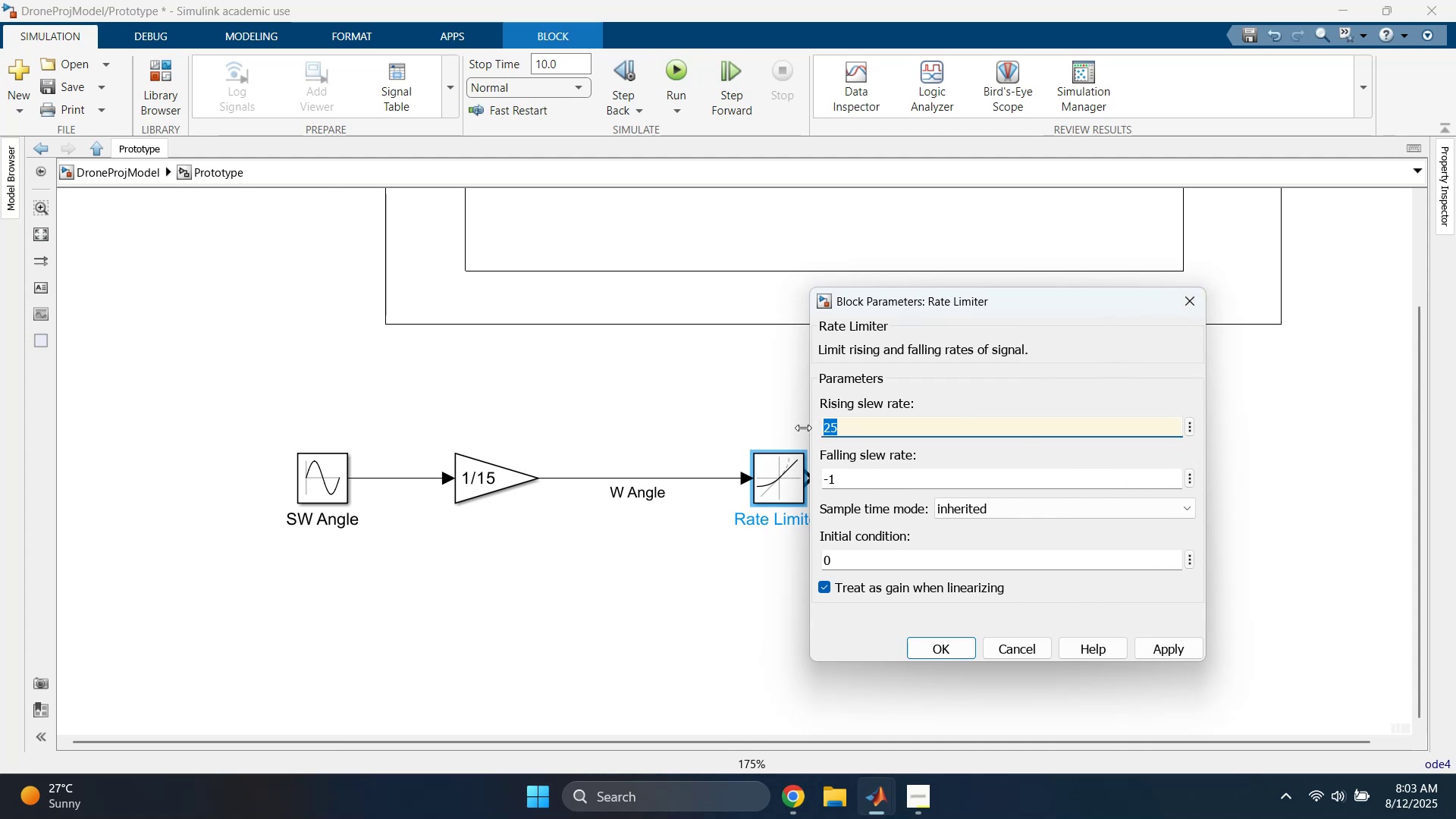 
type(10)
 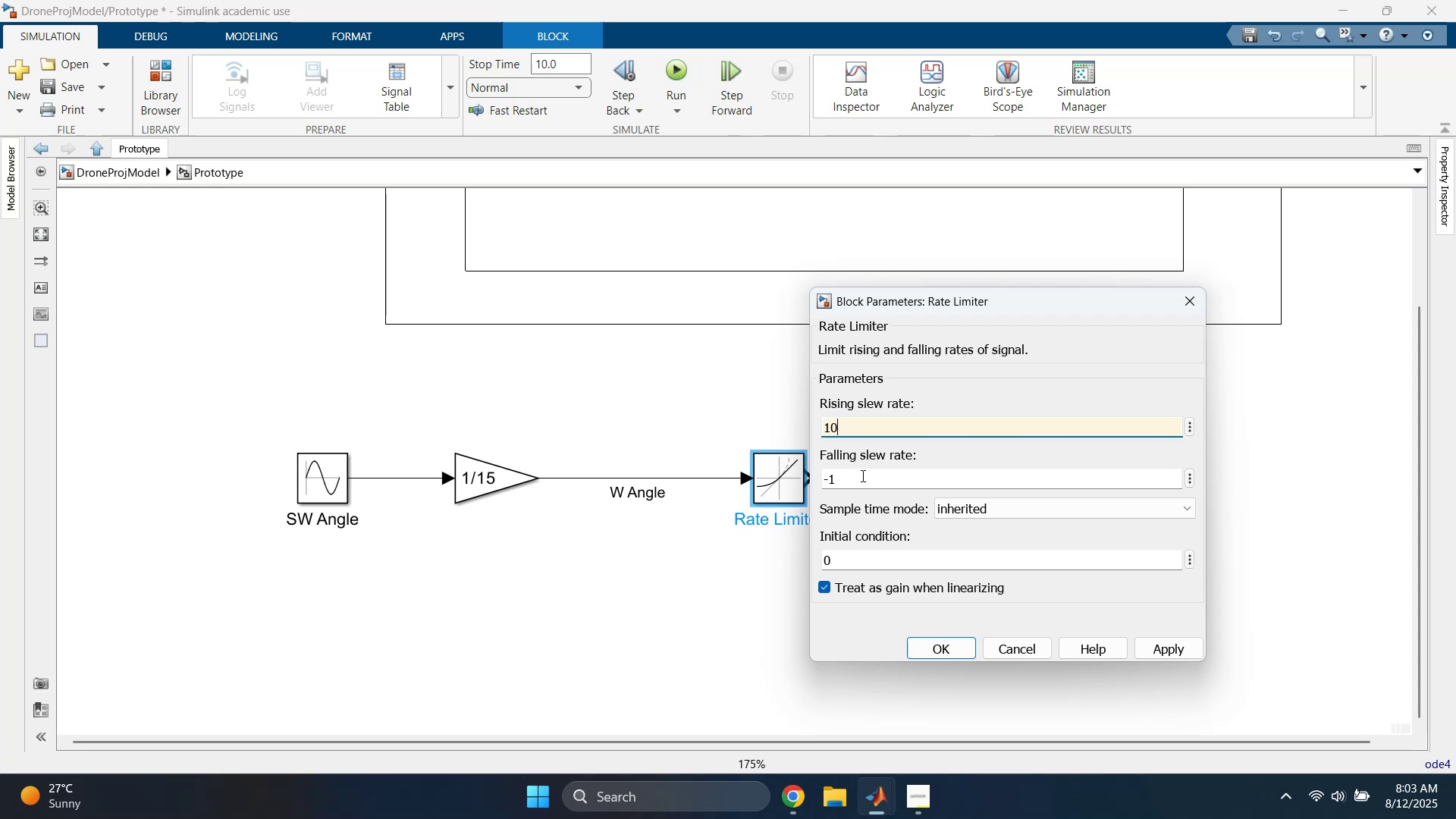 
left_click([861, 482])
 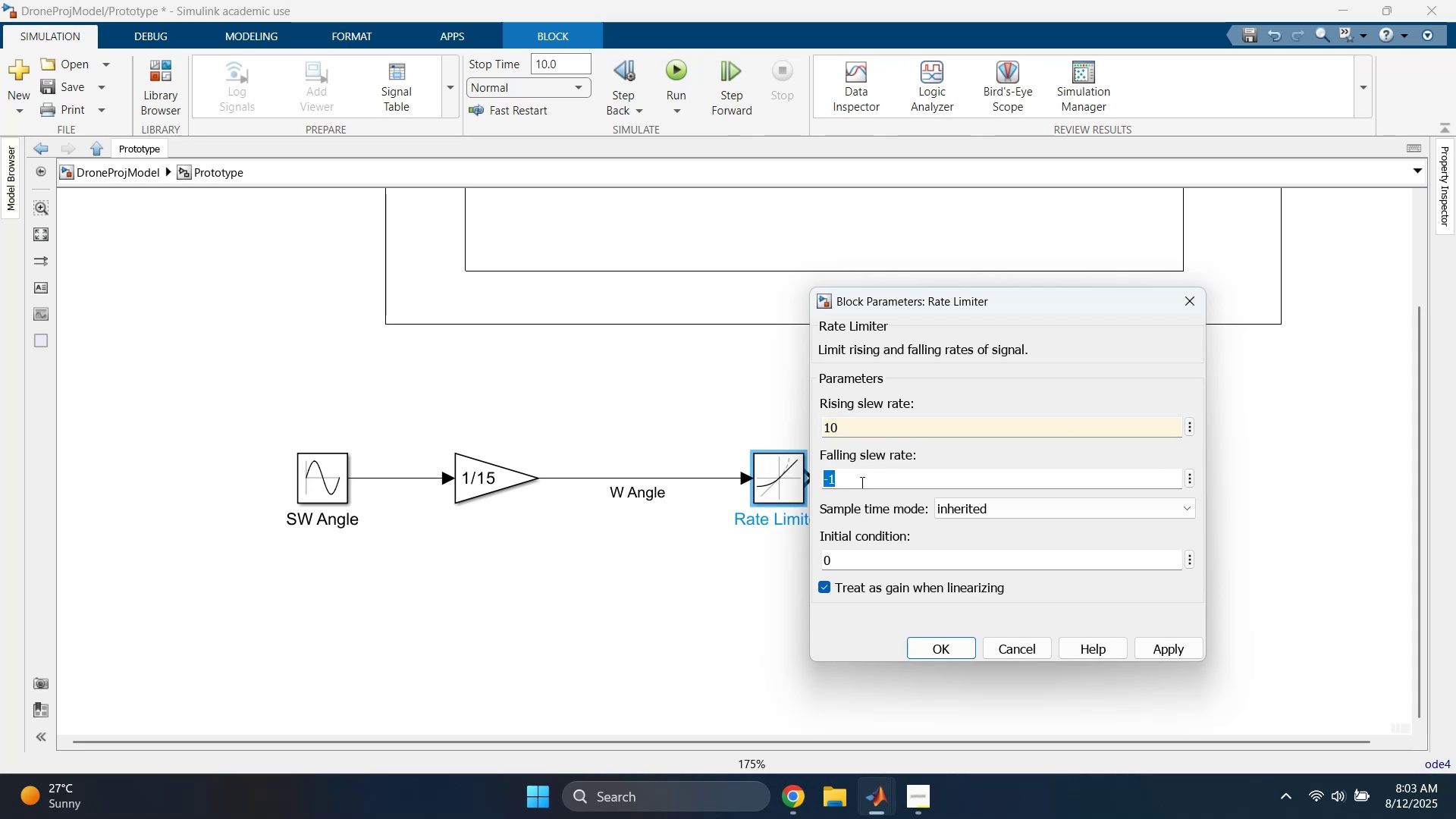 
key(ArrowRight)
 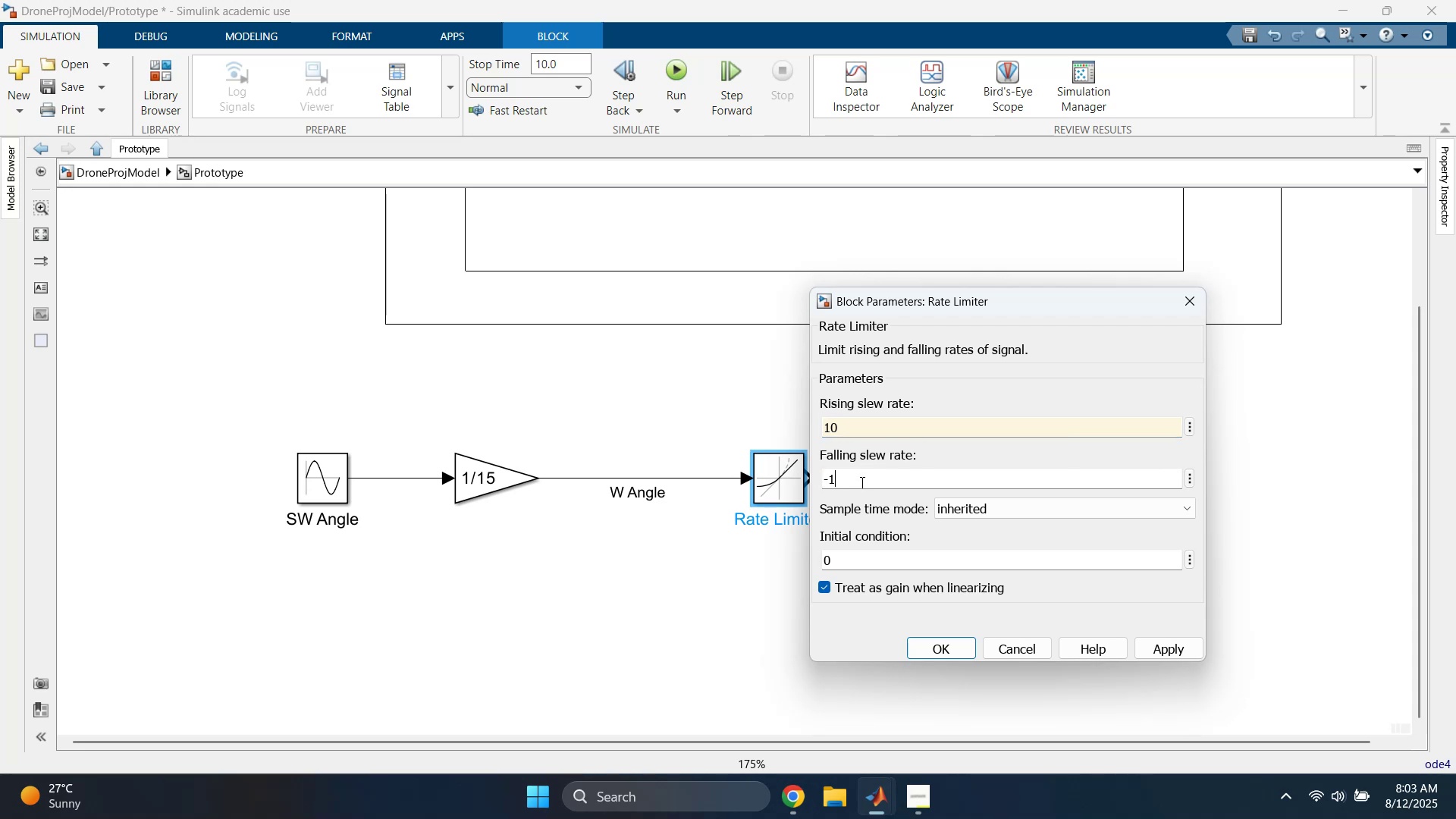 
key(Backspace)
type(10)
 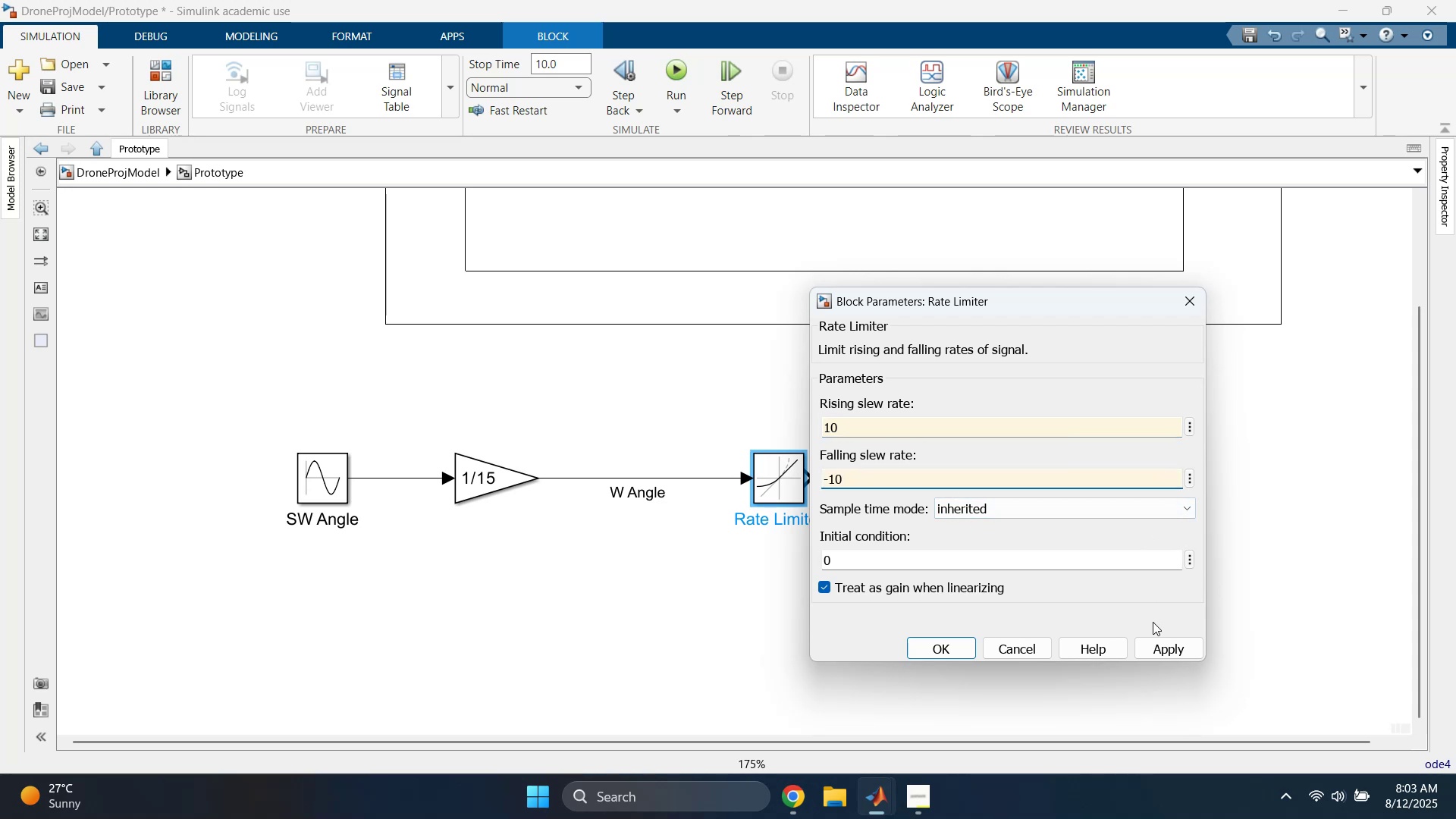 
left_click([1153, 648])
 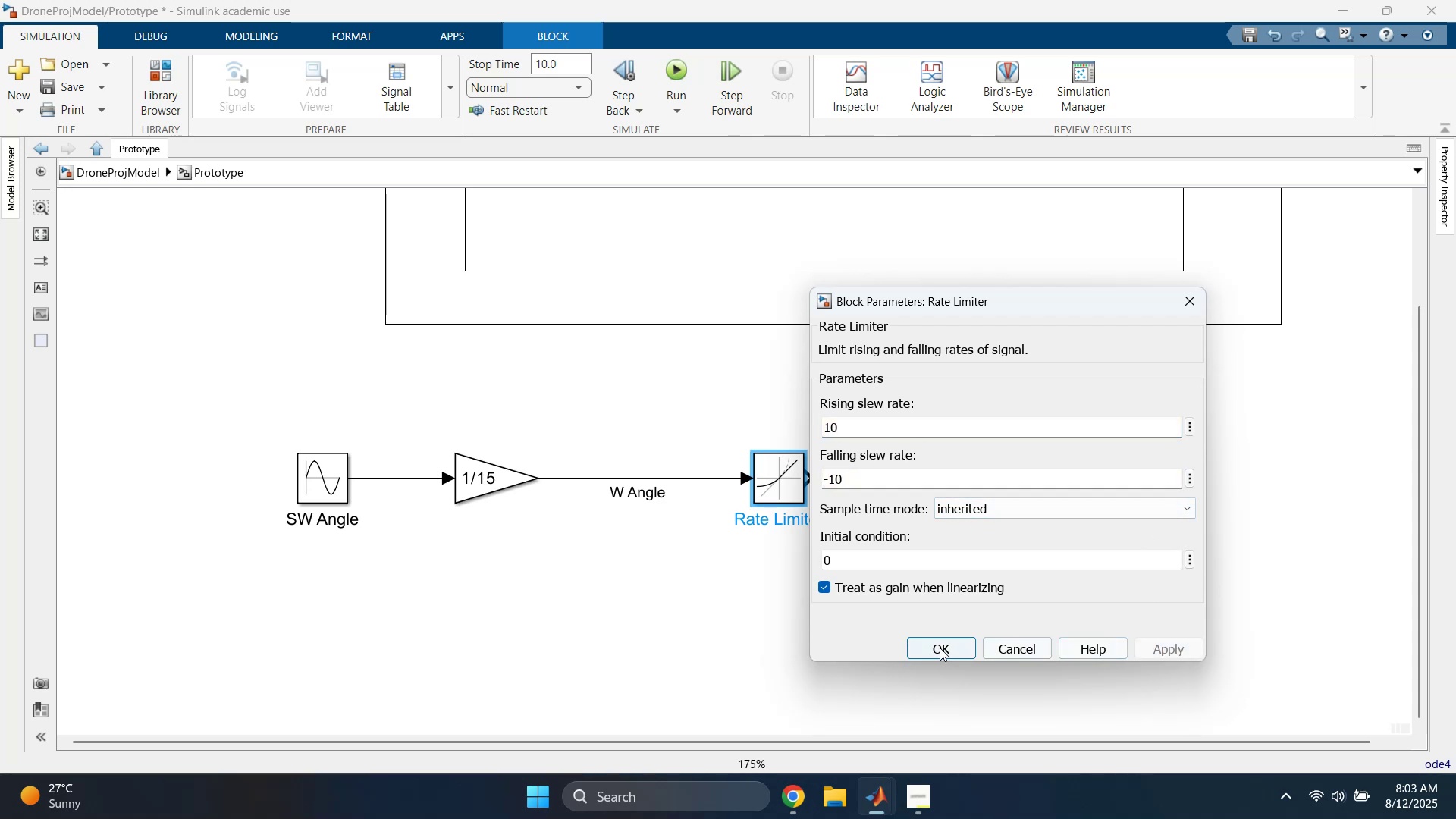 
left_click([925, 648])
 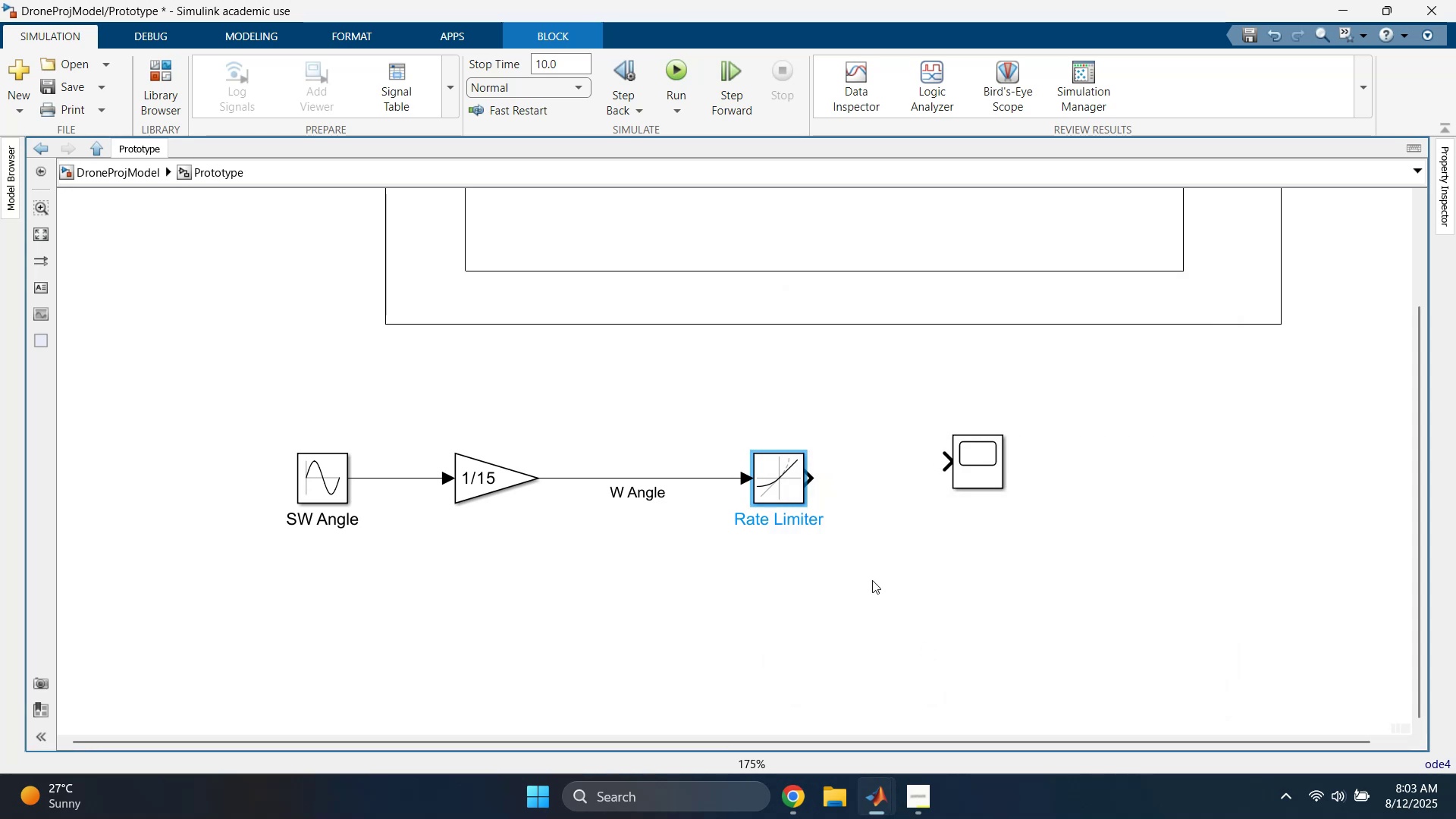 
left_click_drag(start_coordinate=[911, 551], to_coordinate=[917, 550])
 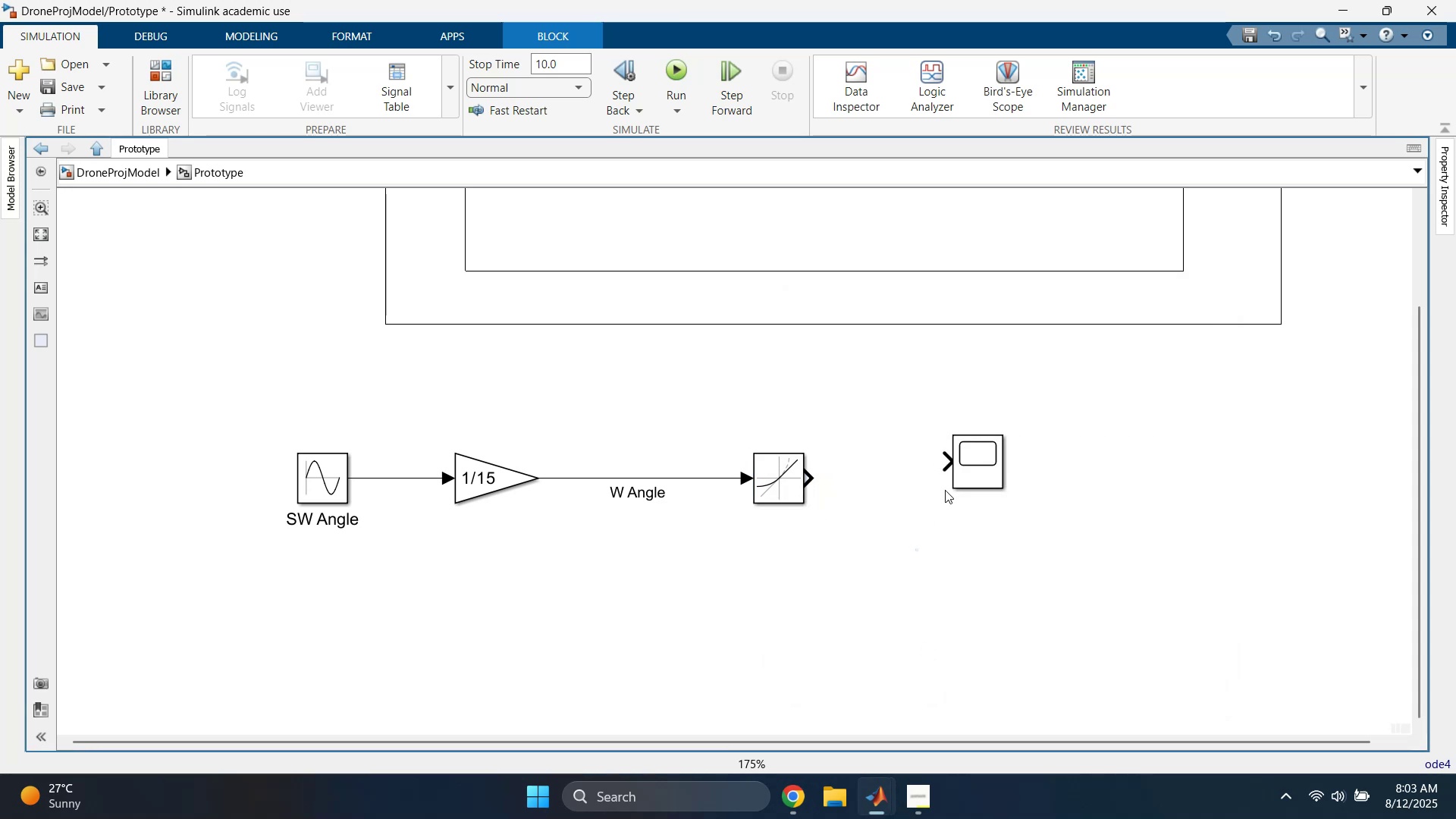 
left_click_drag(start_coordinate=[965, 464], to_coordinate=[967, 488])
 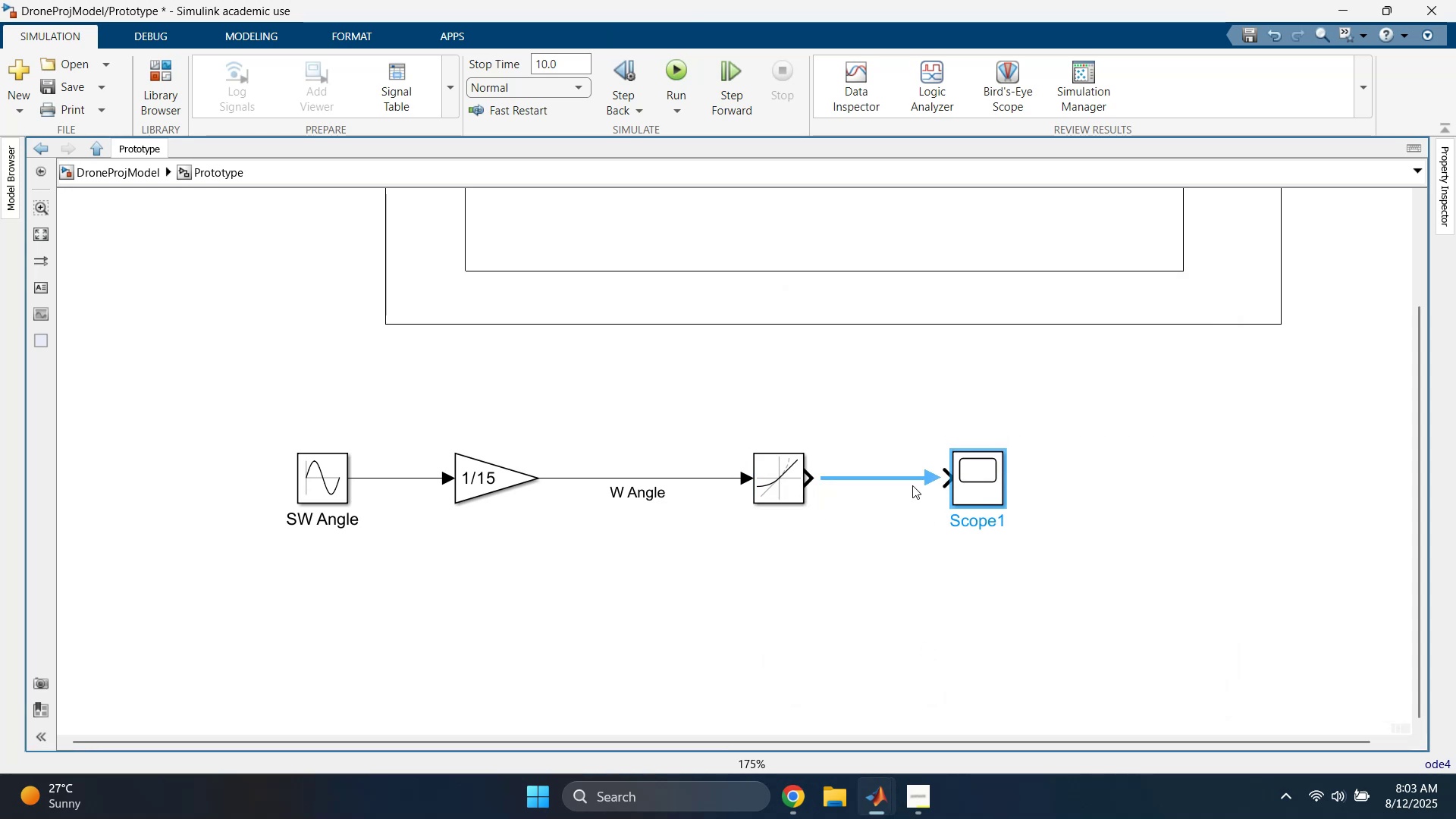 
left_click([912, 485])
 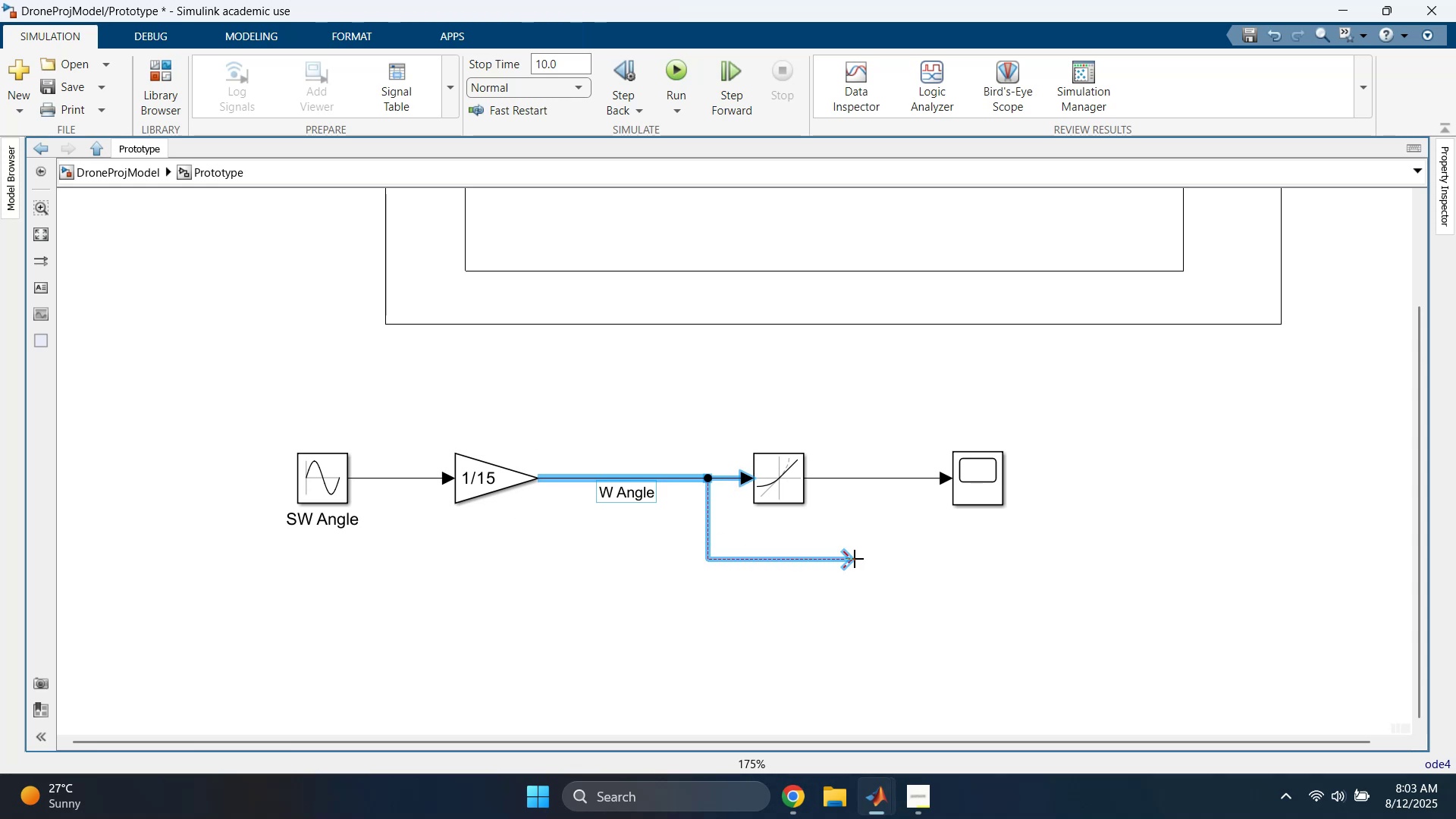 
wait(6.29)
 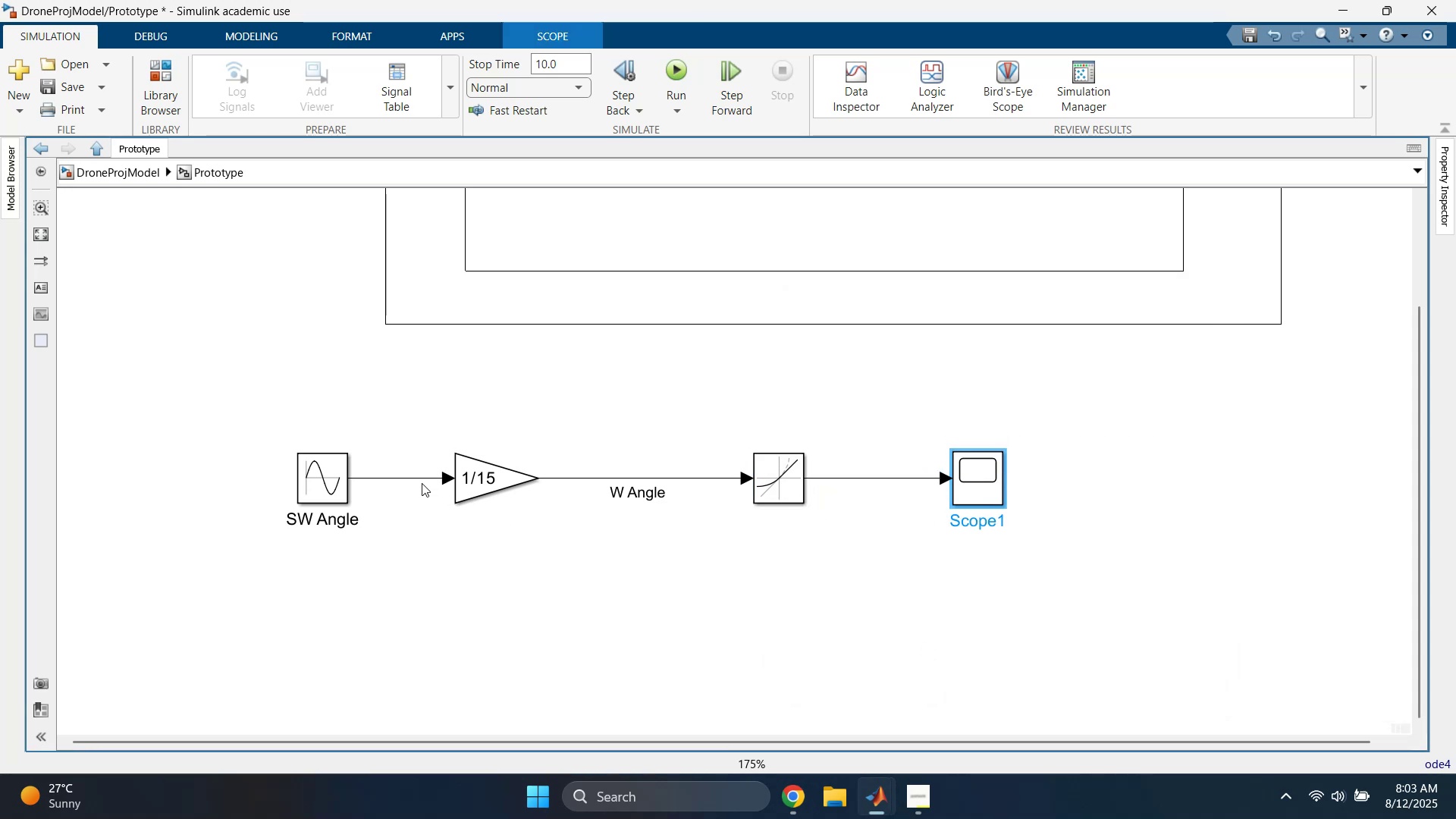 
double_click([992, 487])
 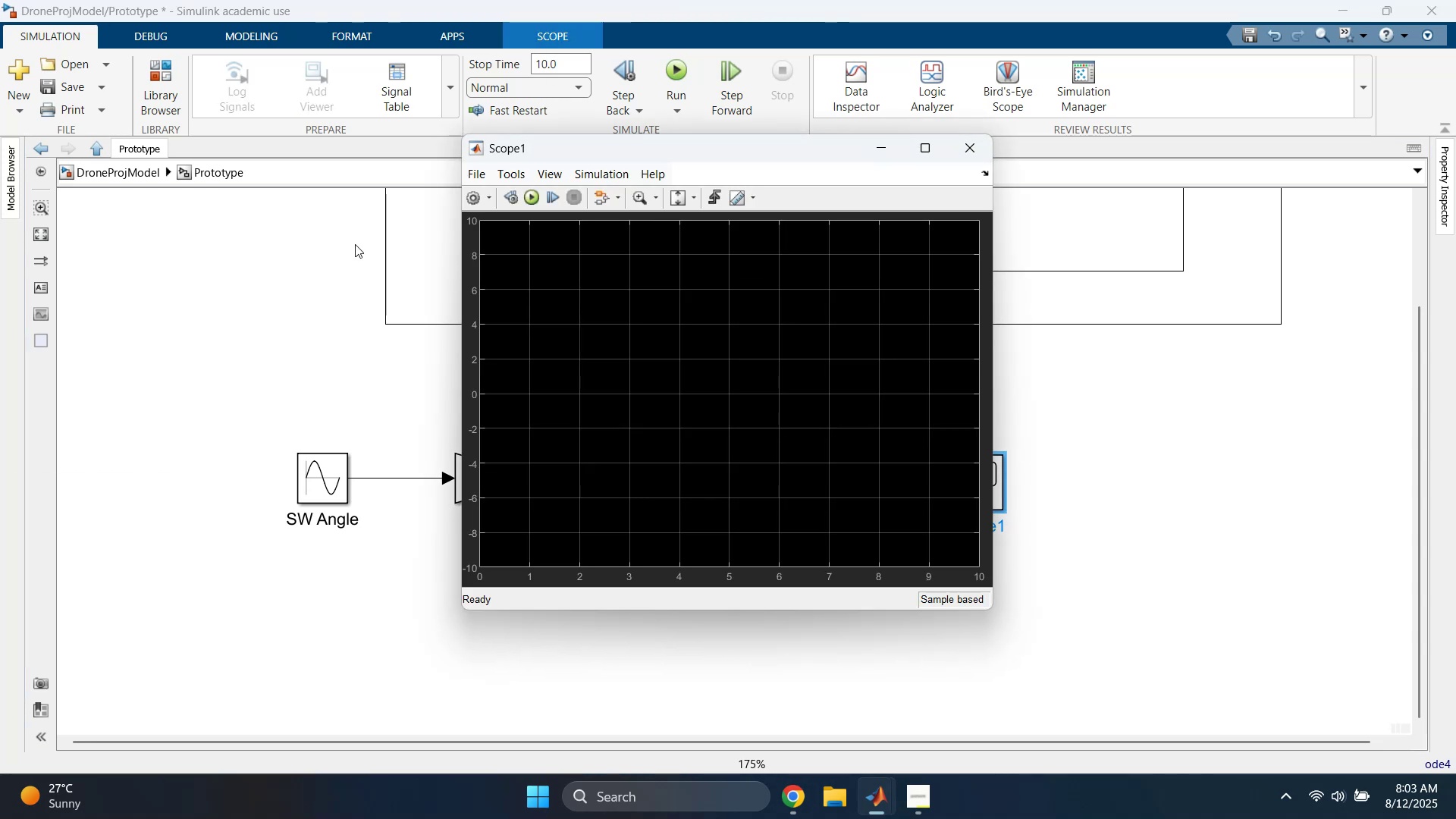 
left_click([530, 199])
 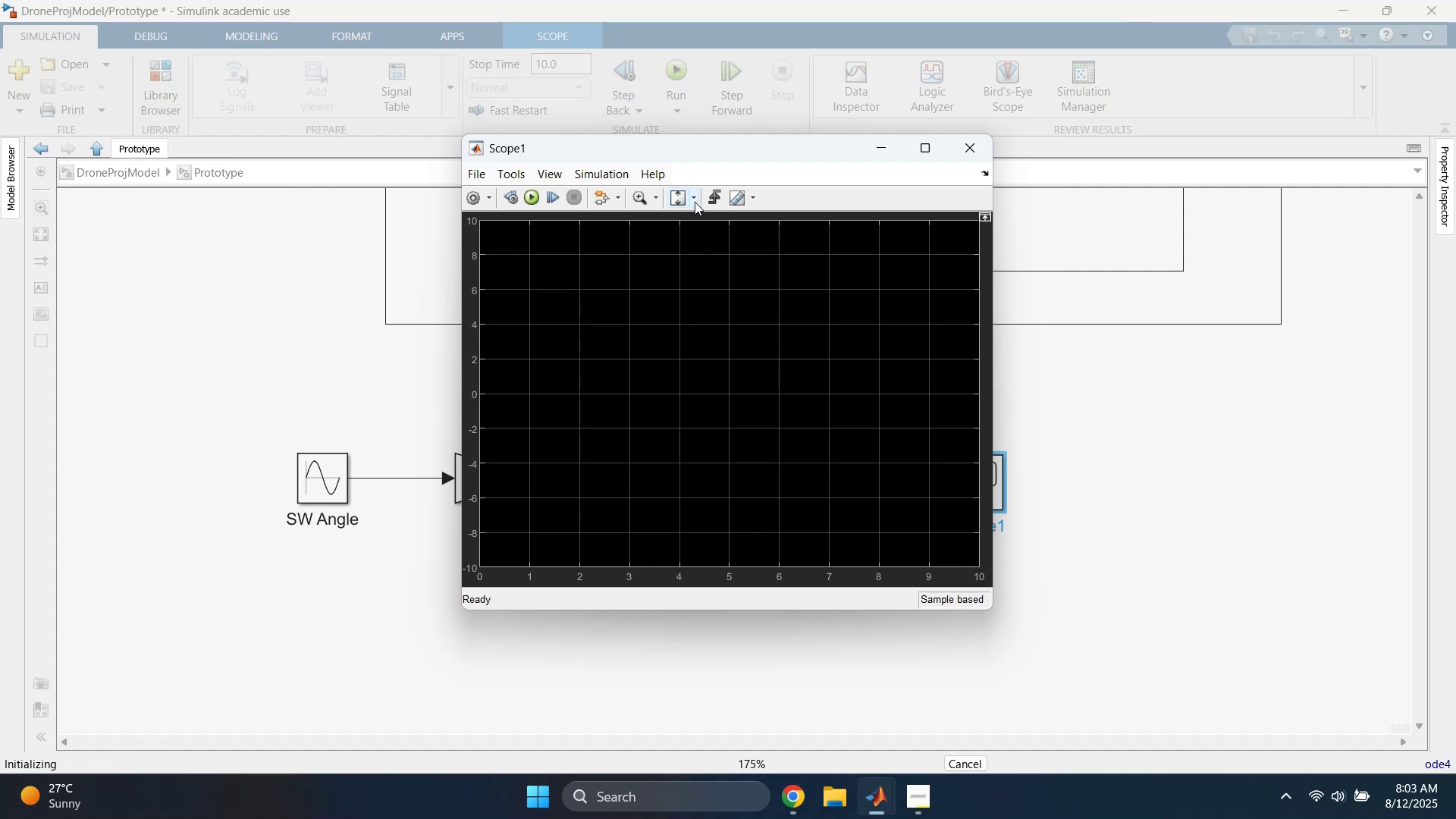 
left_click([695, 202])
 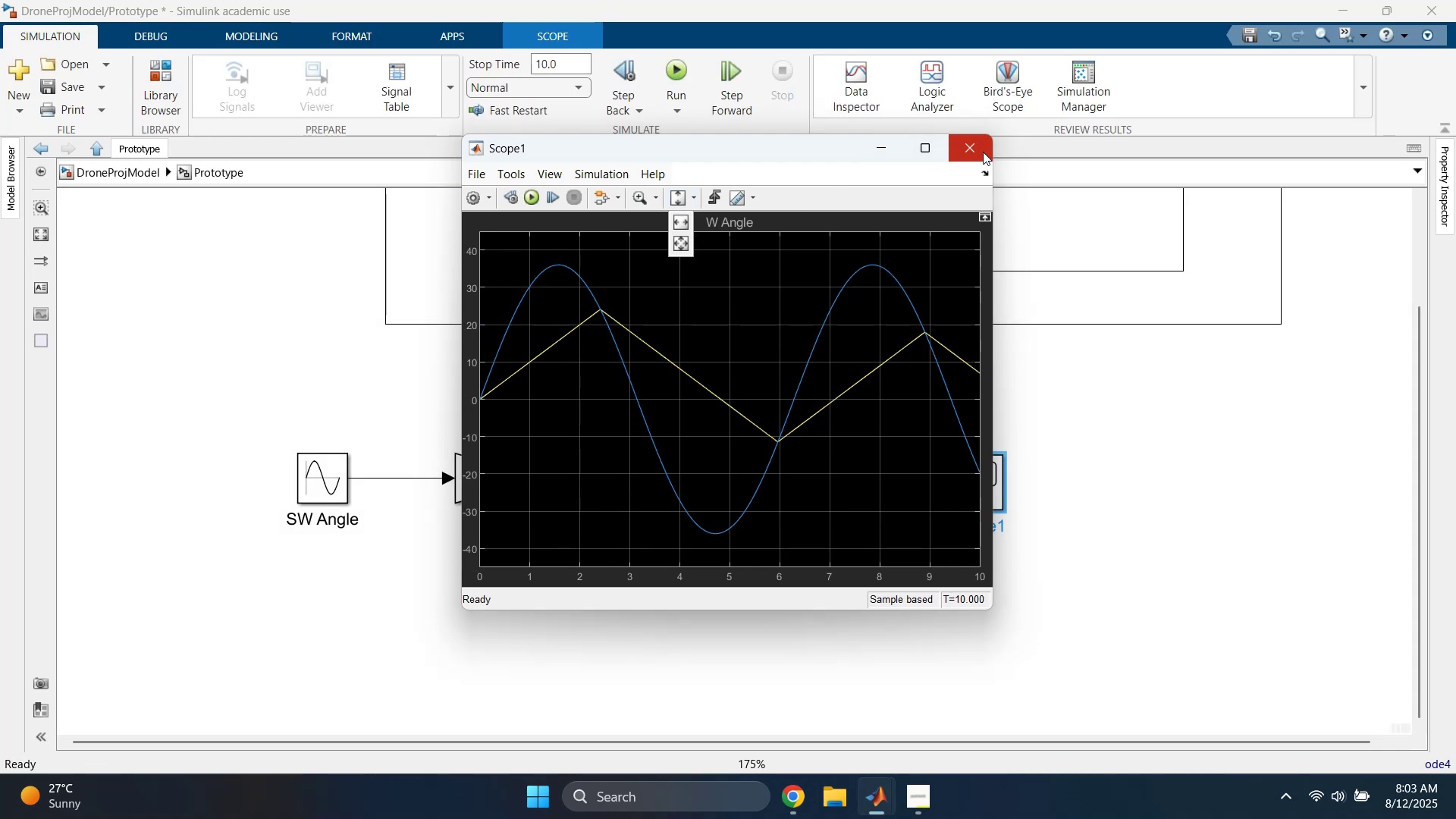 
left_click([983, 152])
 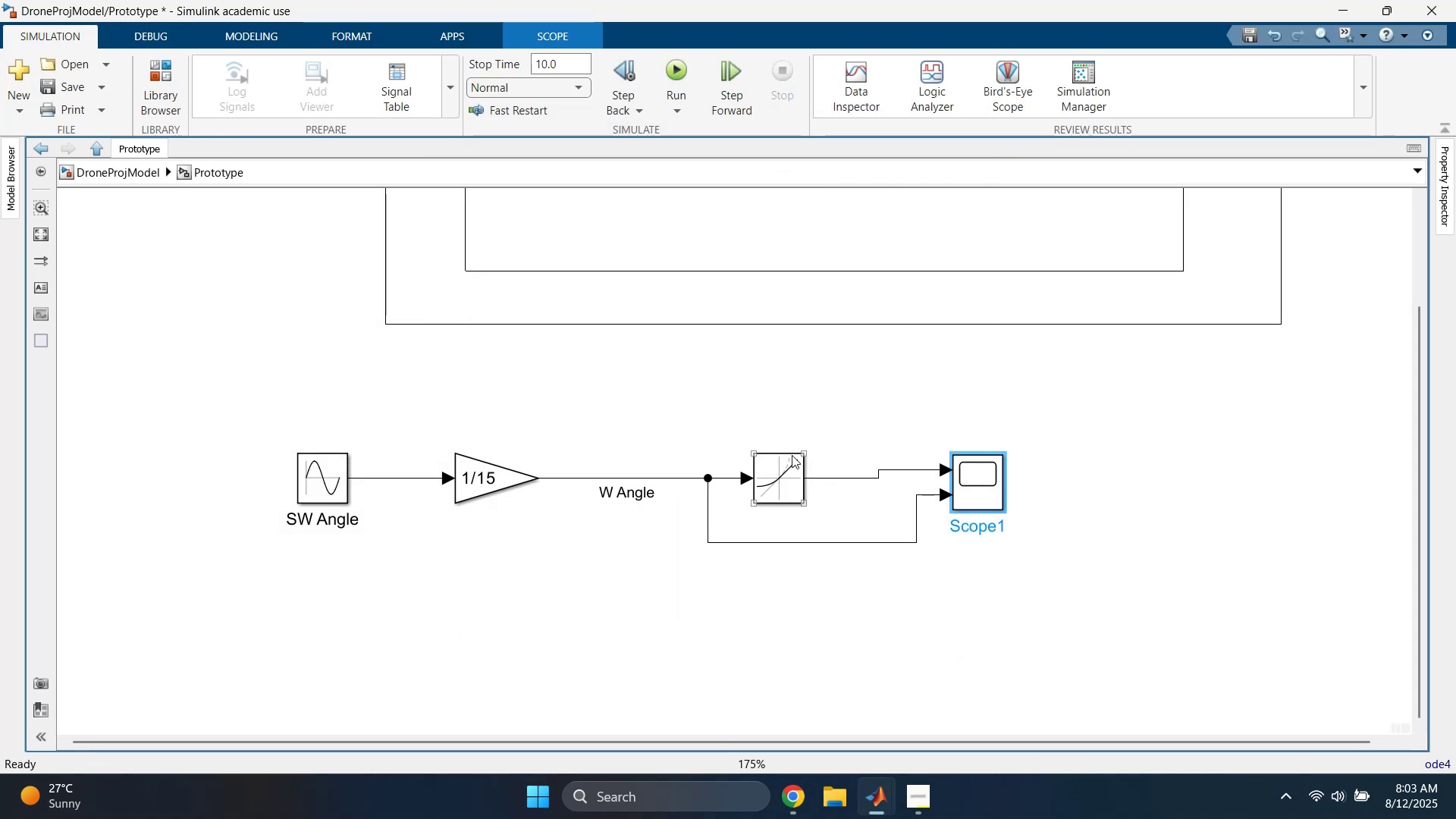 
double_click([786, 465])
 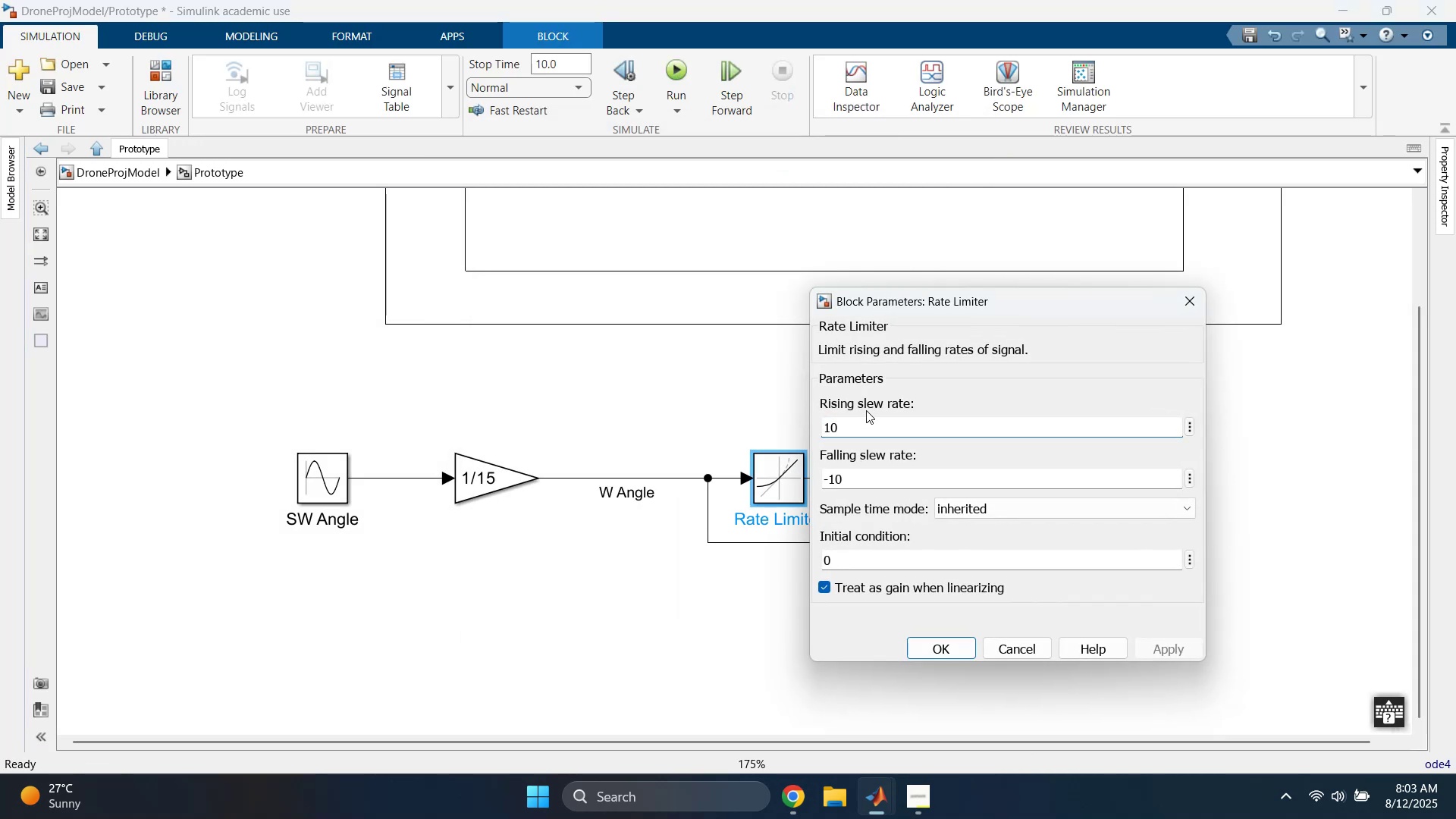 
double_click([866, 421])
 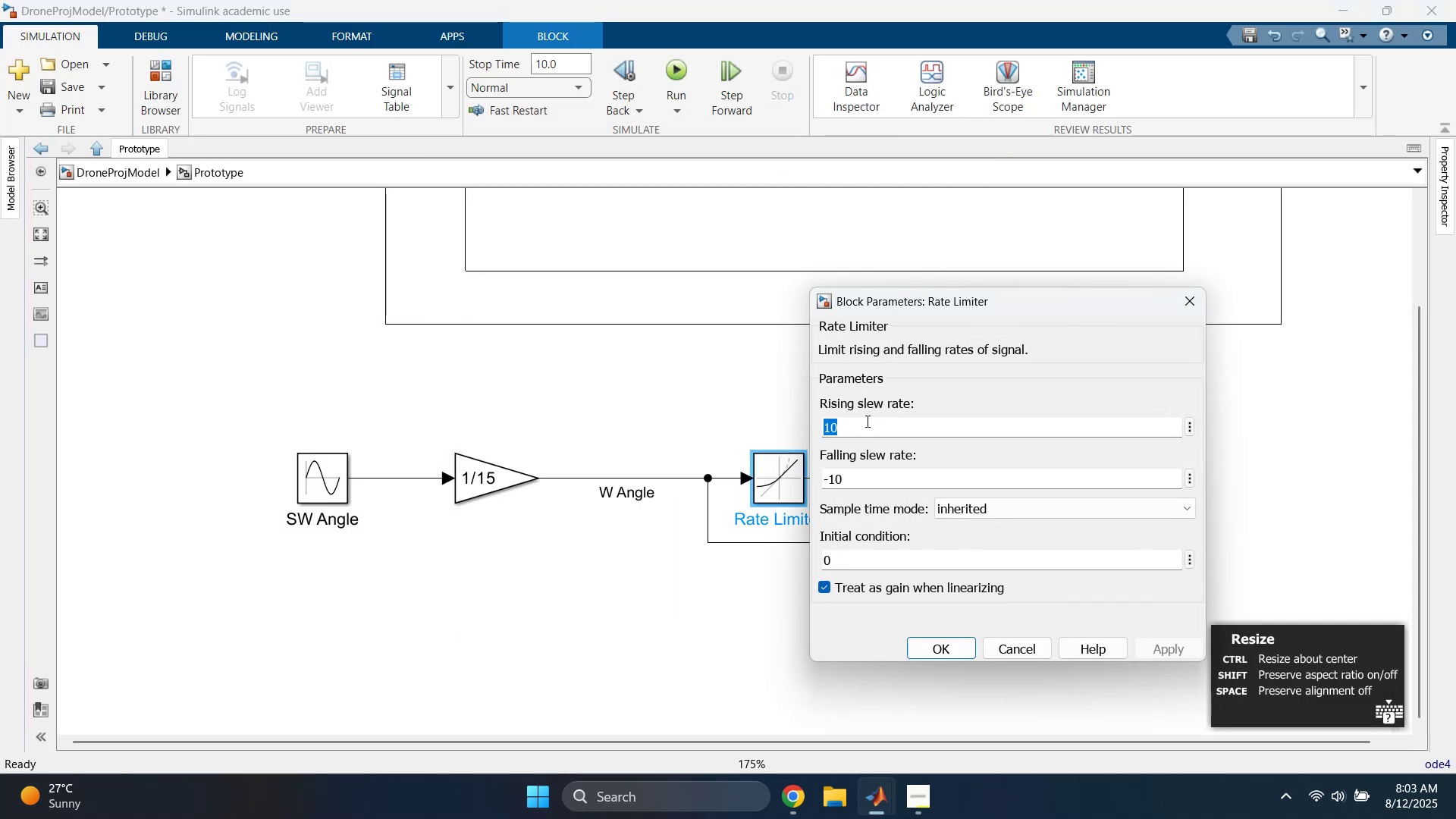 
type(20)
 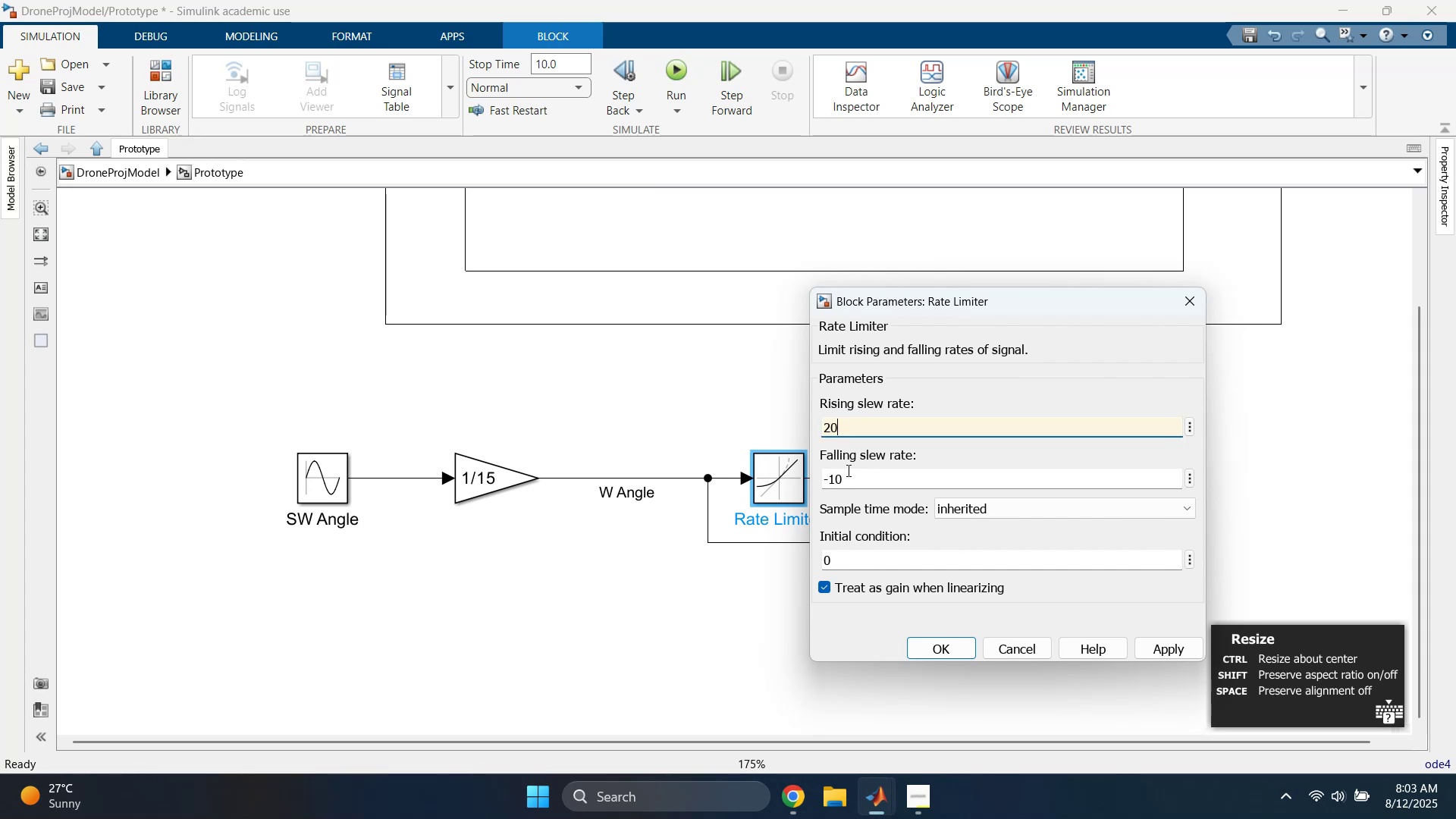 
left_click([854, 482])
 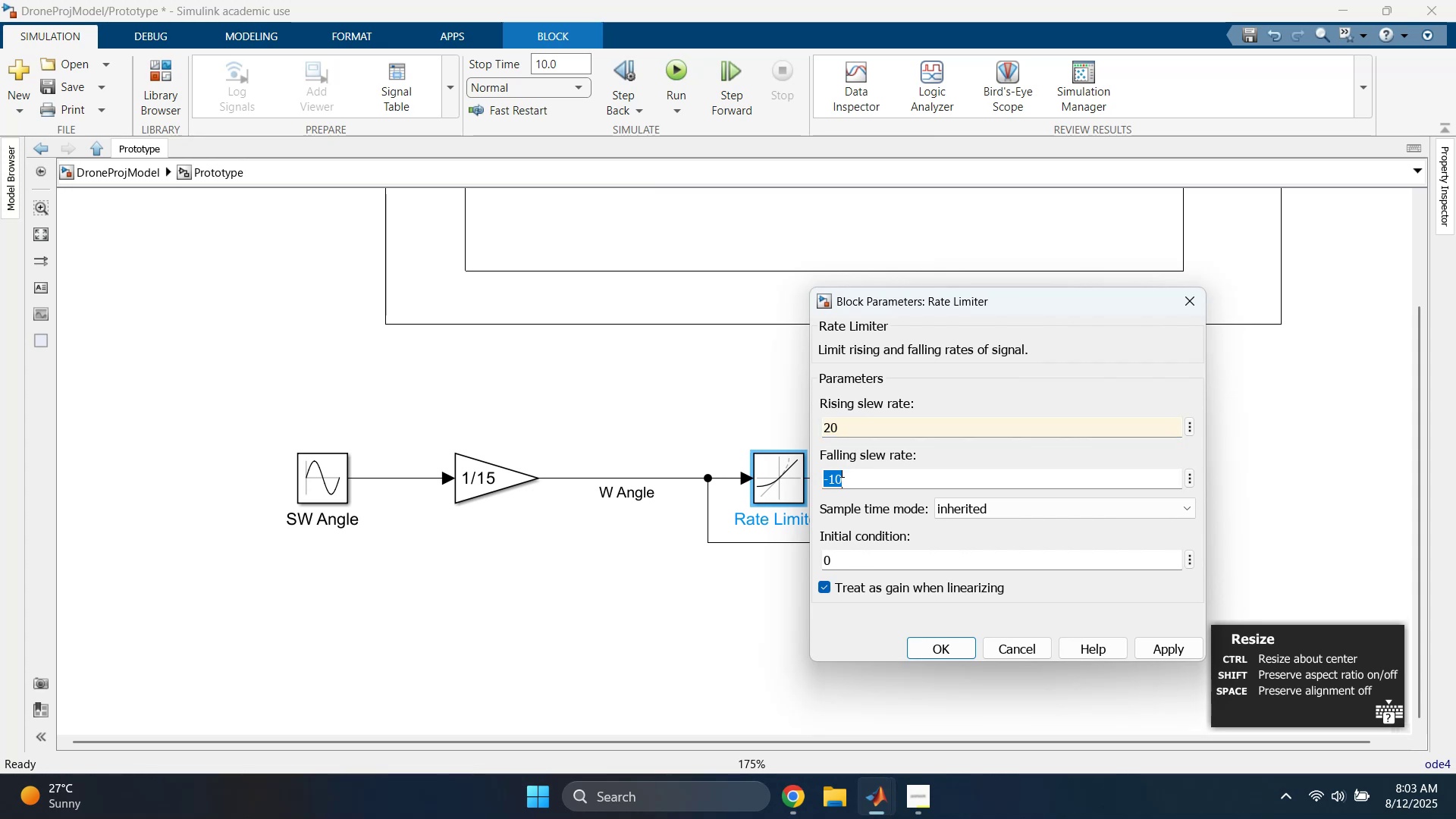 
left_click([833, 481])
 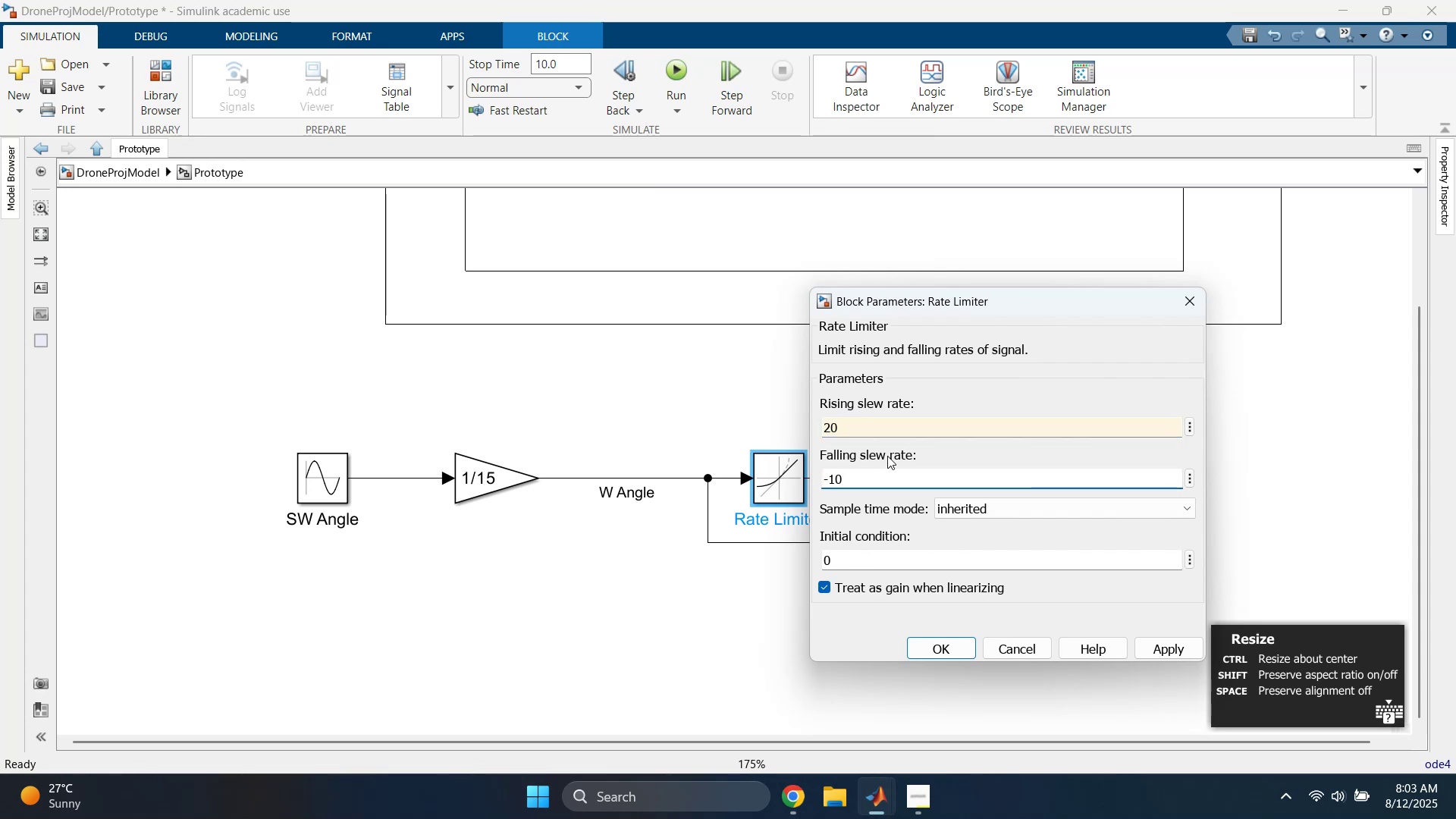 
key(Backspace)
 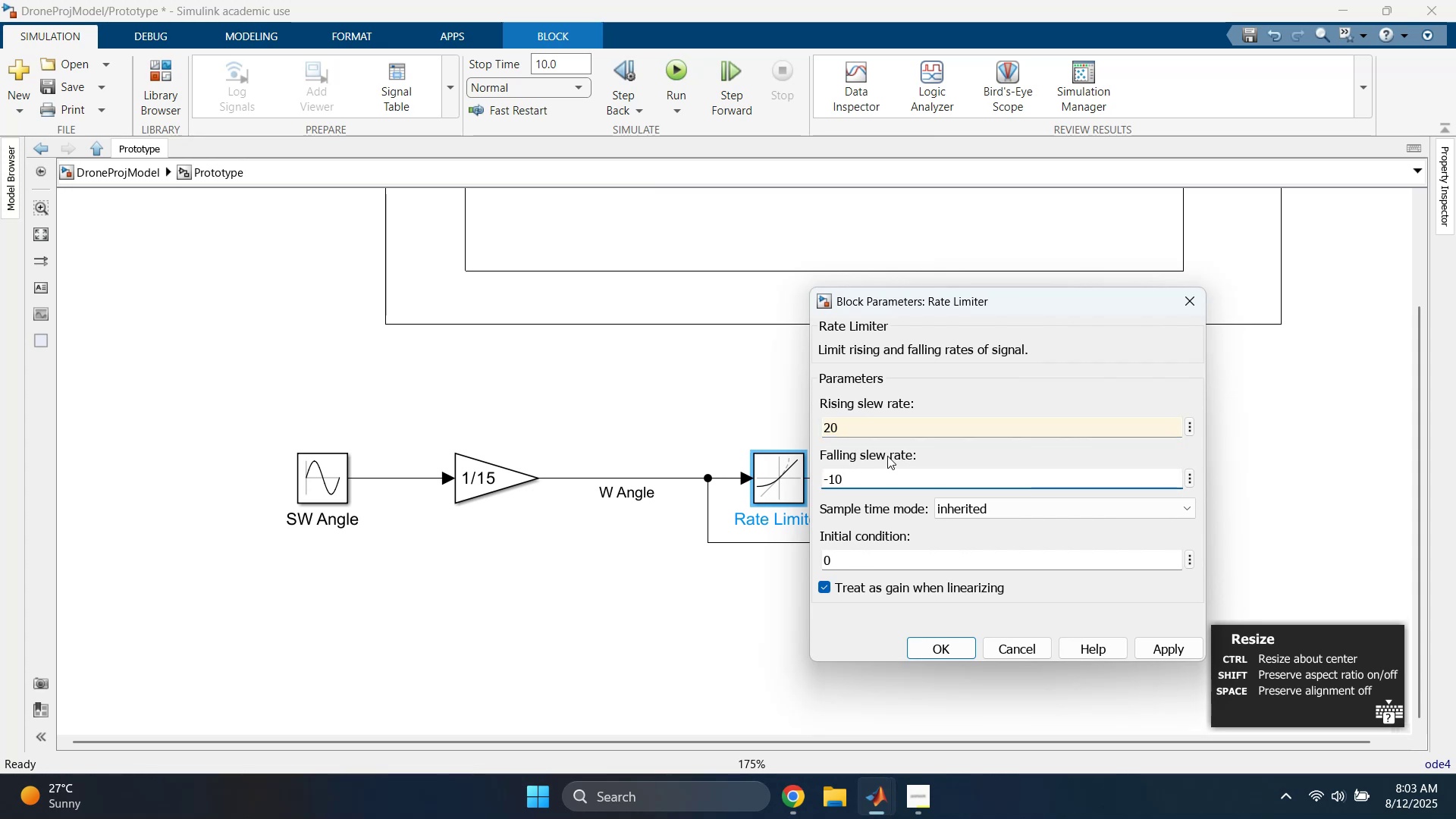 
key(2)
 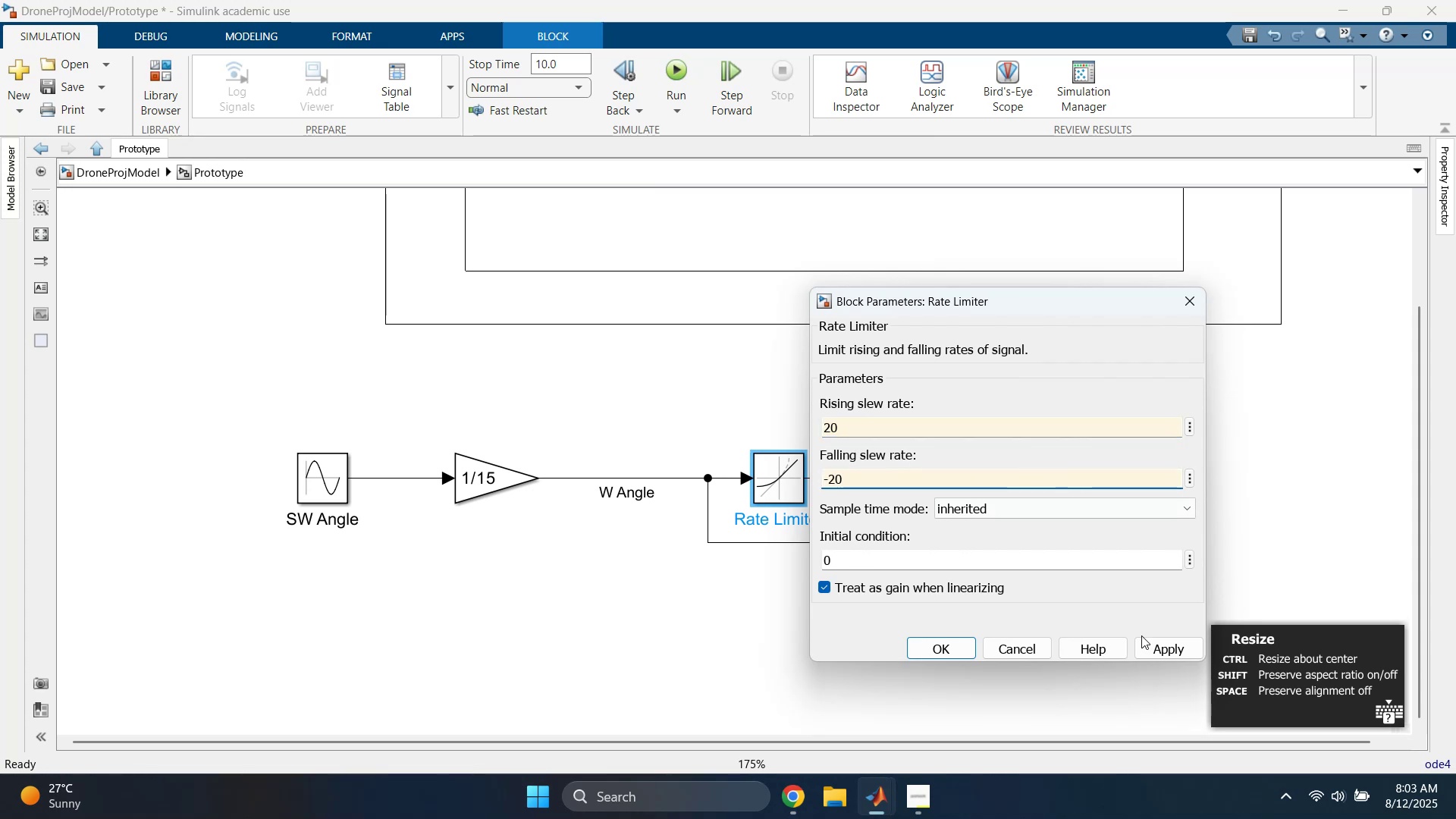 
left_click([1153, 653])
 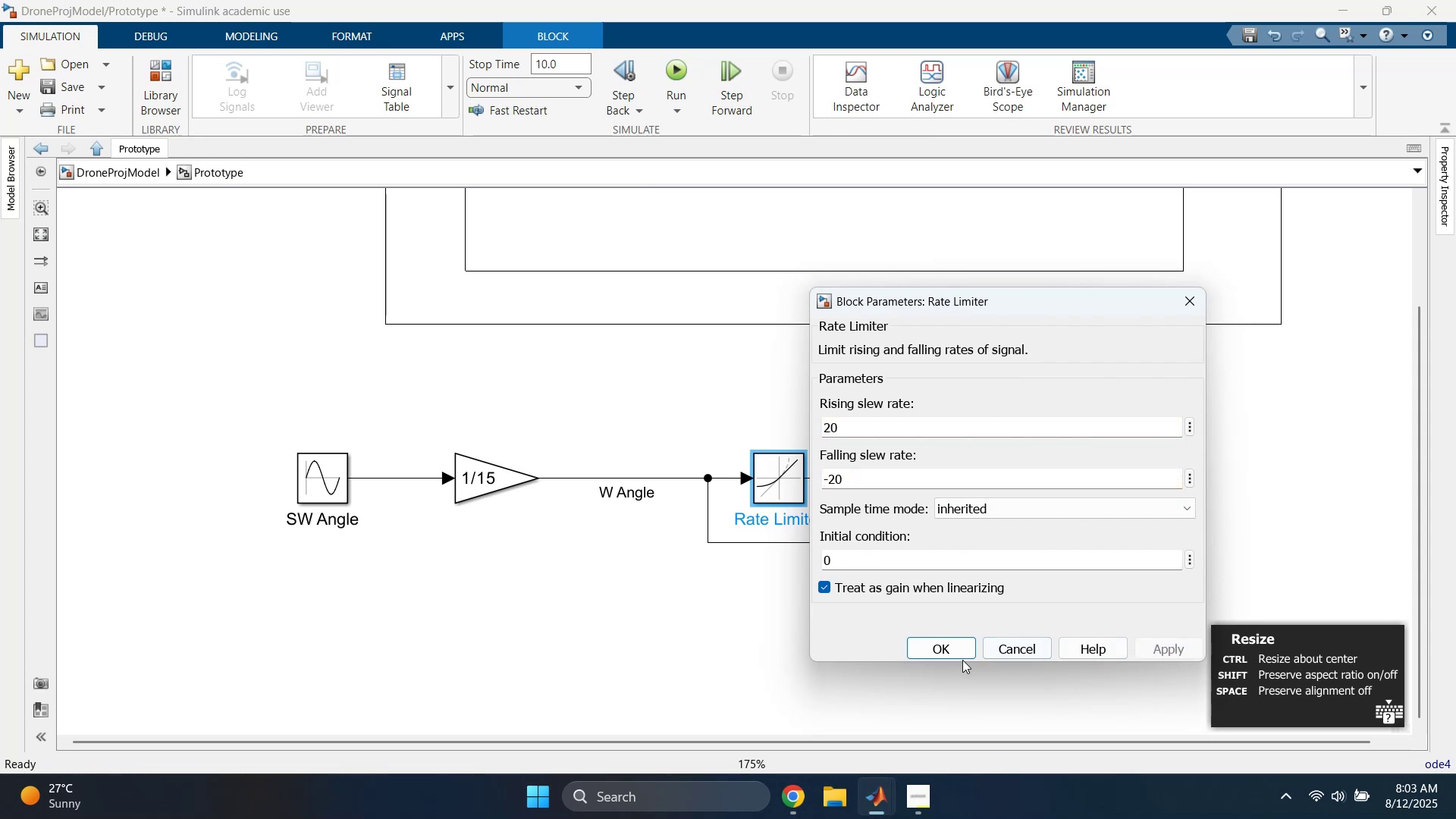 
left_click([954, 651])
 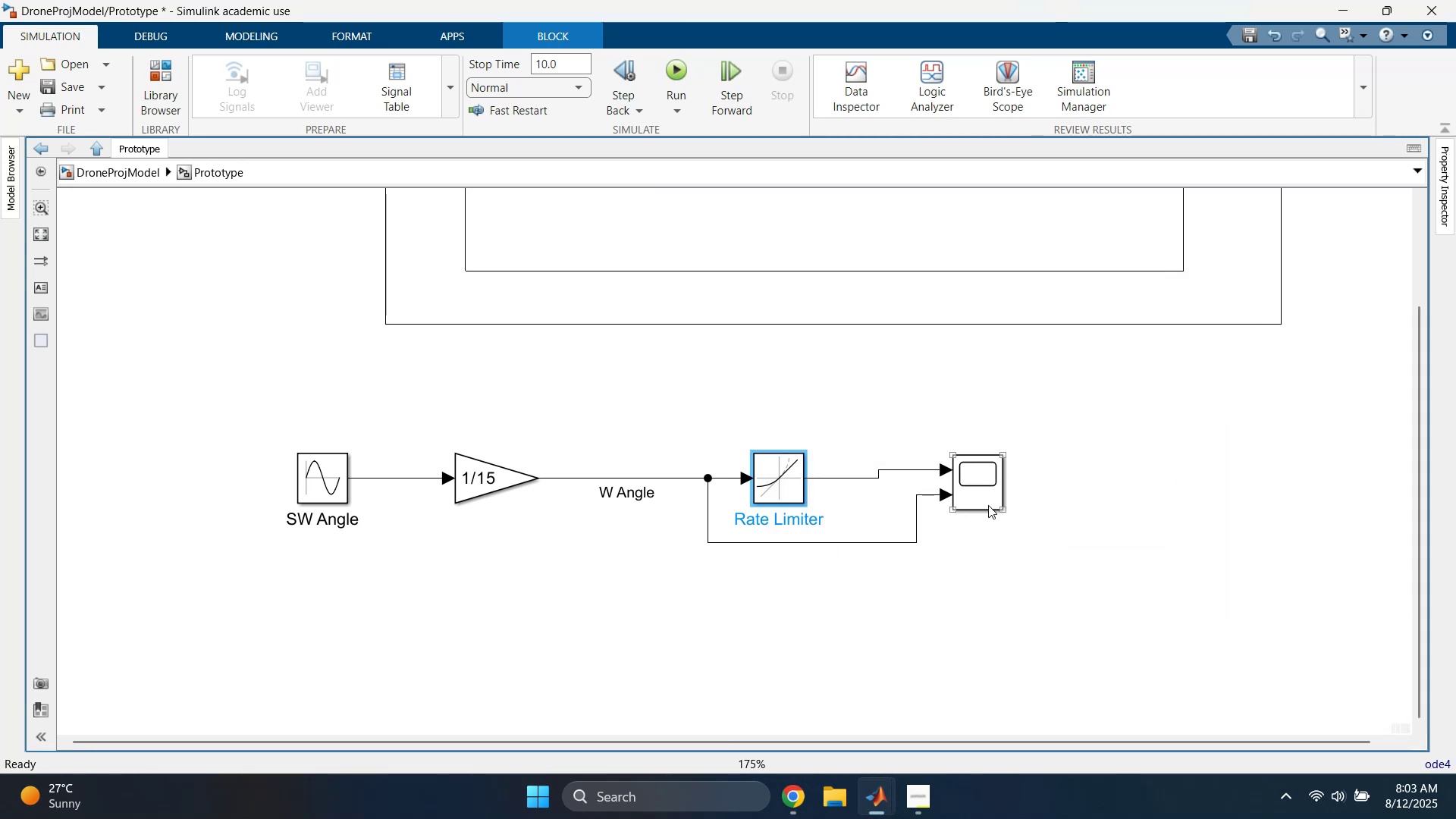 
left_click_drag(start_coordinate=[988, 500], to_coordinate=[988, 510])
 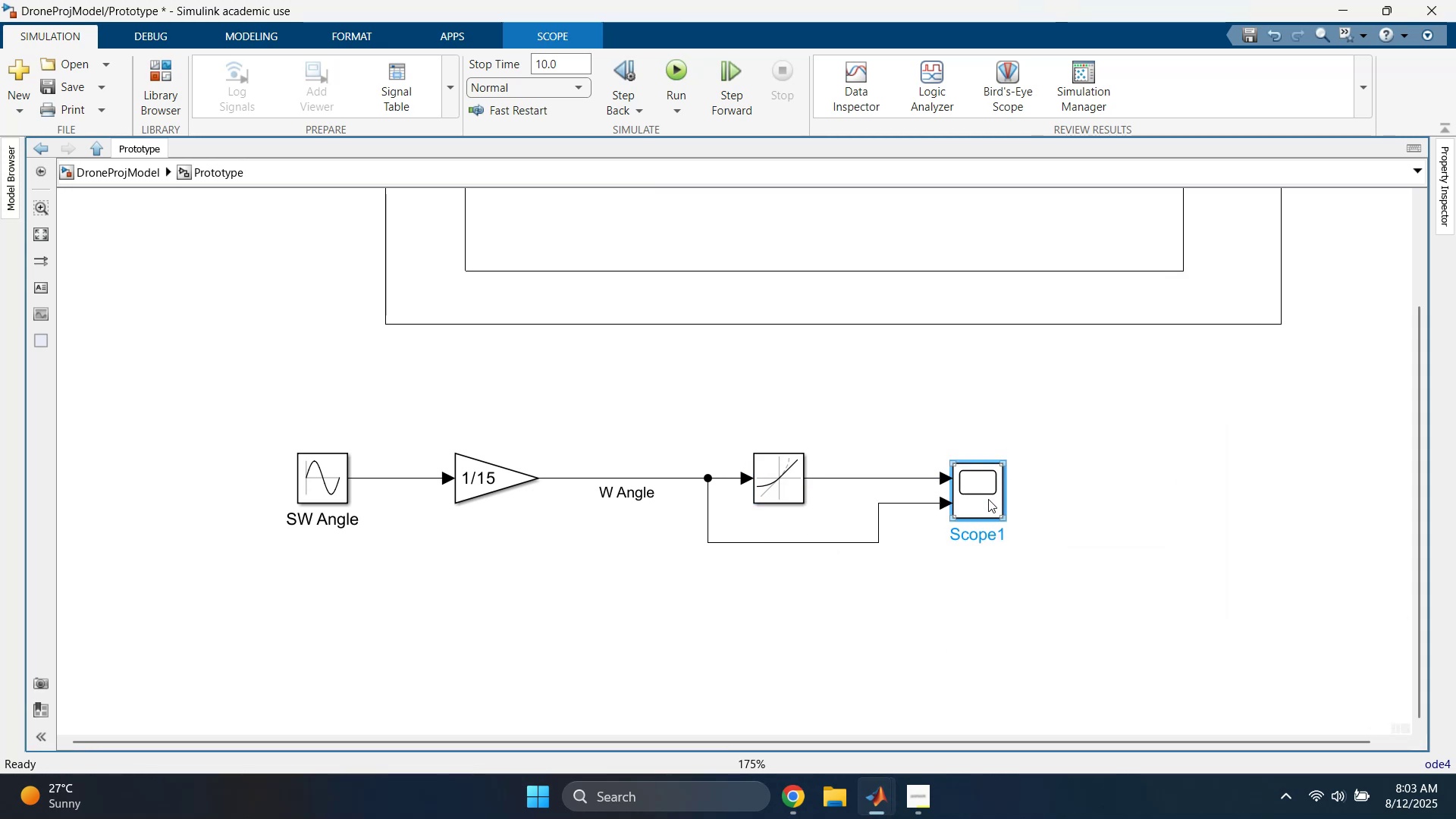 
double_click([988, 499])
 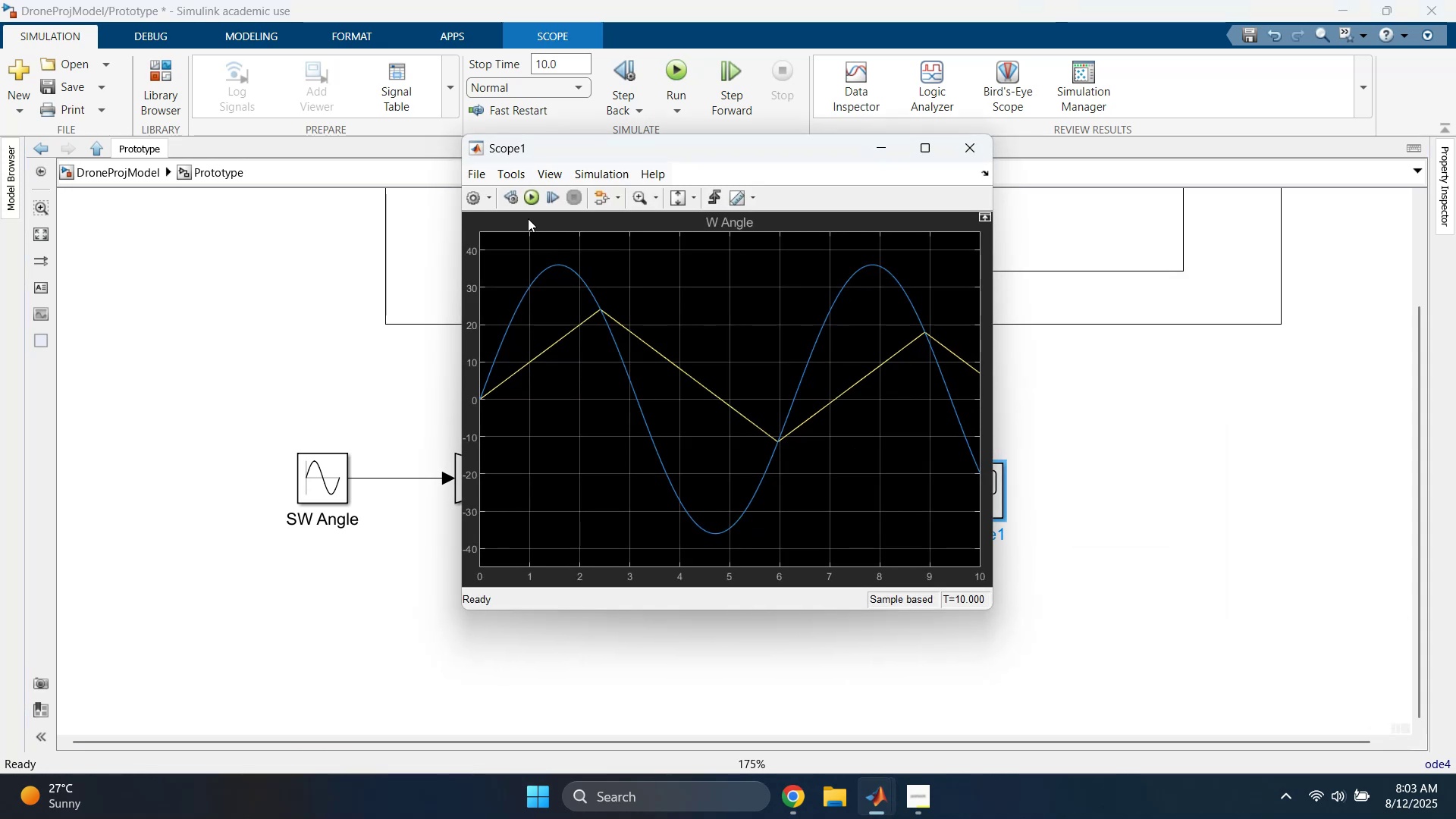 
left_click([531, 206])
 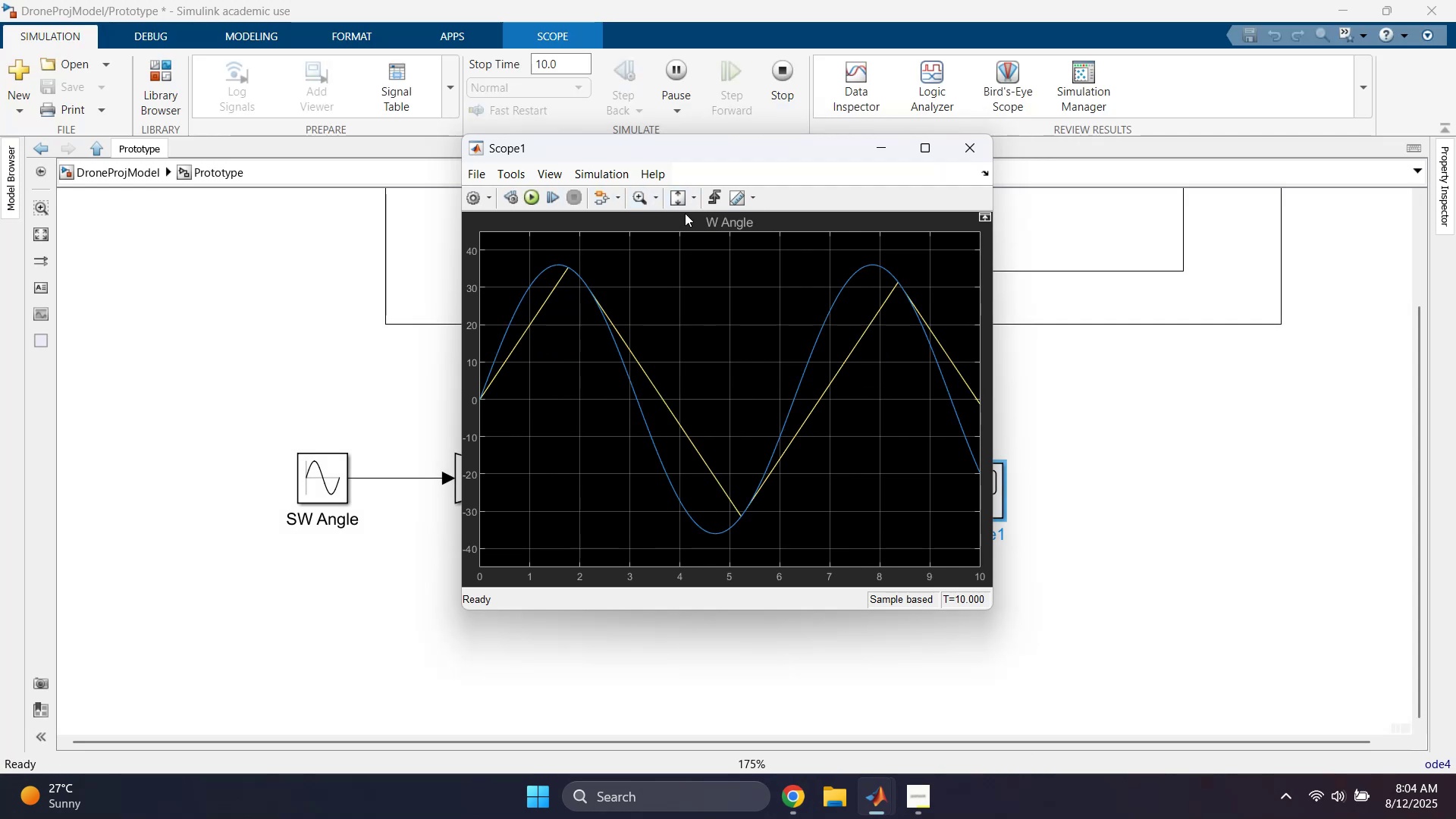 
wait(5.91)
 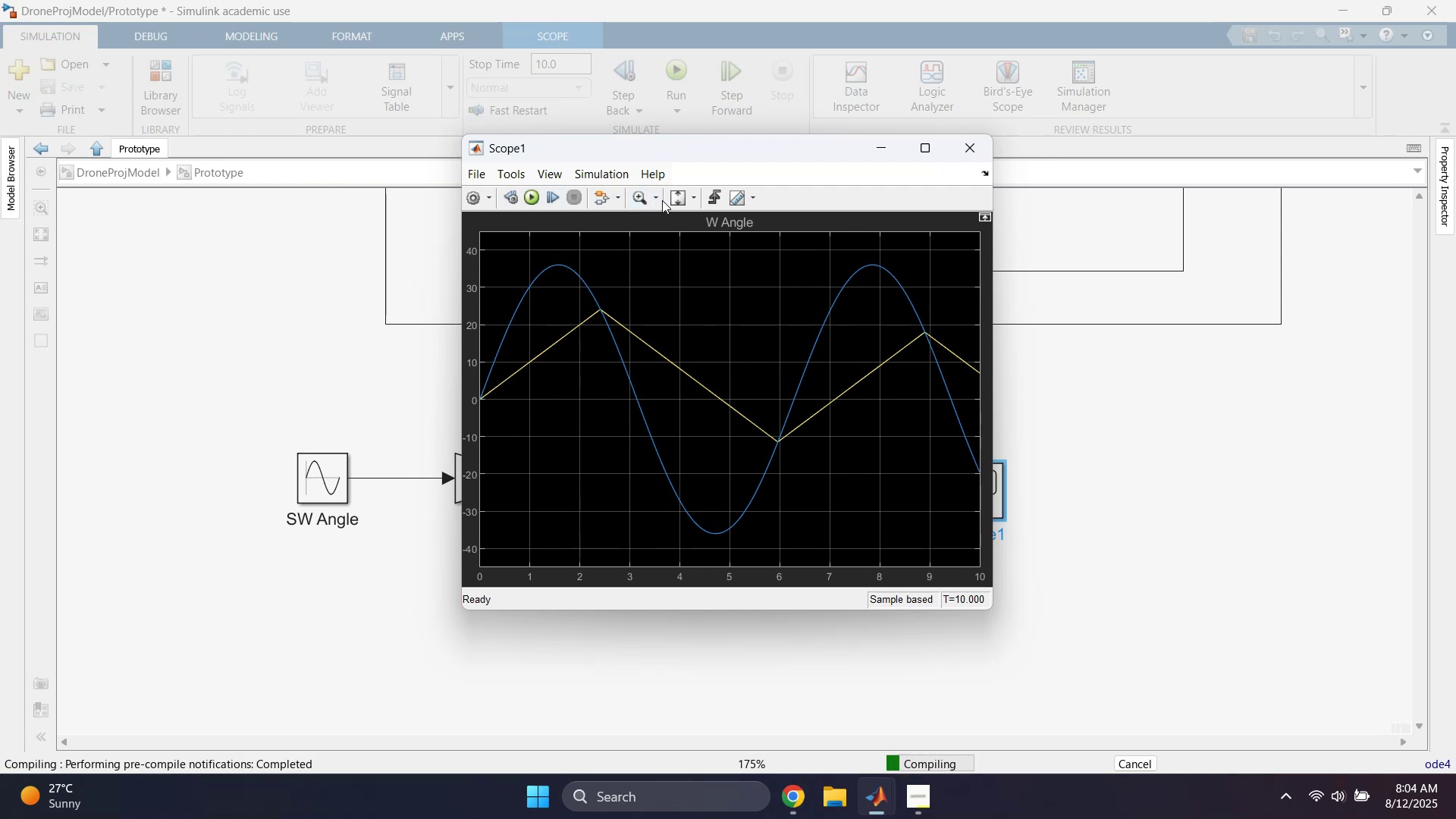 
left_click([888, 149])
 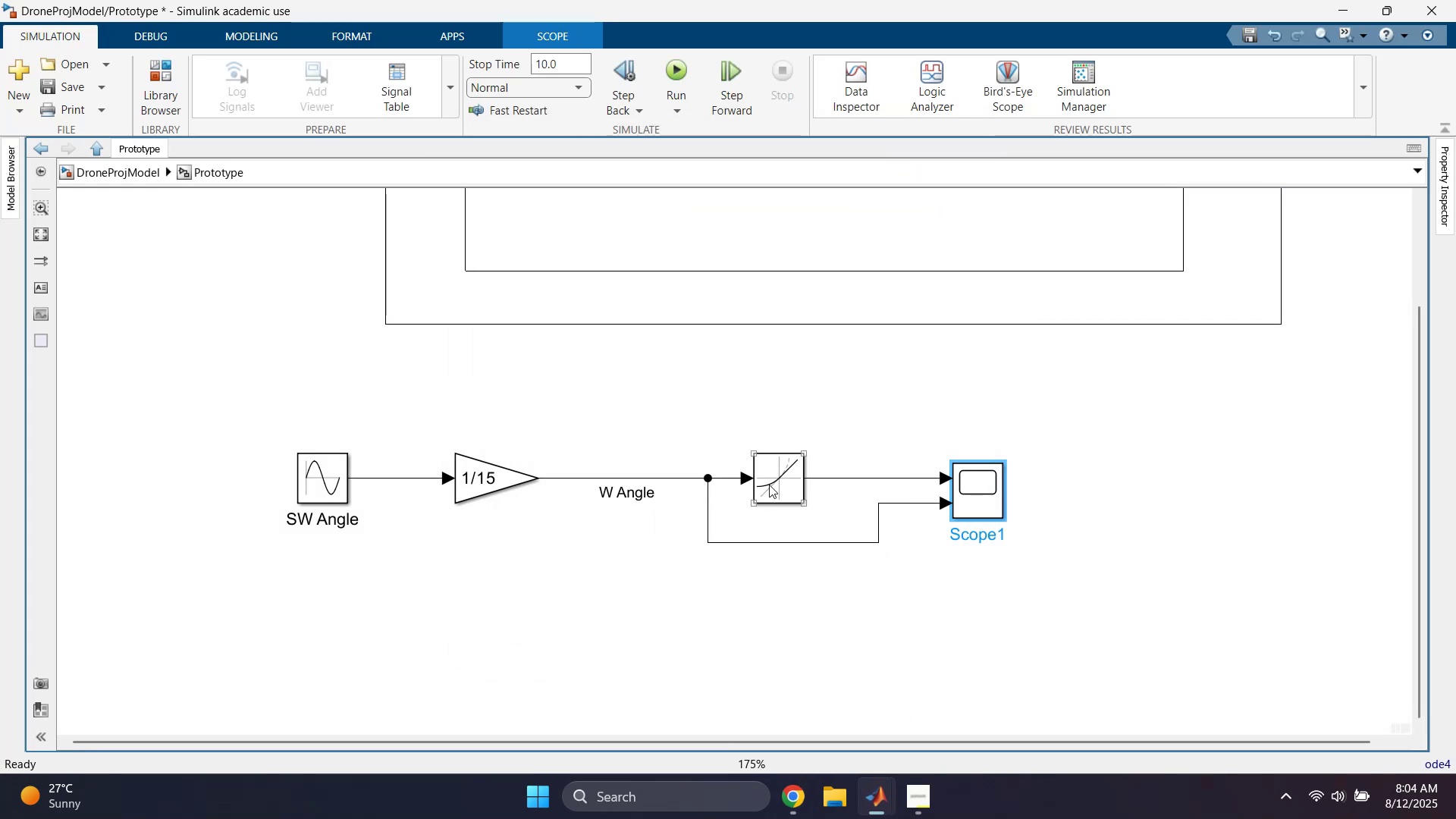 
double_click([773, 481])
 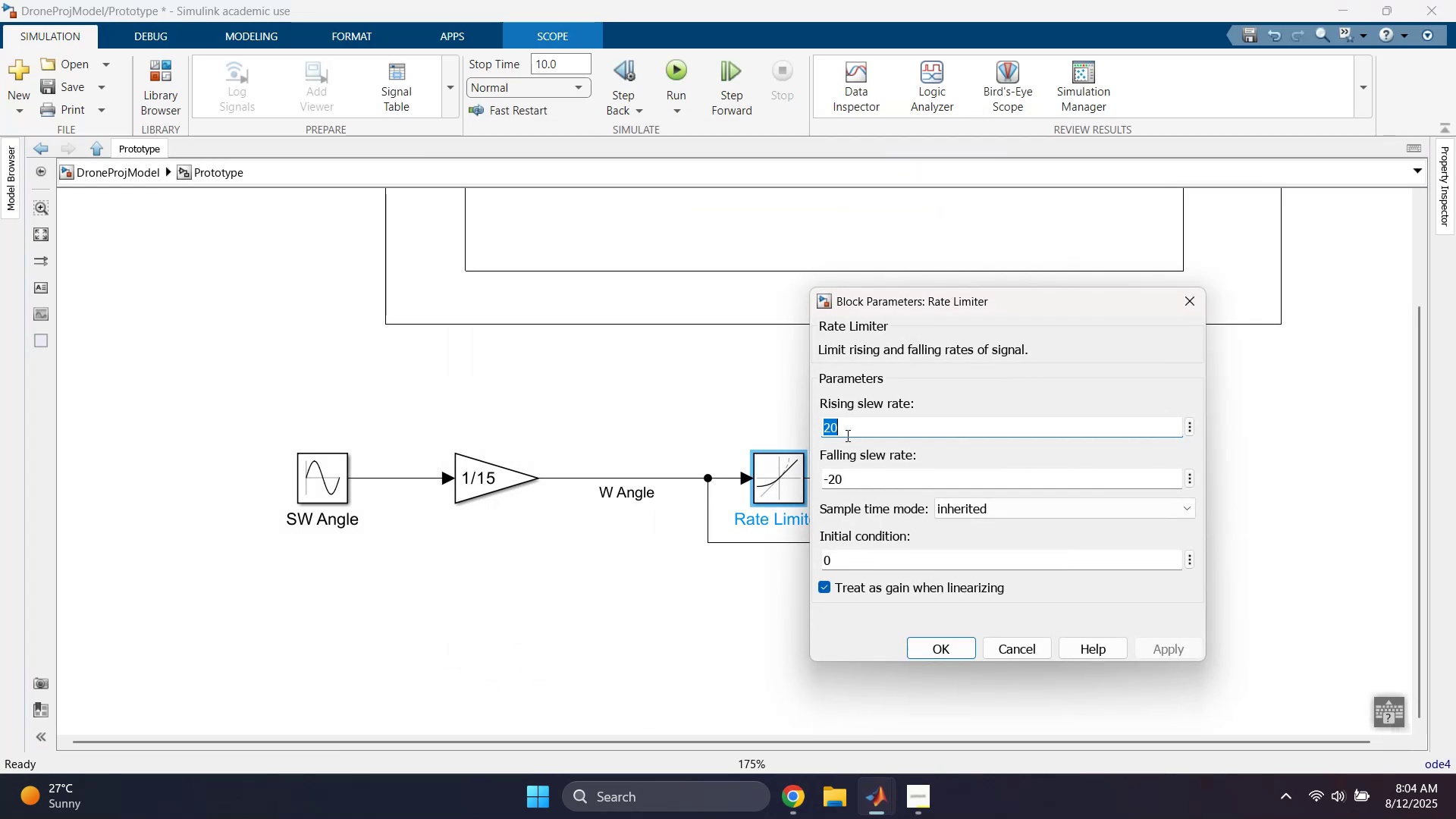 
left_click([879, 430])
 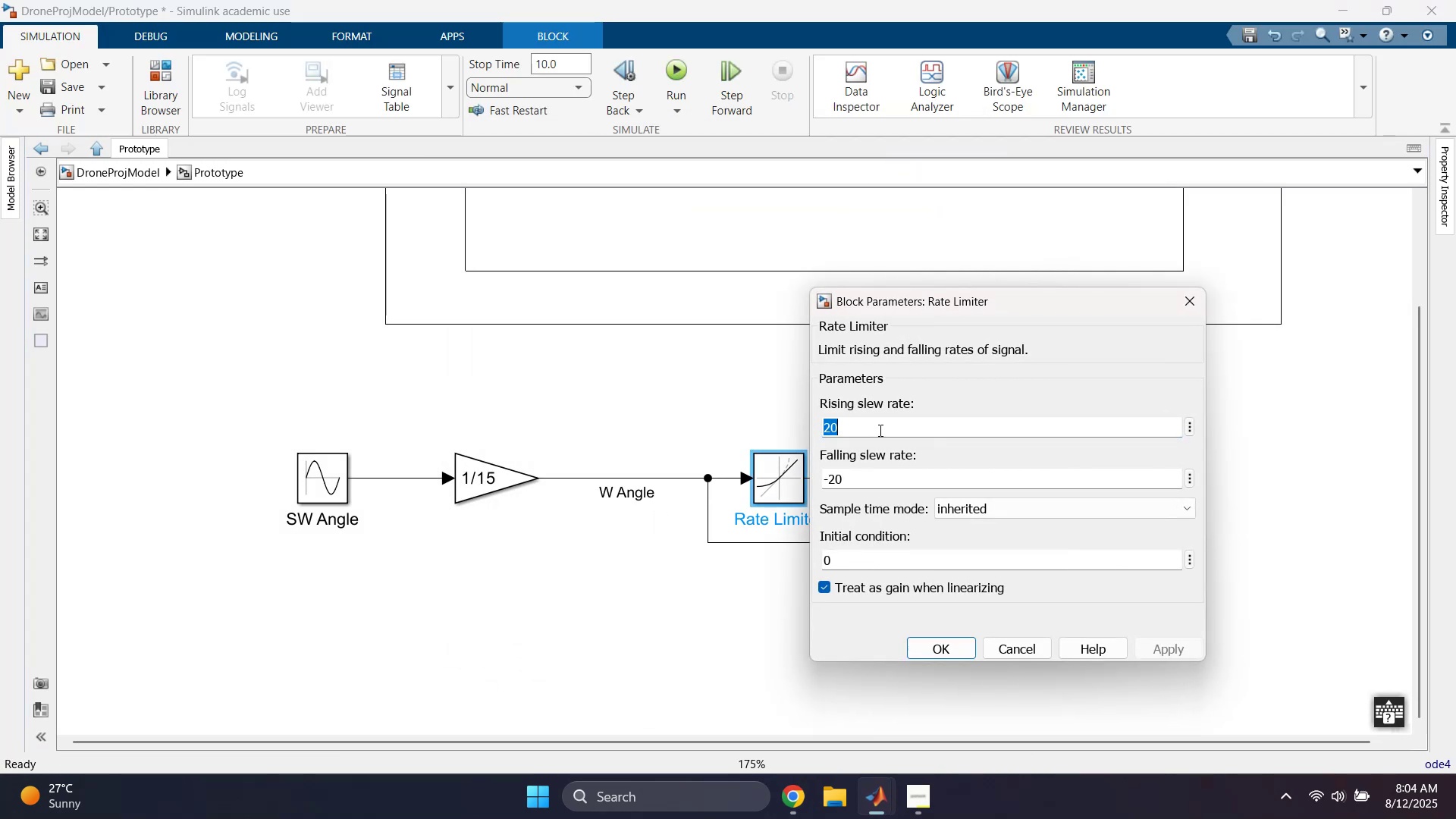 
key(ArrowRight)
 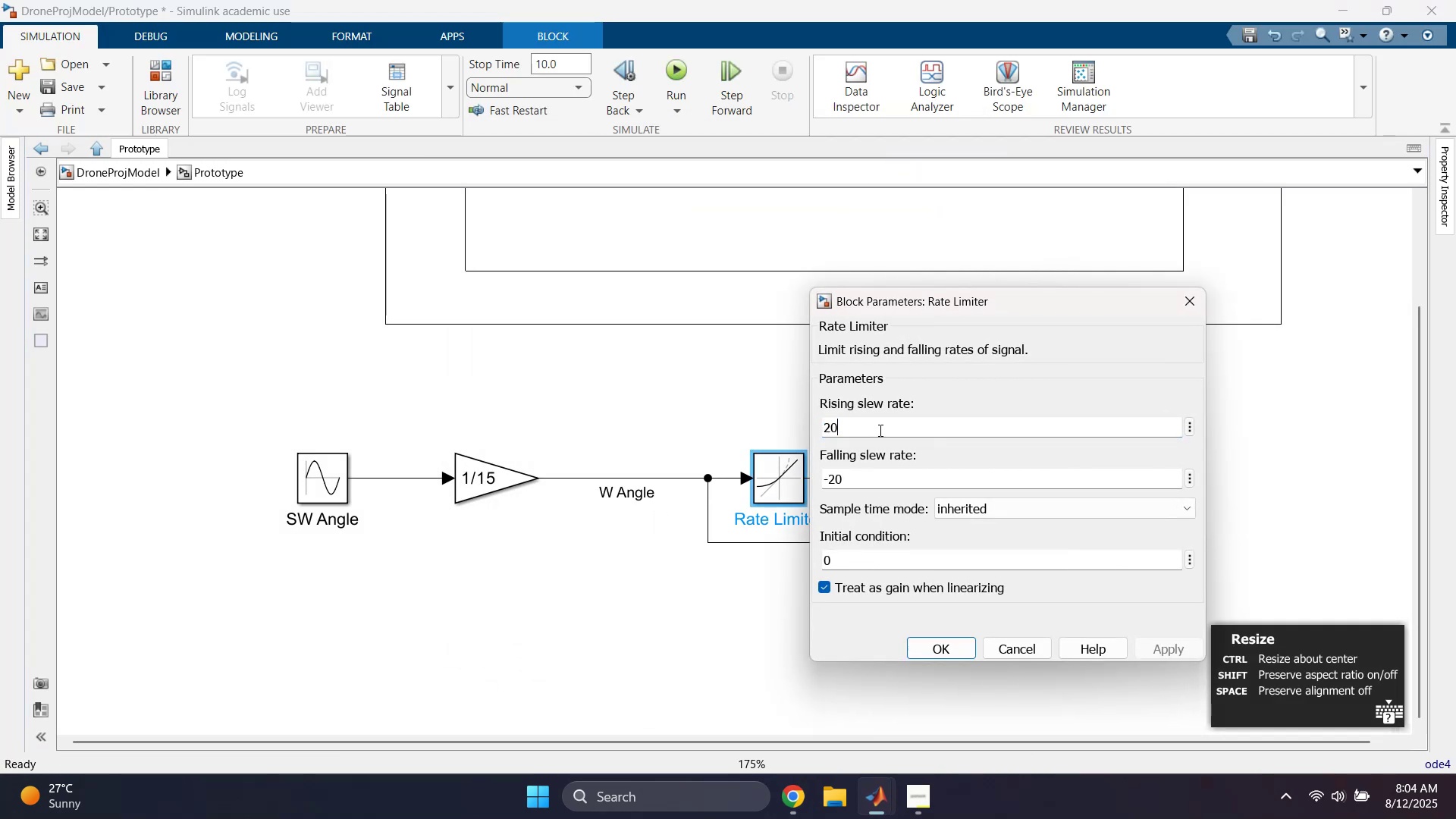 
key(Backspace)
 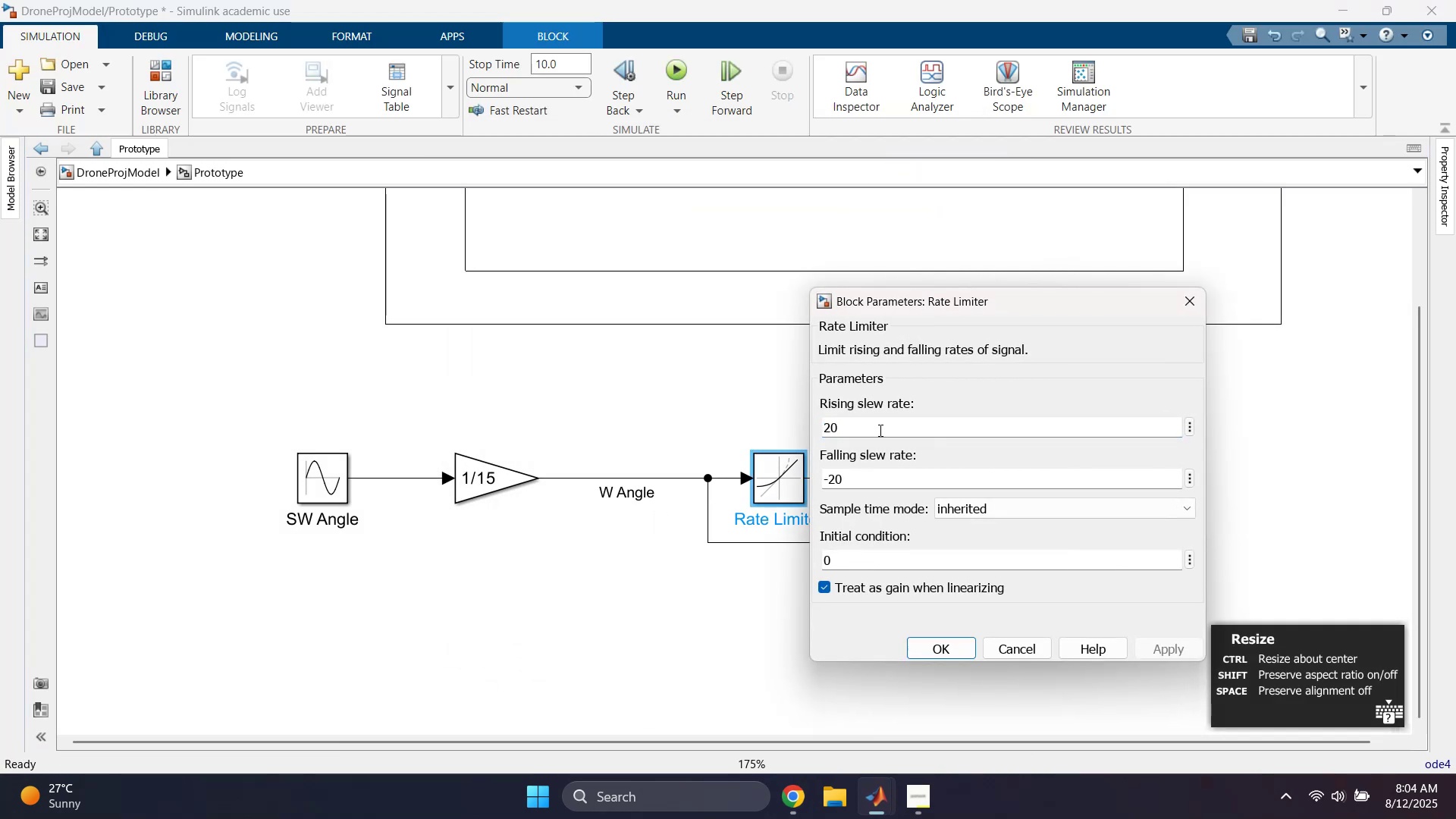 
key(5)
 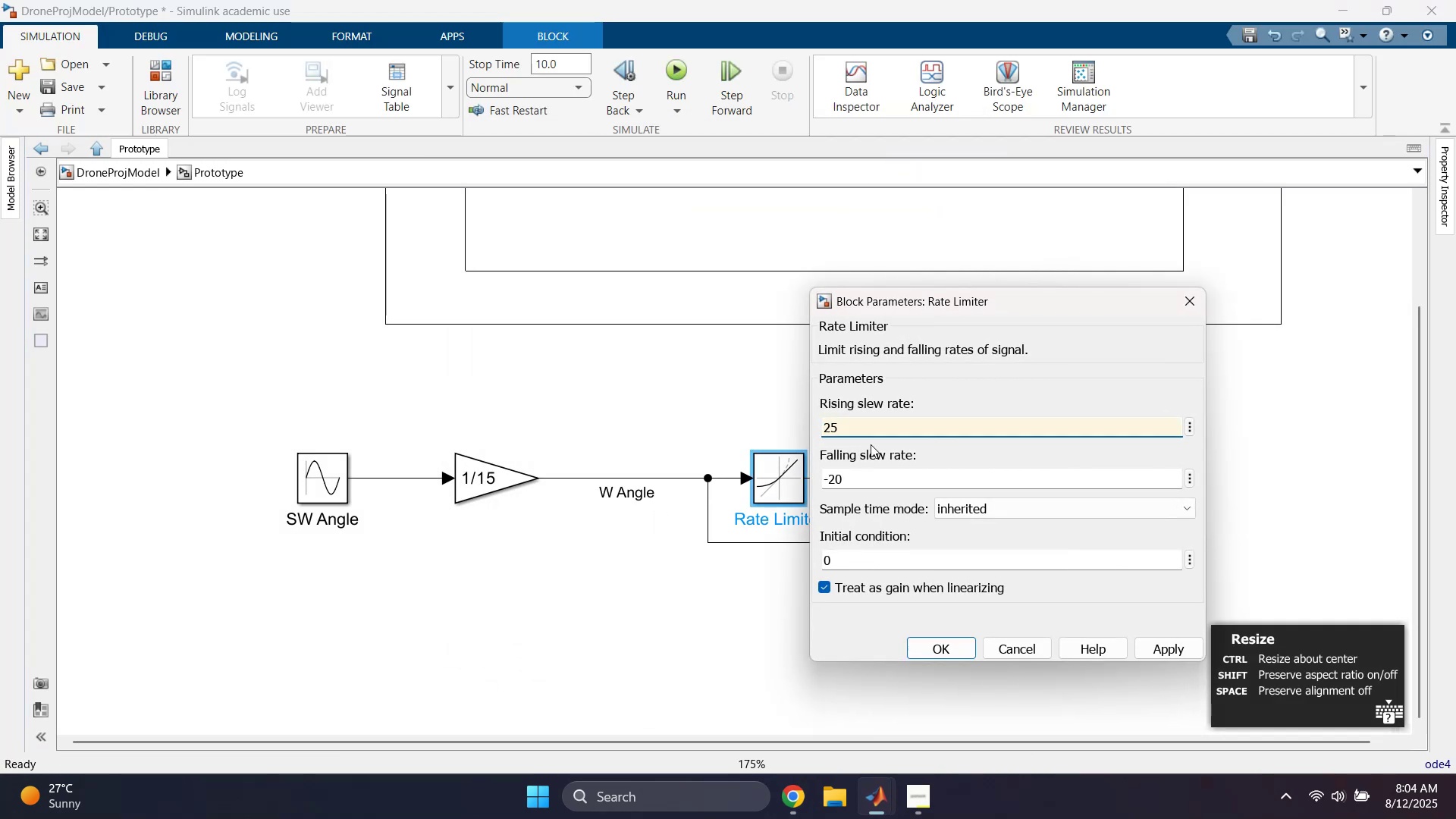 
left_click([871, 488])
 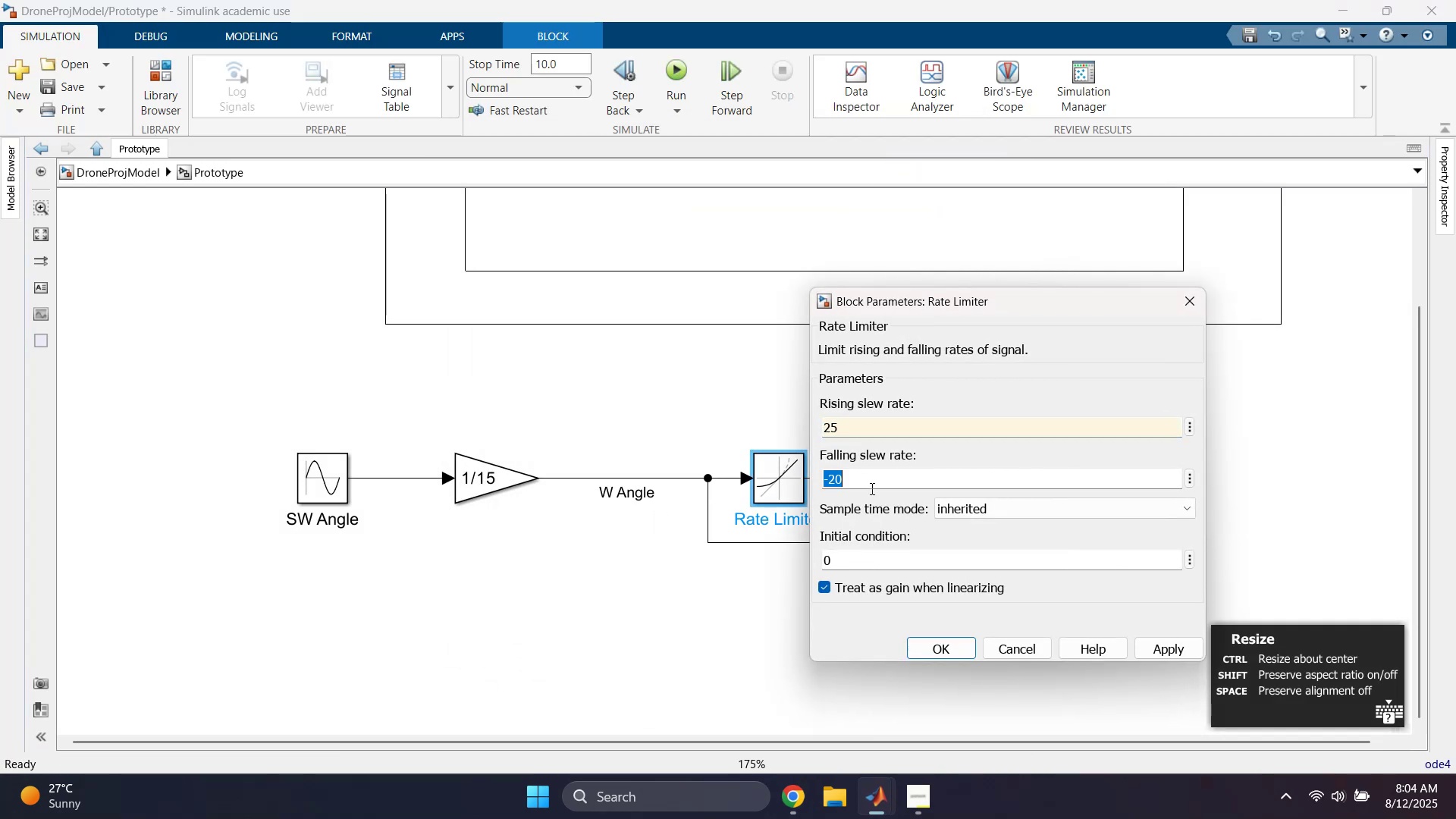 
key(ArrowRight)
 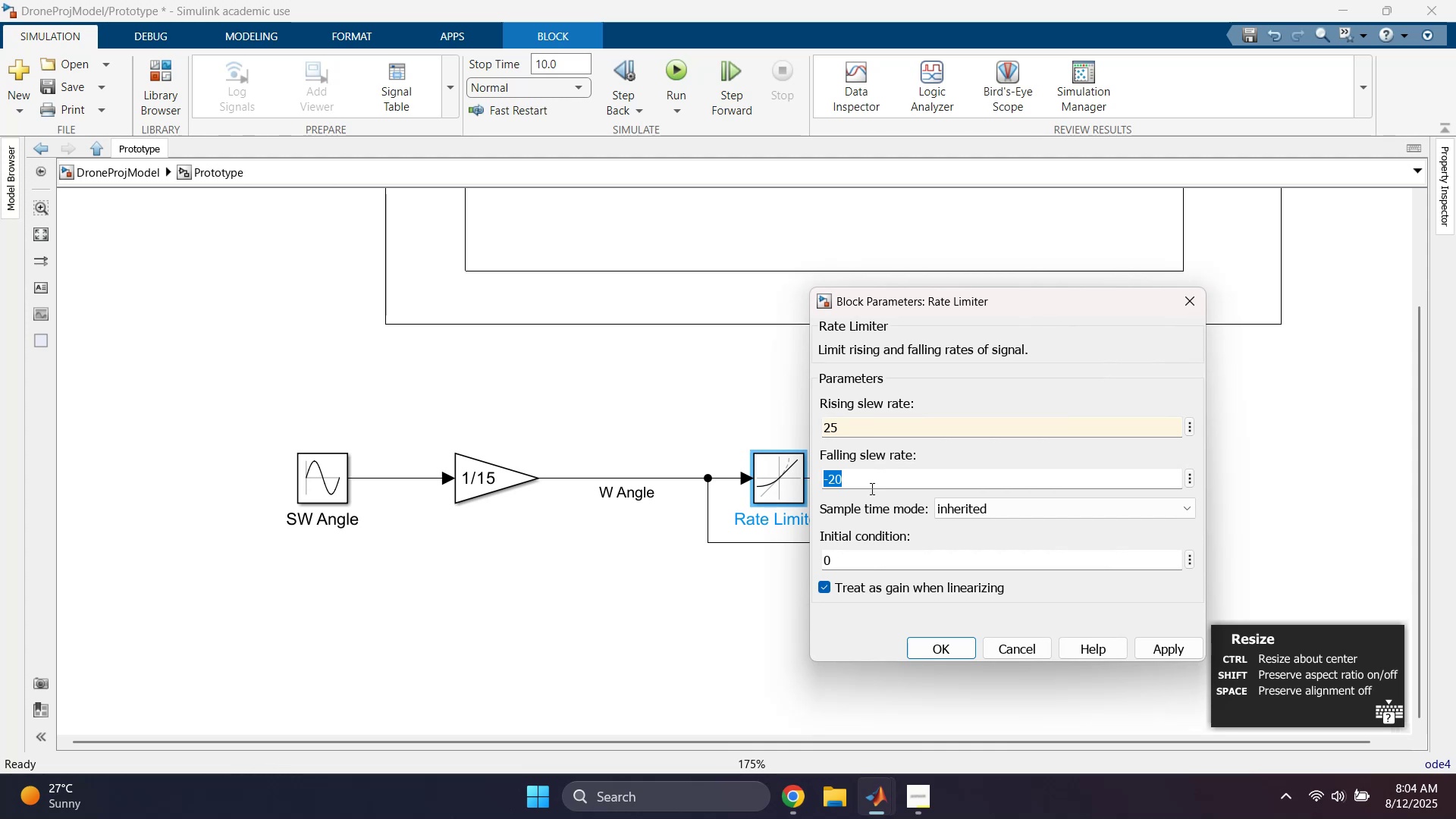 
key(Backspace)
 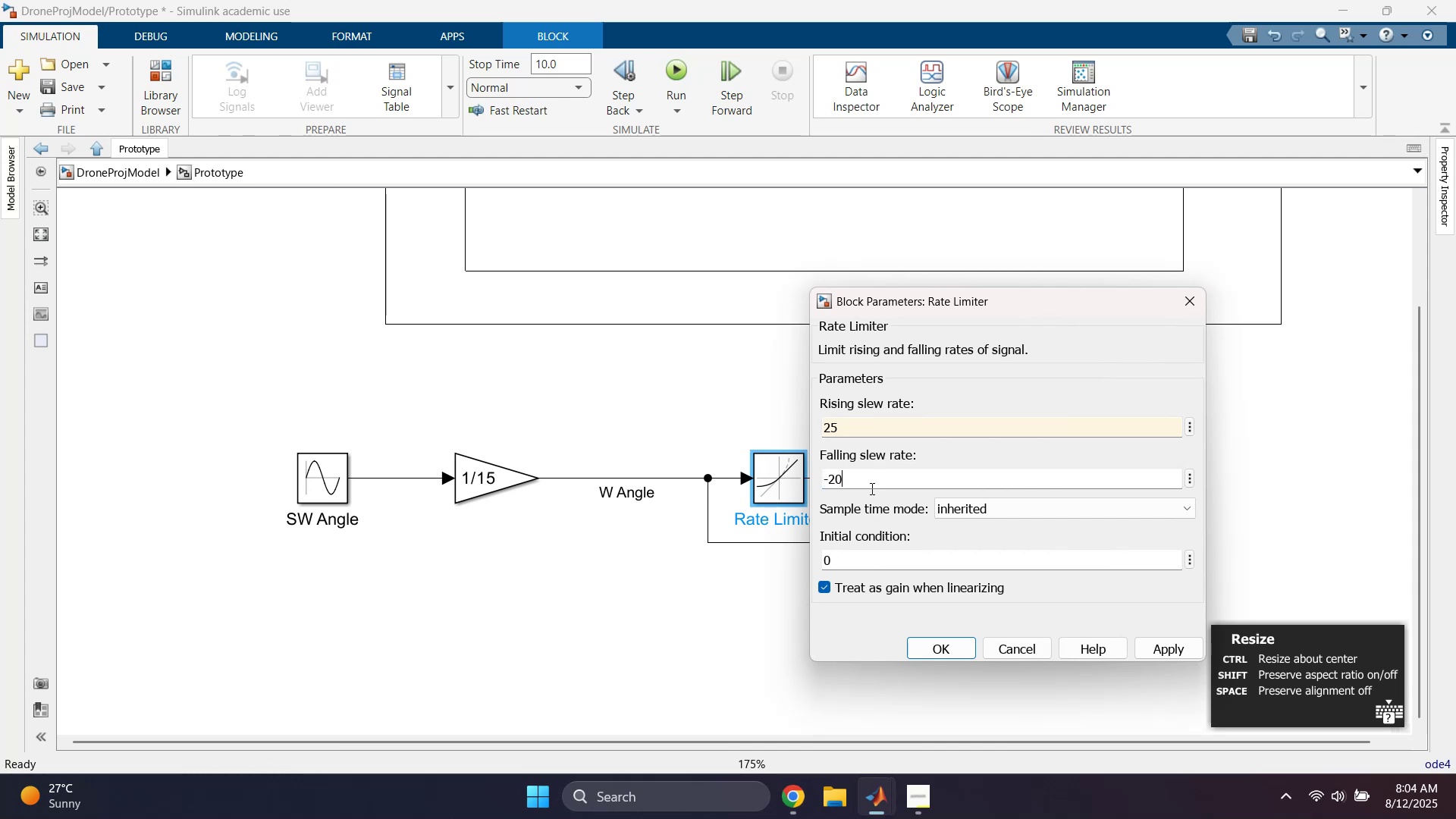 
key(5)
 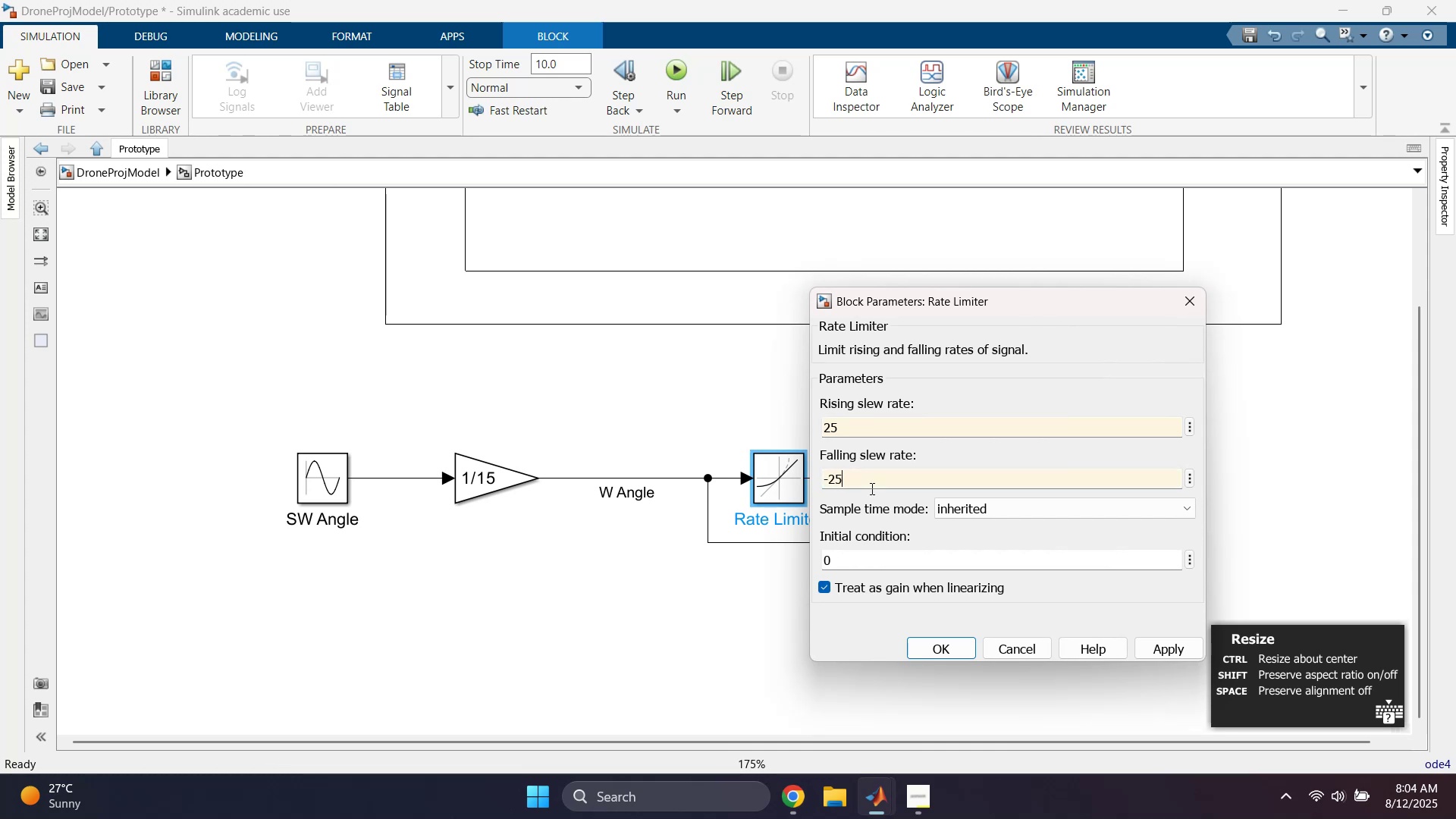 
key(Enter)
 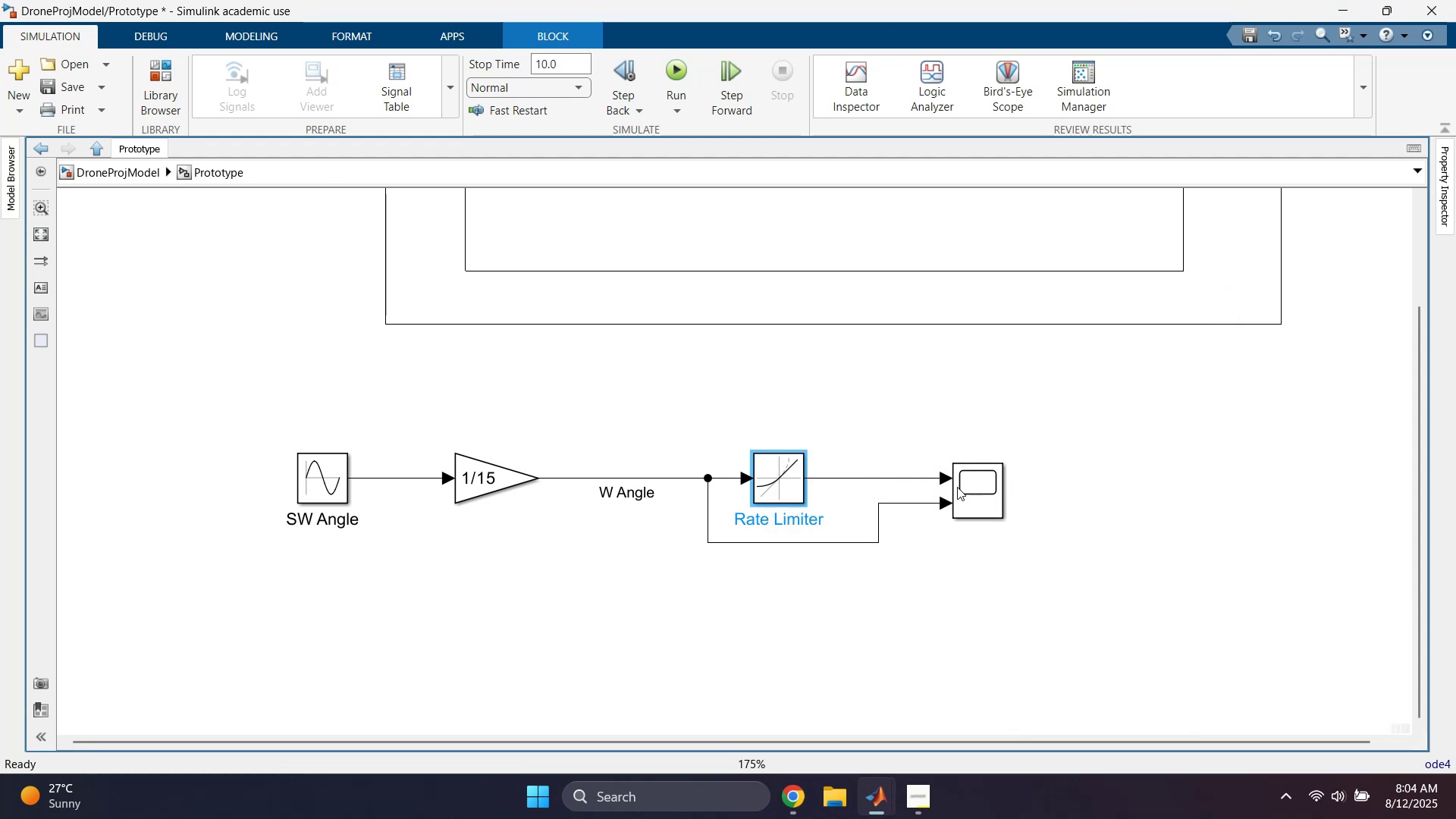 
double_click([990, 487])
 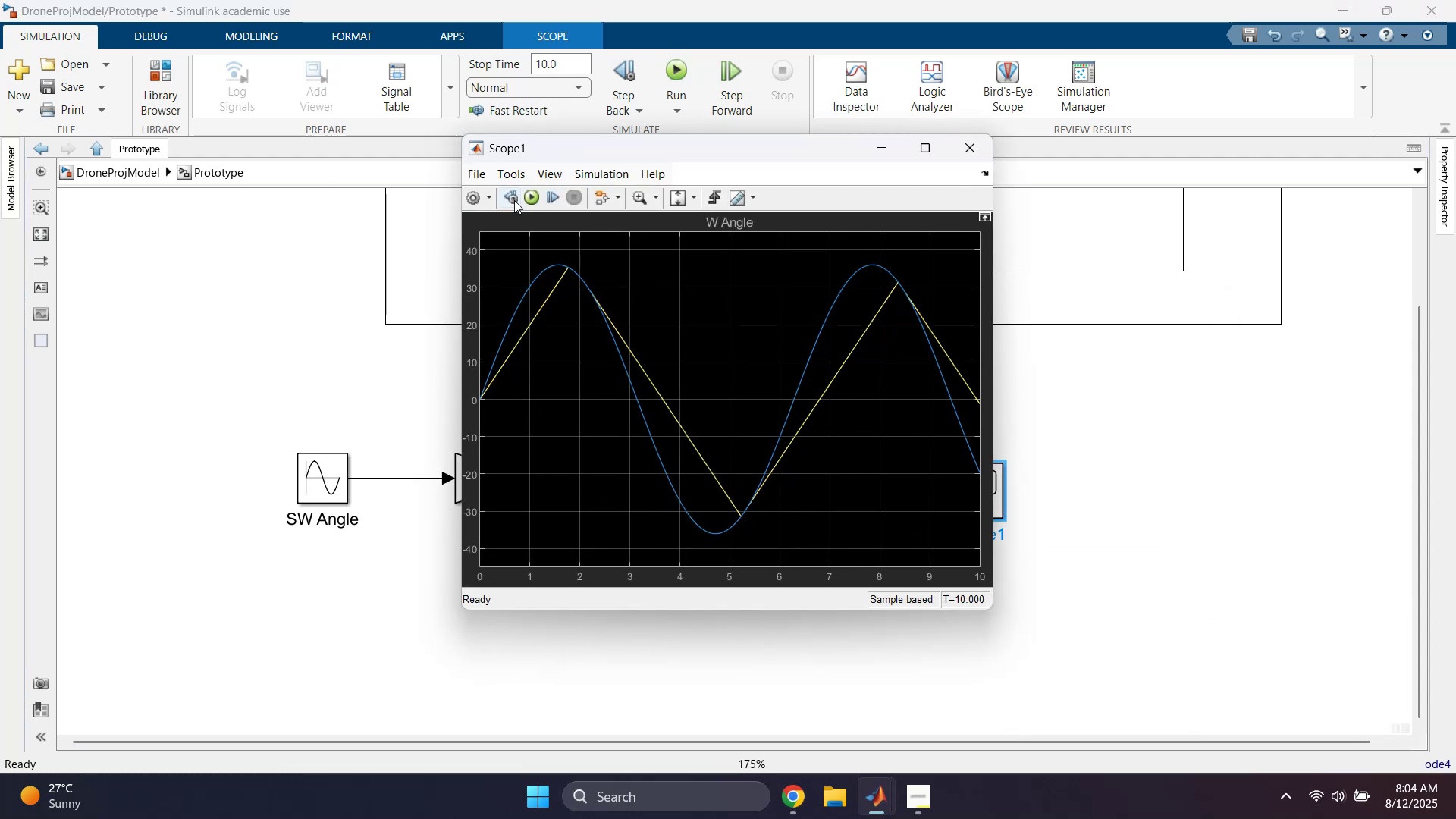 
left_click([534, 205])
 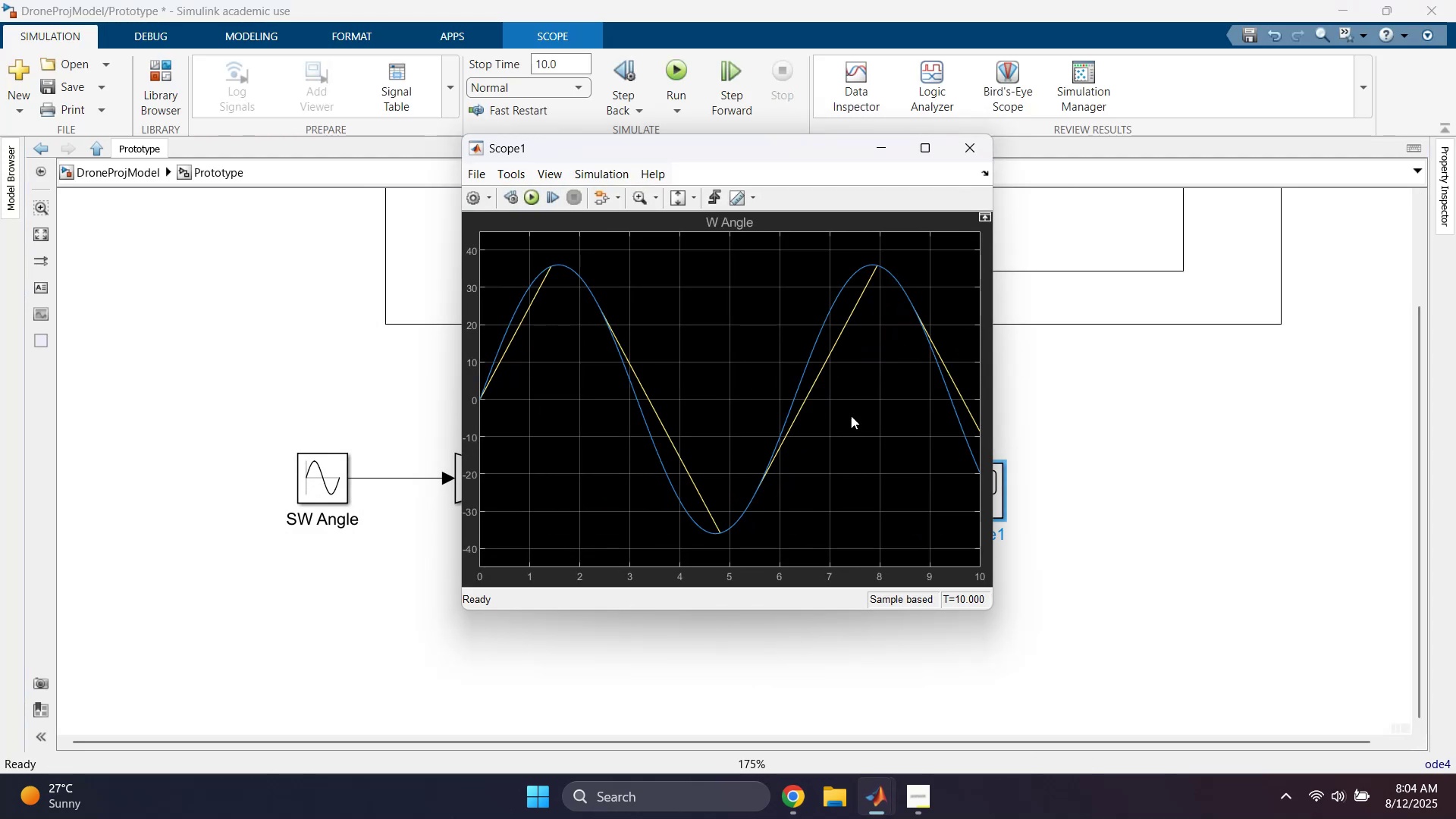 
wait(7.63)
 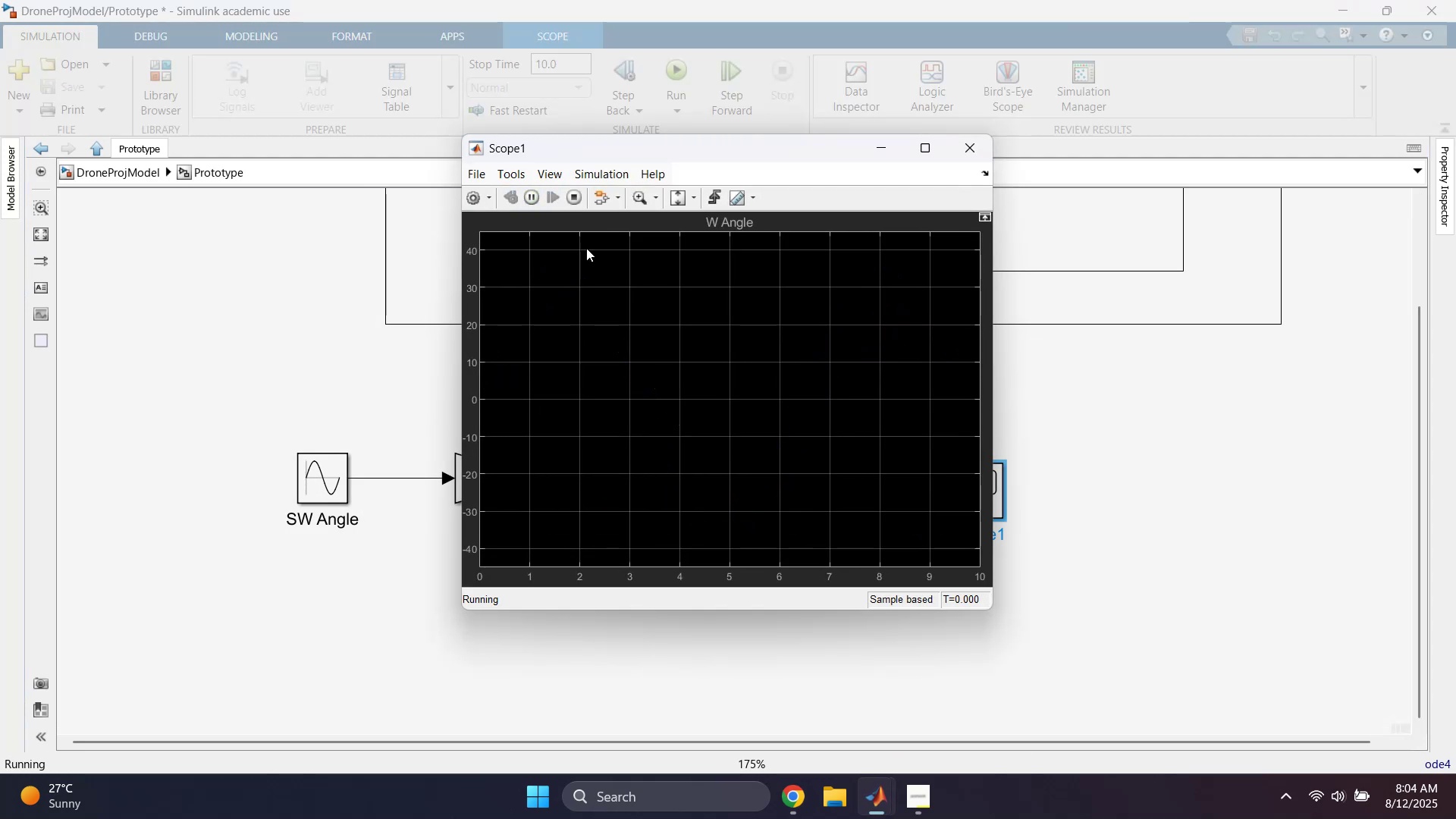 
double_click([791, 142])
 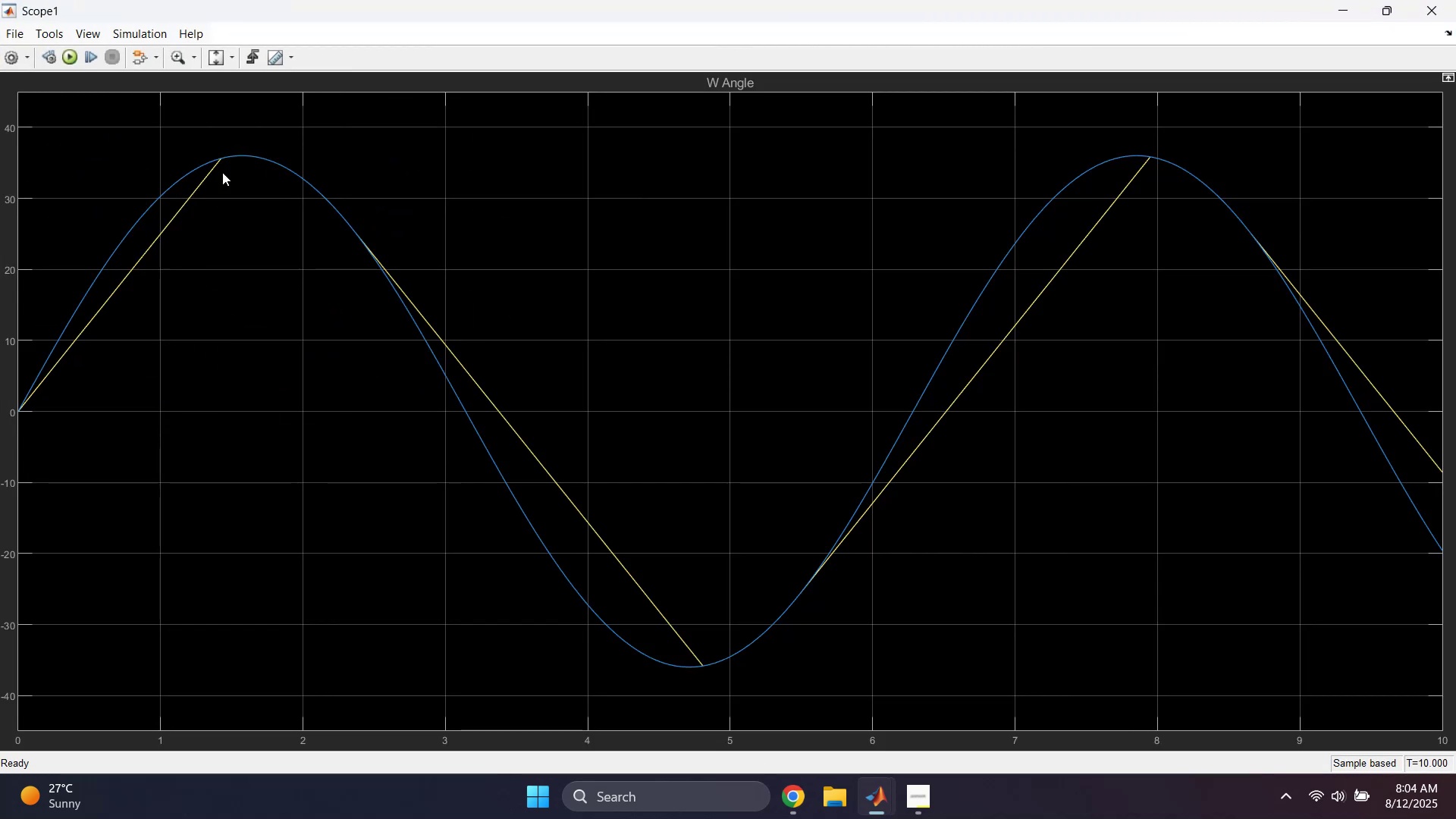 
left_click([26, 52])
 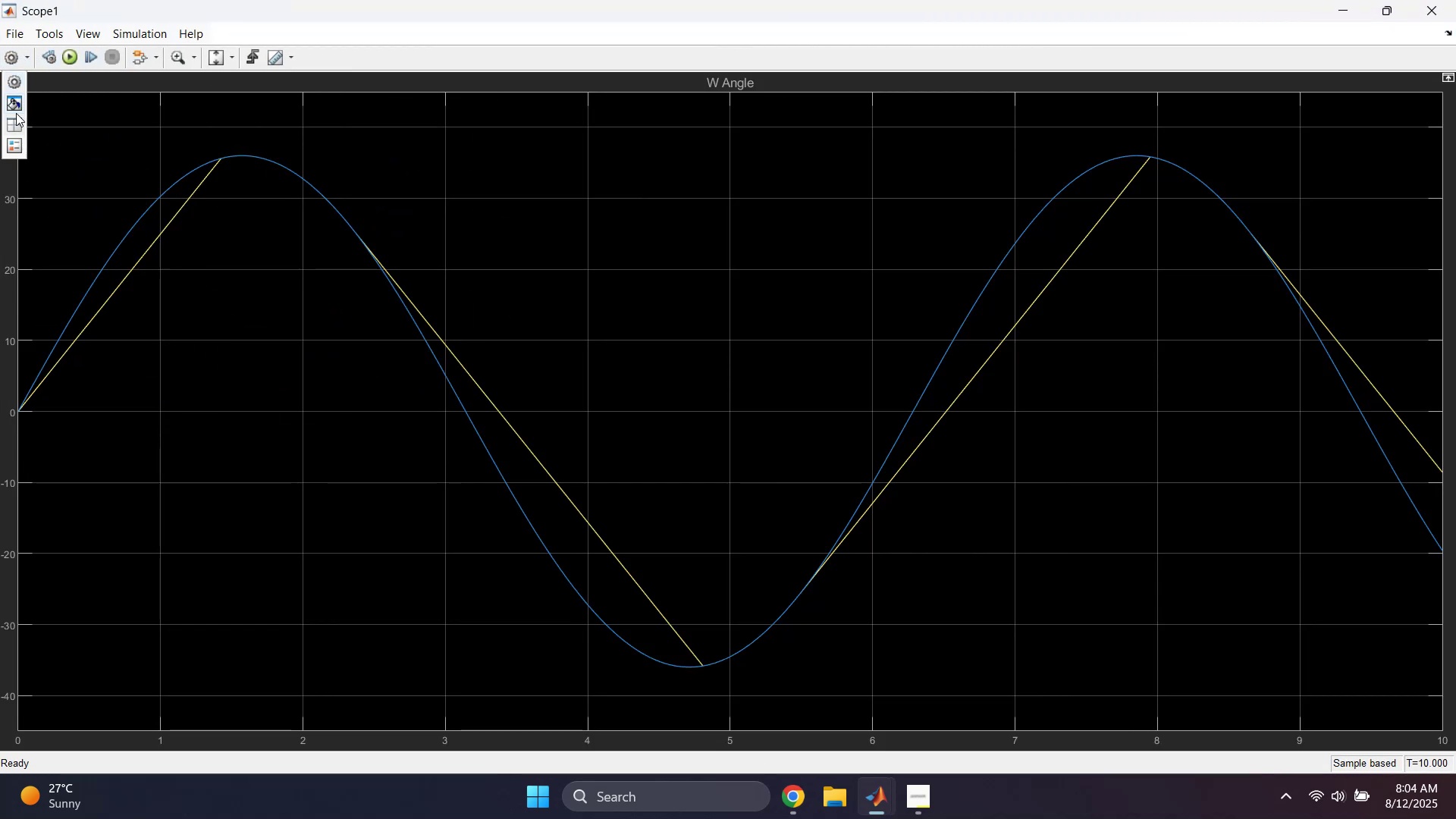 
left_click([14, 120])
 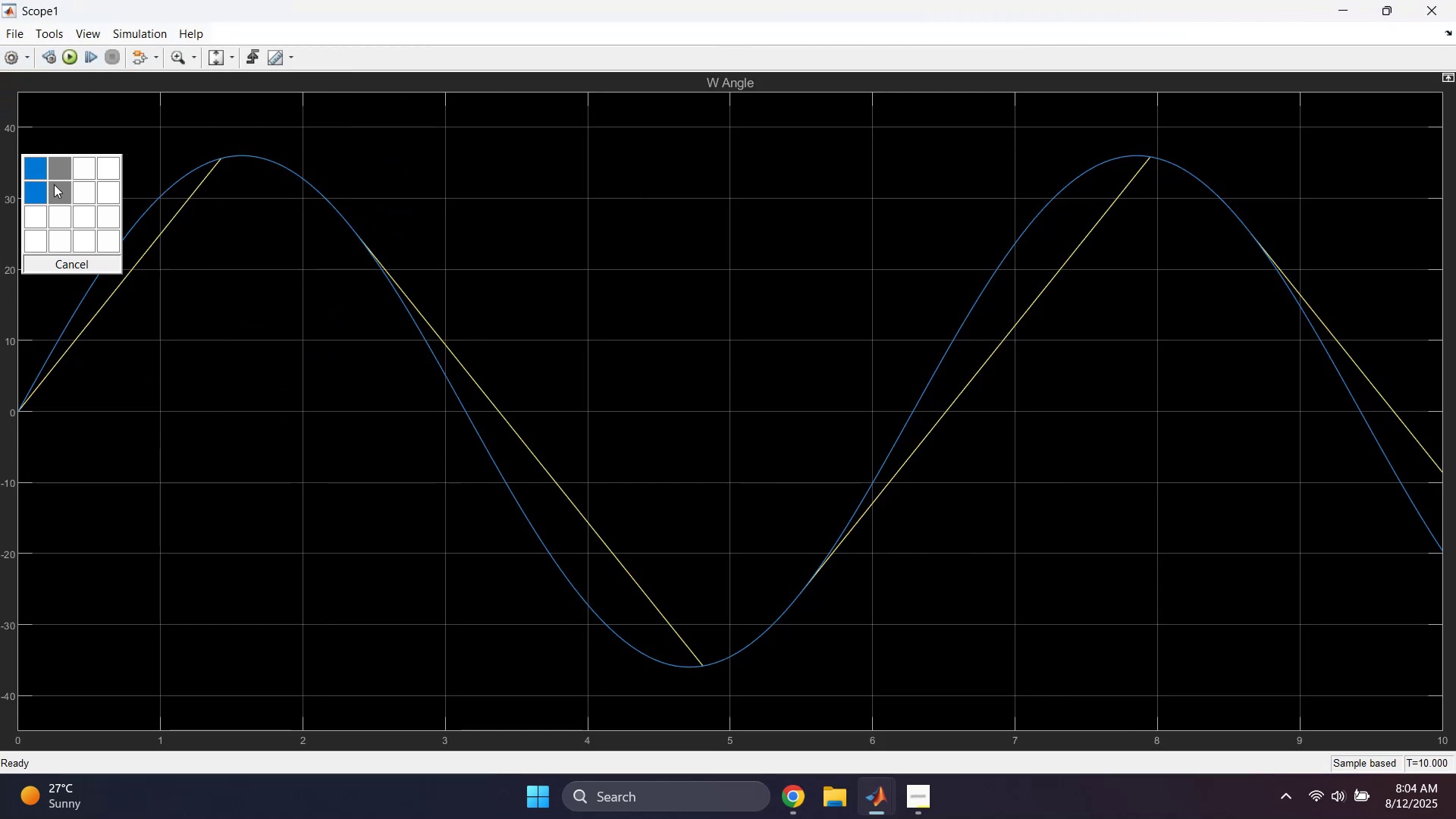 
left_click([43, 192])
 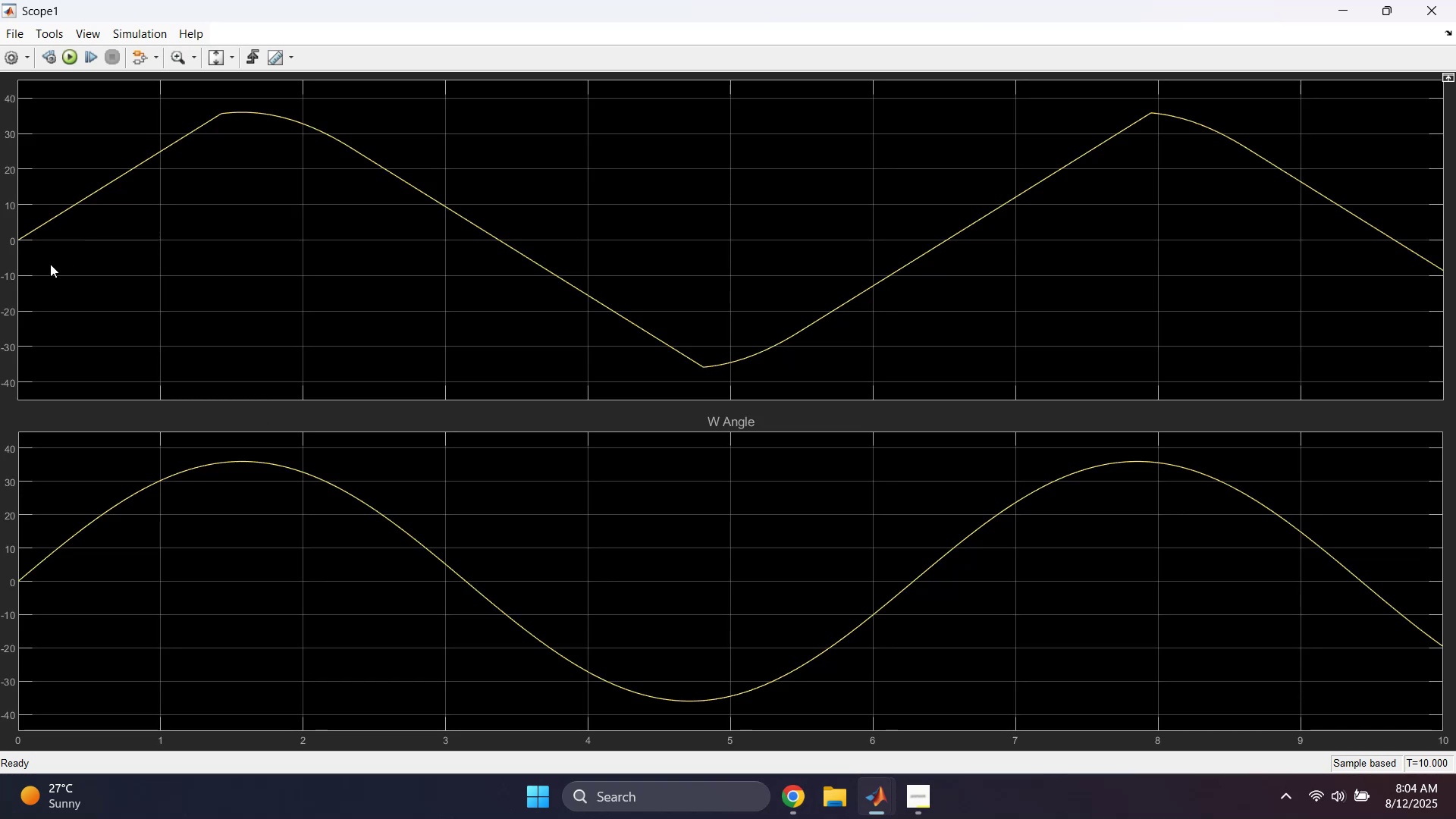 
wait(10.69)
 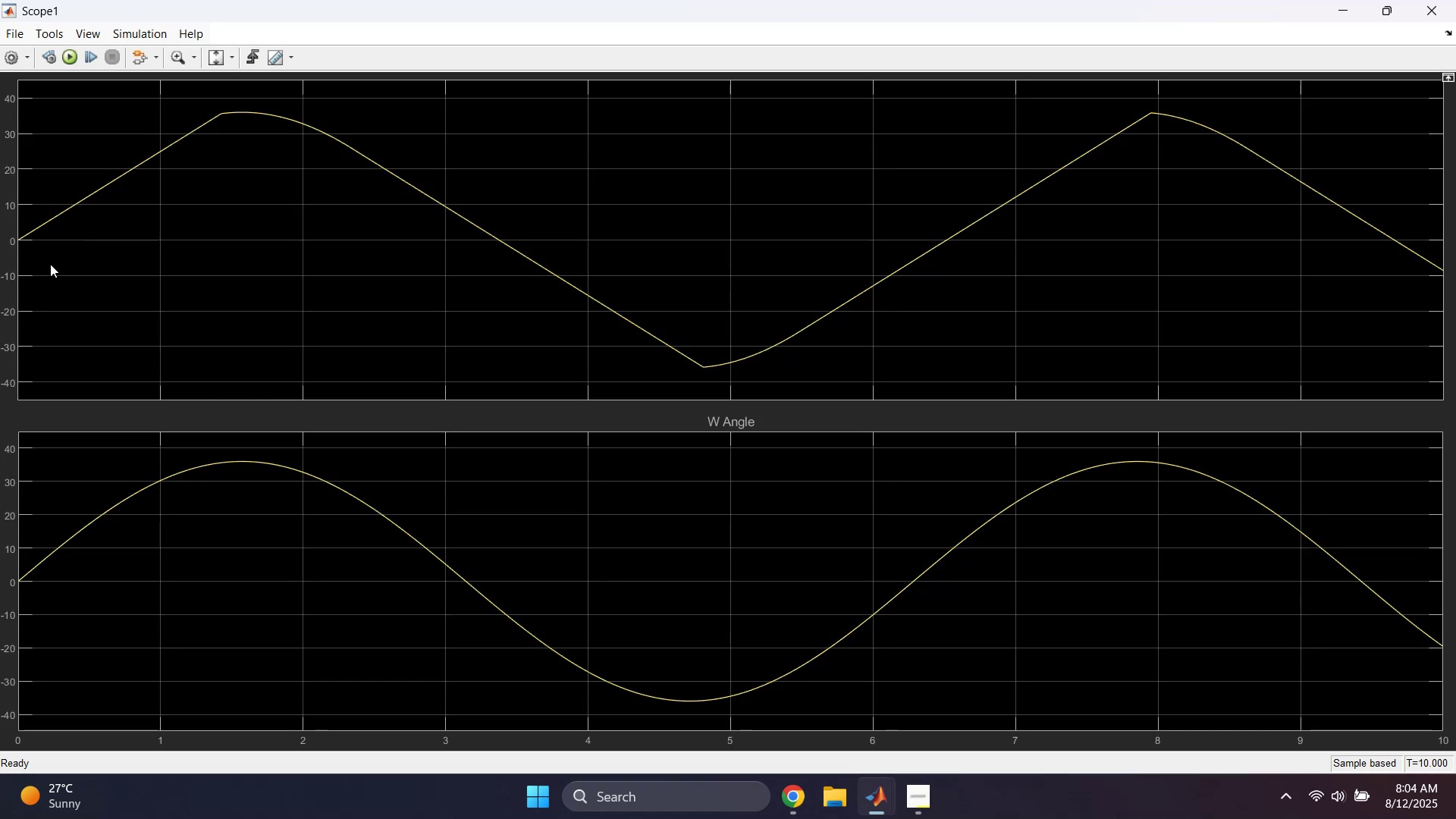 
mouse_move([1335, 19])
 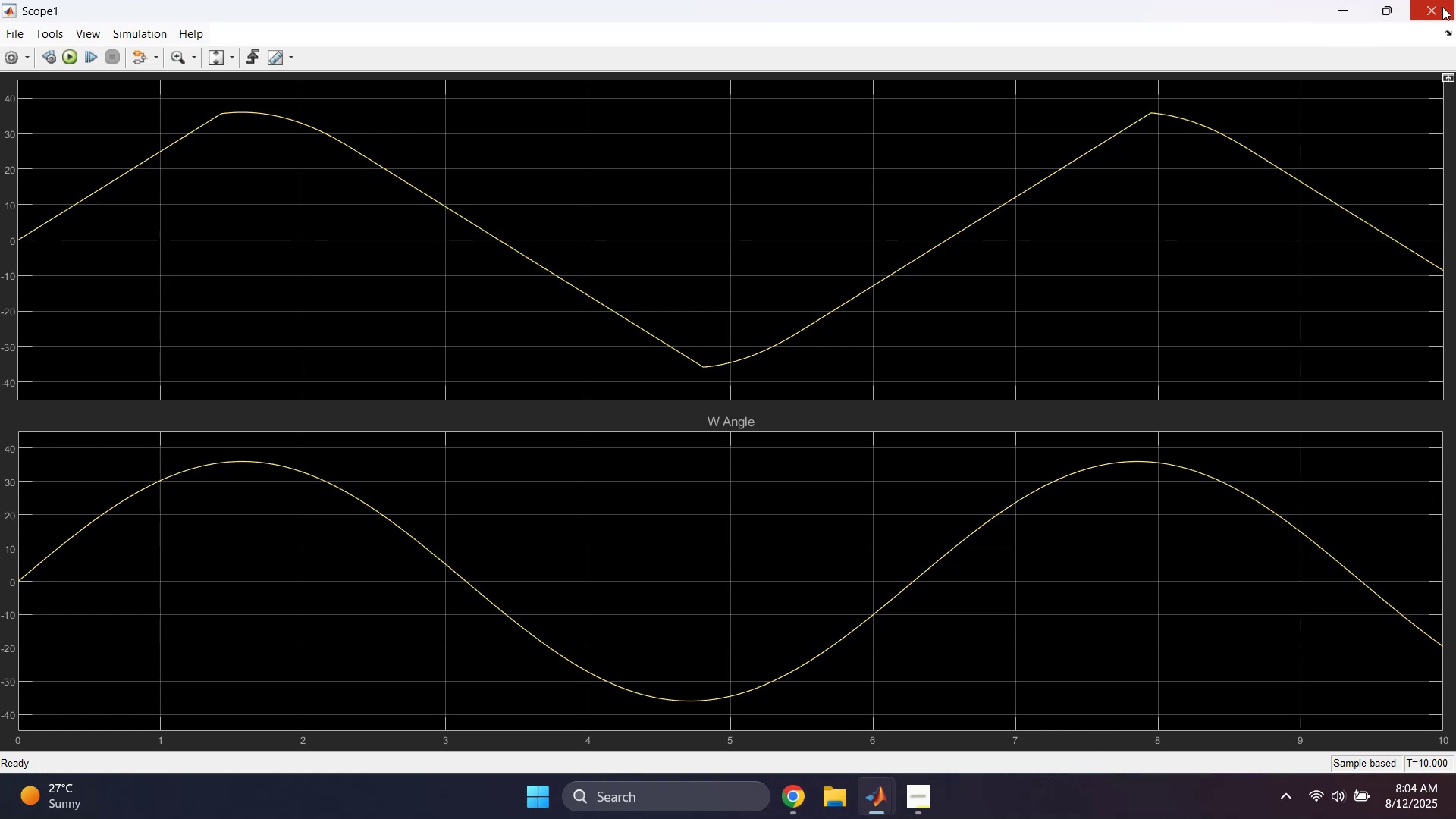 
left_click([1442, 7])
 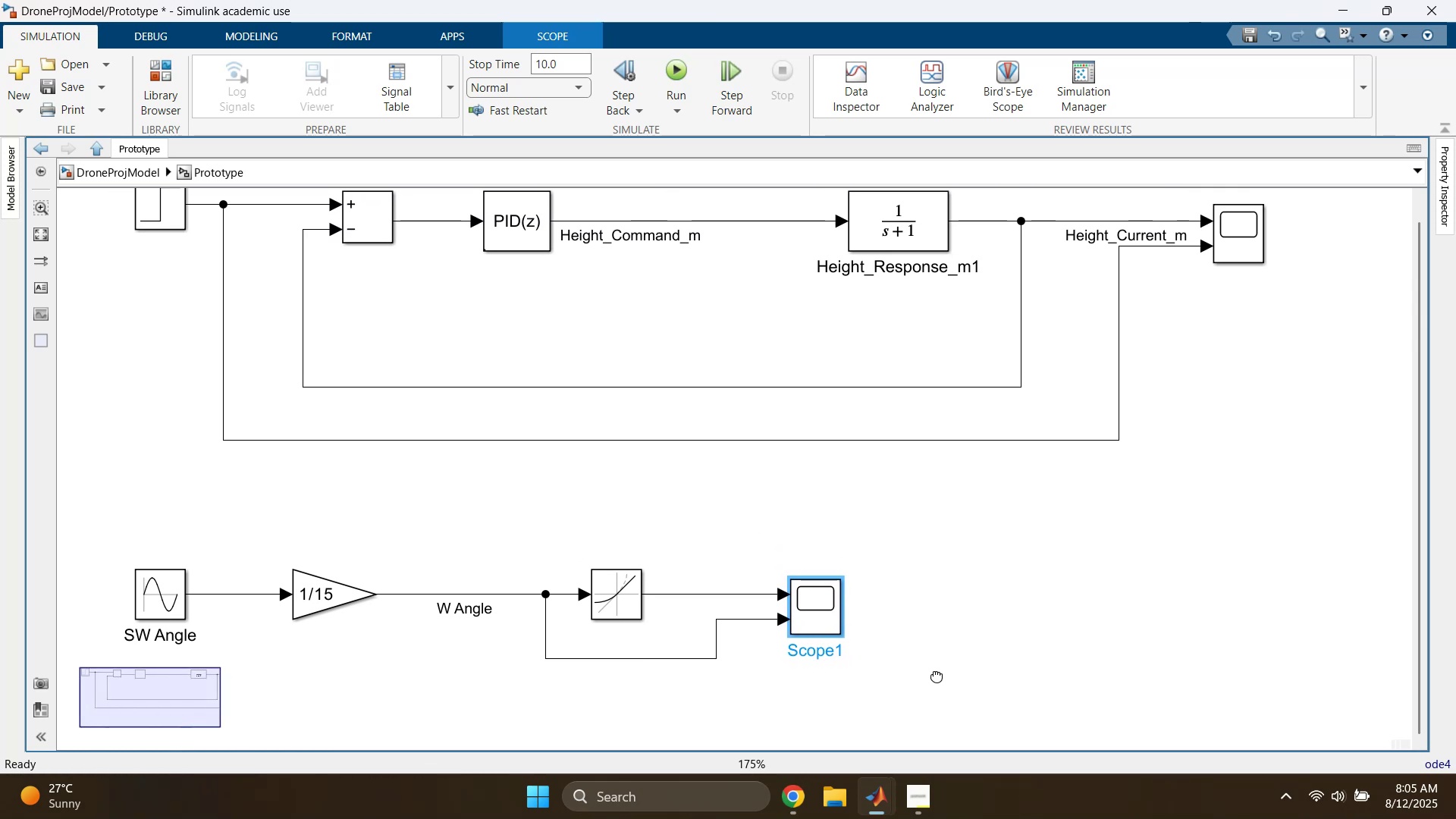 
wait(23.42)
 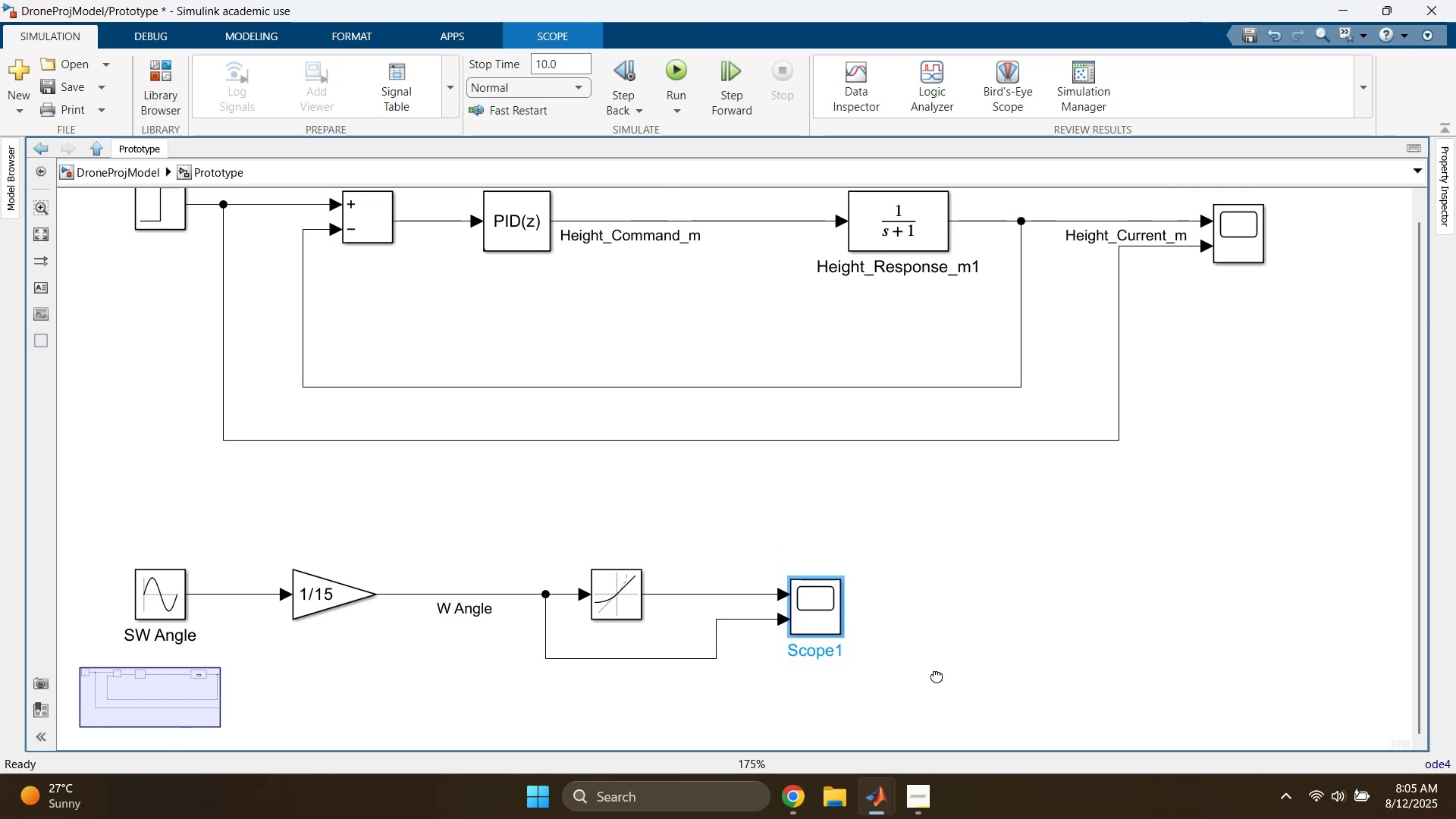 
left_click([935, 604])
 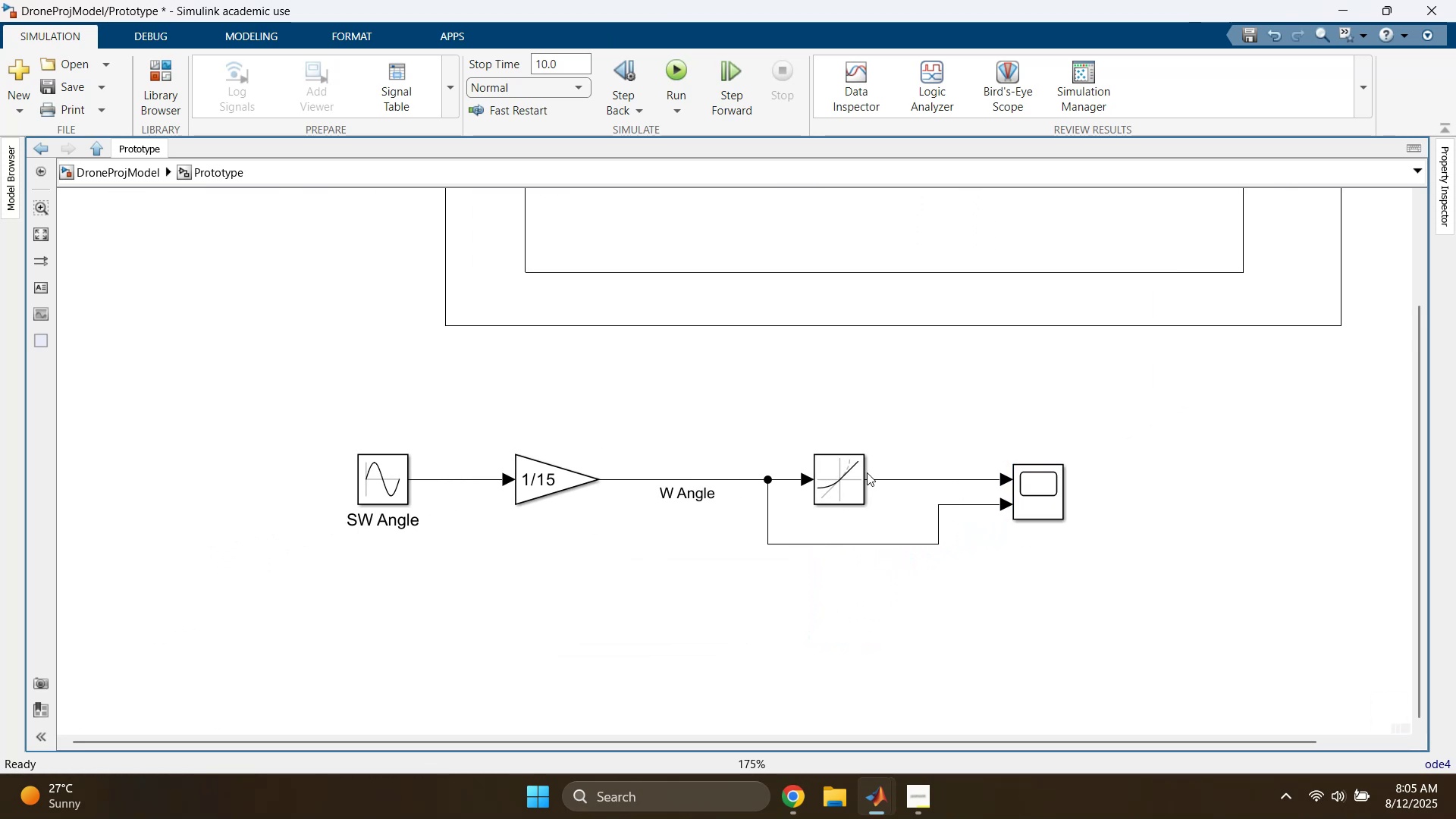 
double_click([840, 479])
 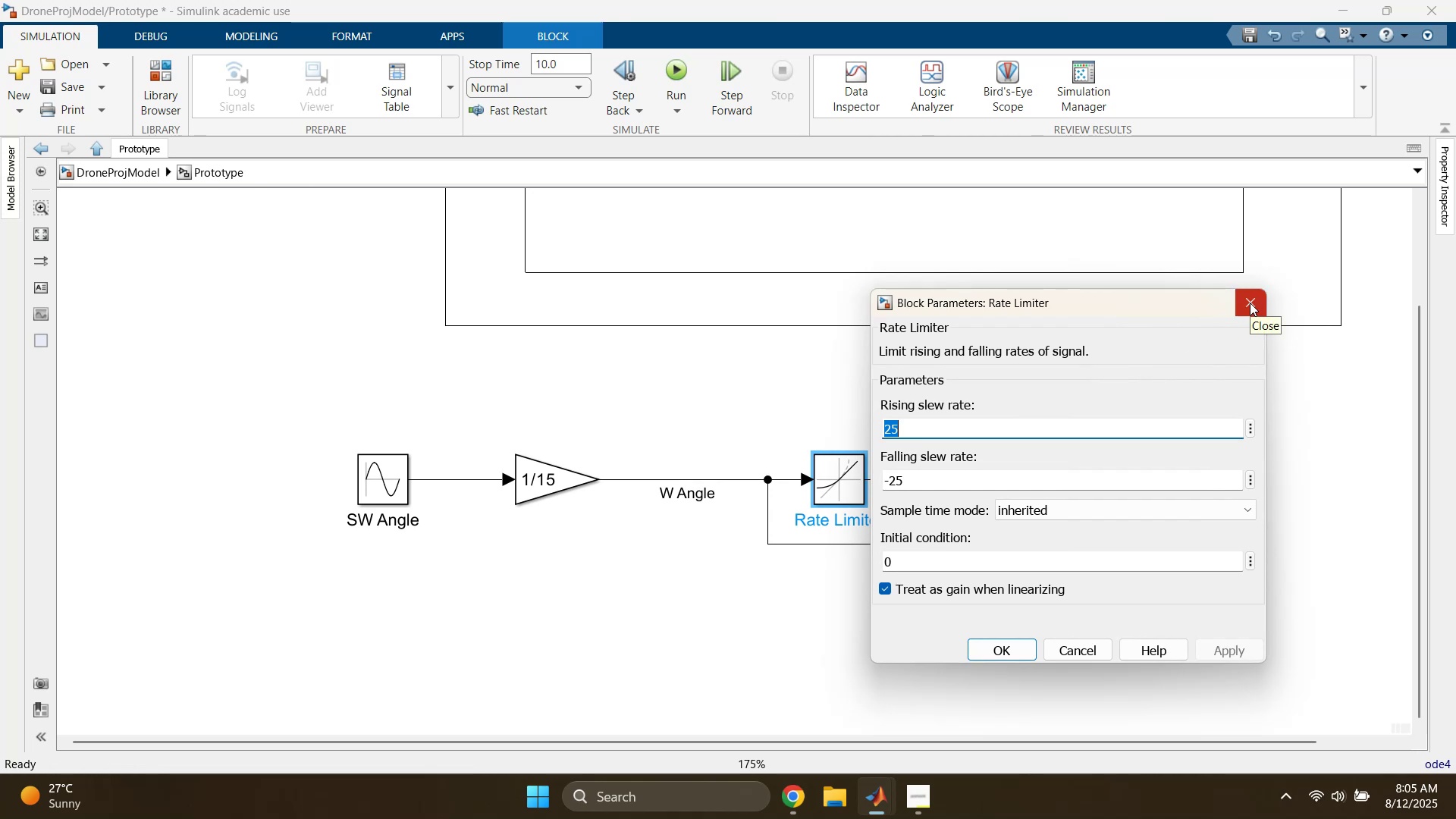 
wait(6.36)
 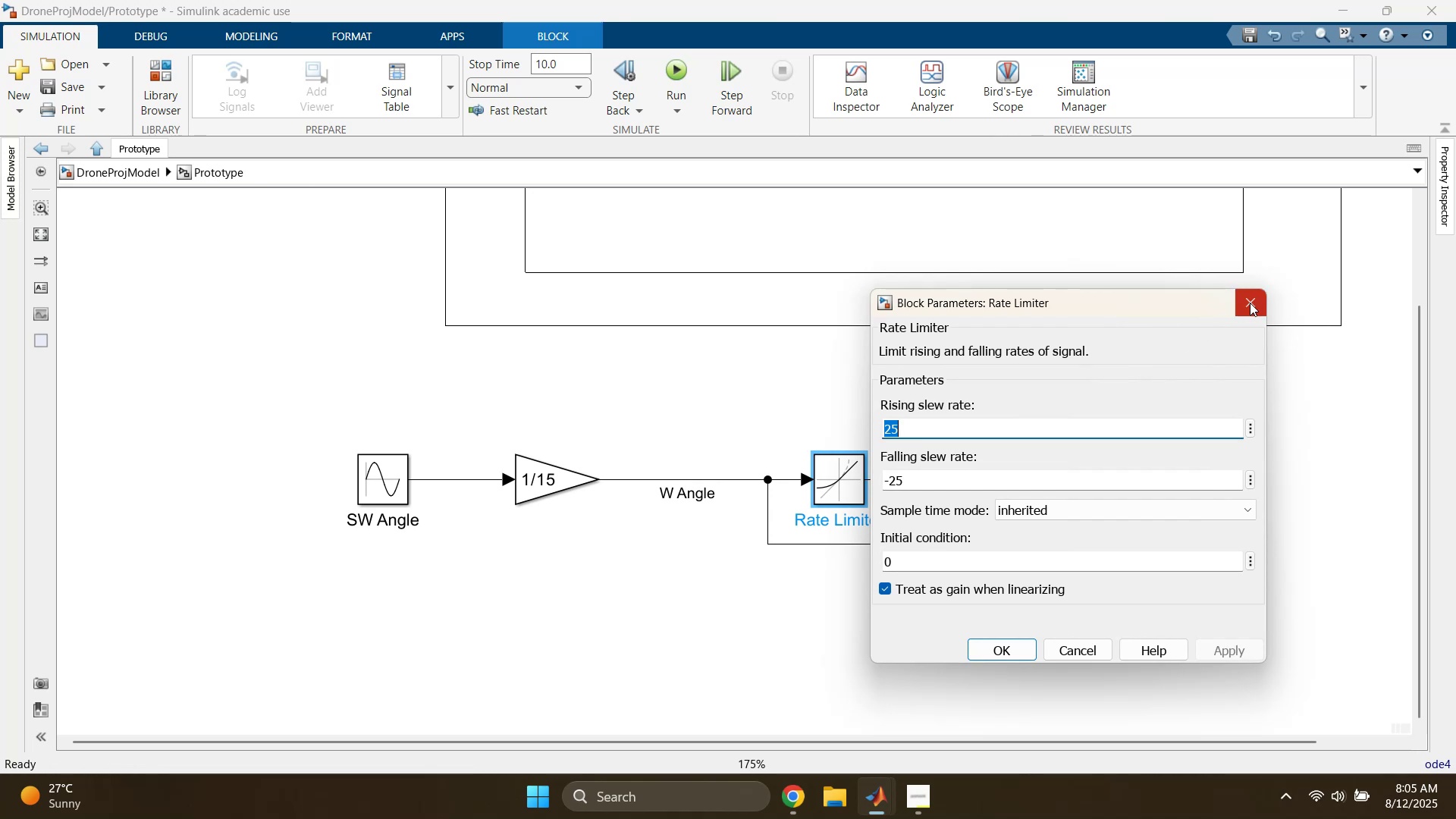 
left_click([1250, 303])
 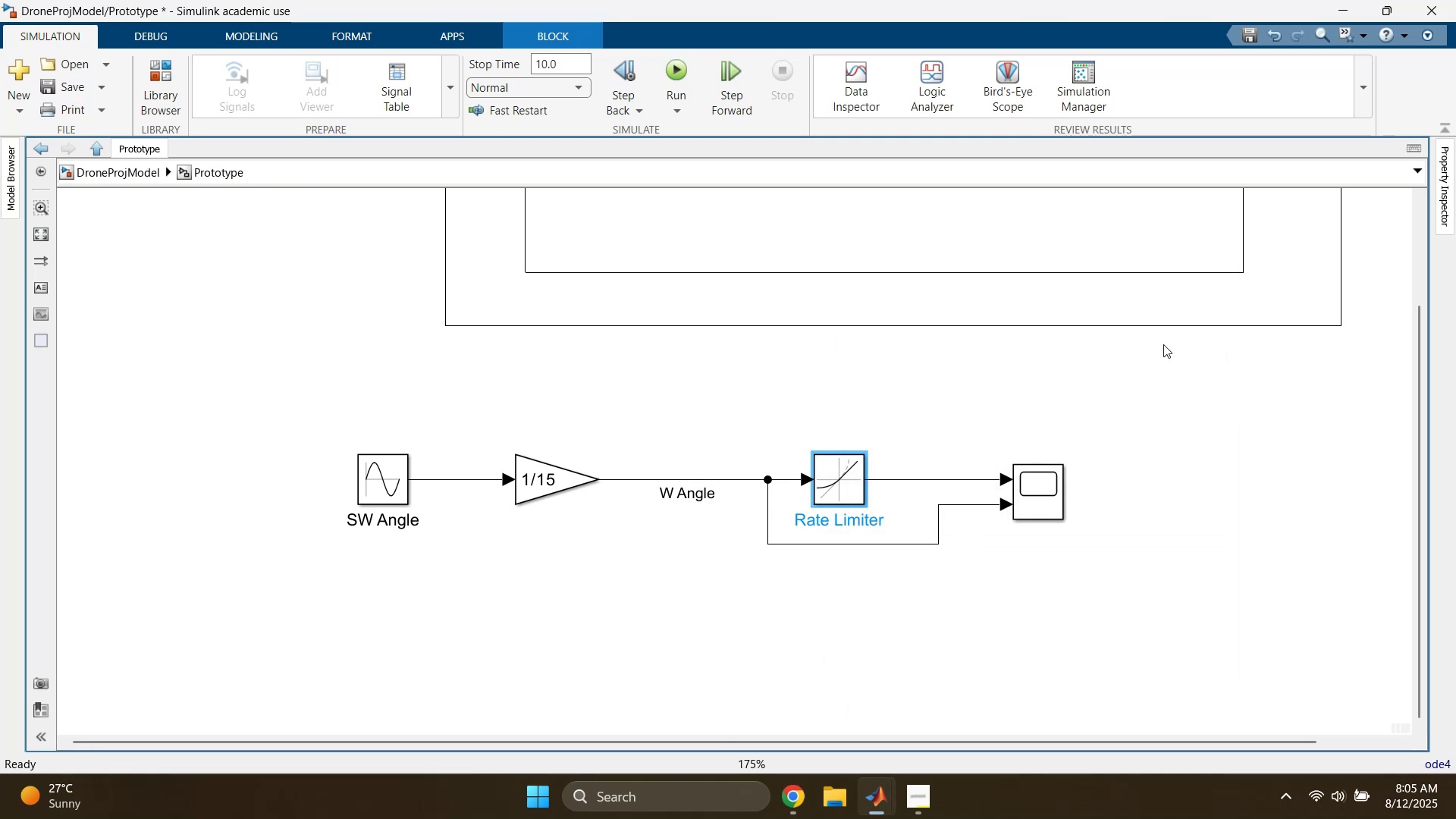 
left_click([1029, 397])
 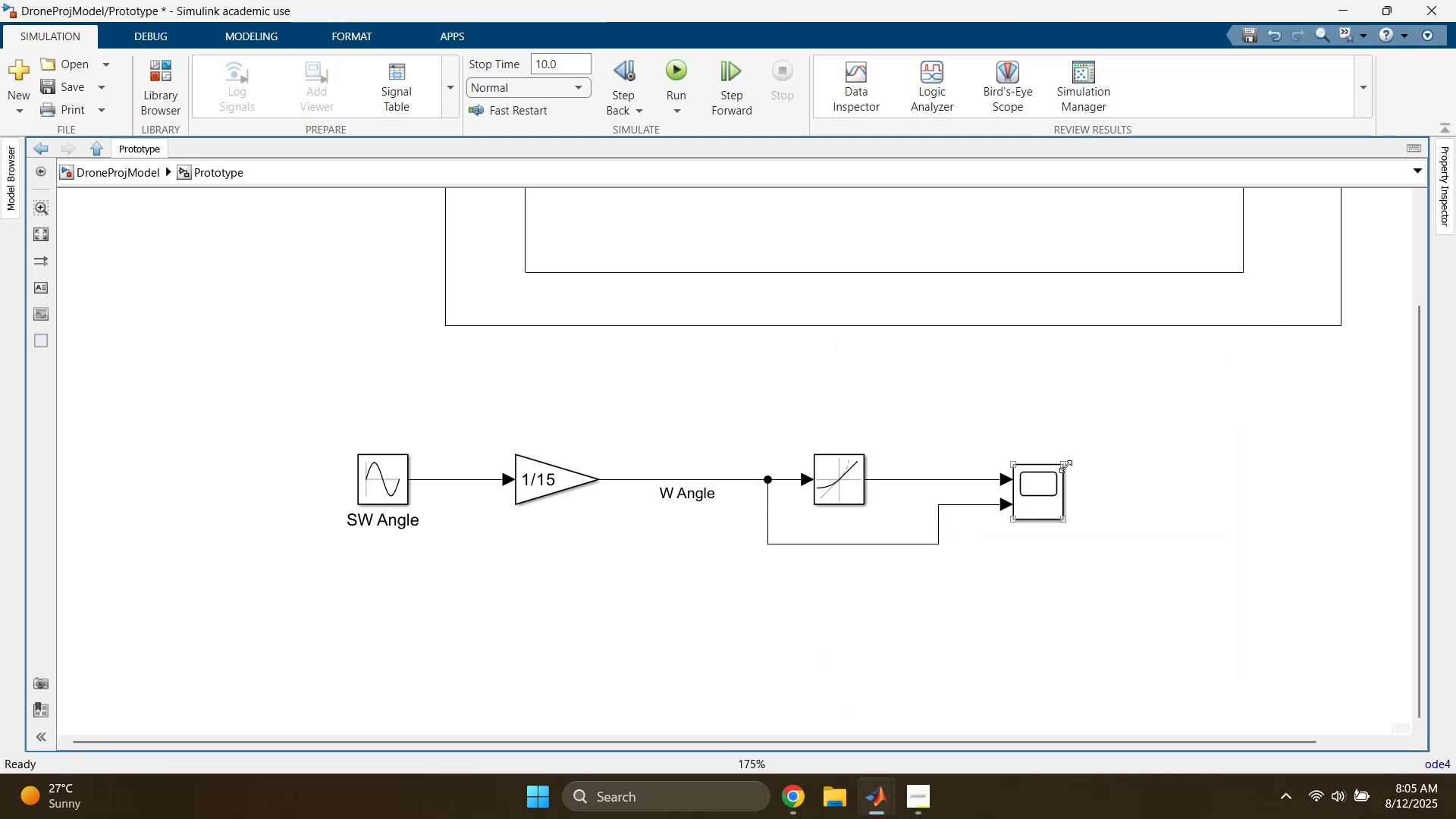 
left_click_drag(start_coordinate=[1136, 428], to_coordinate=[999, 563])
 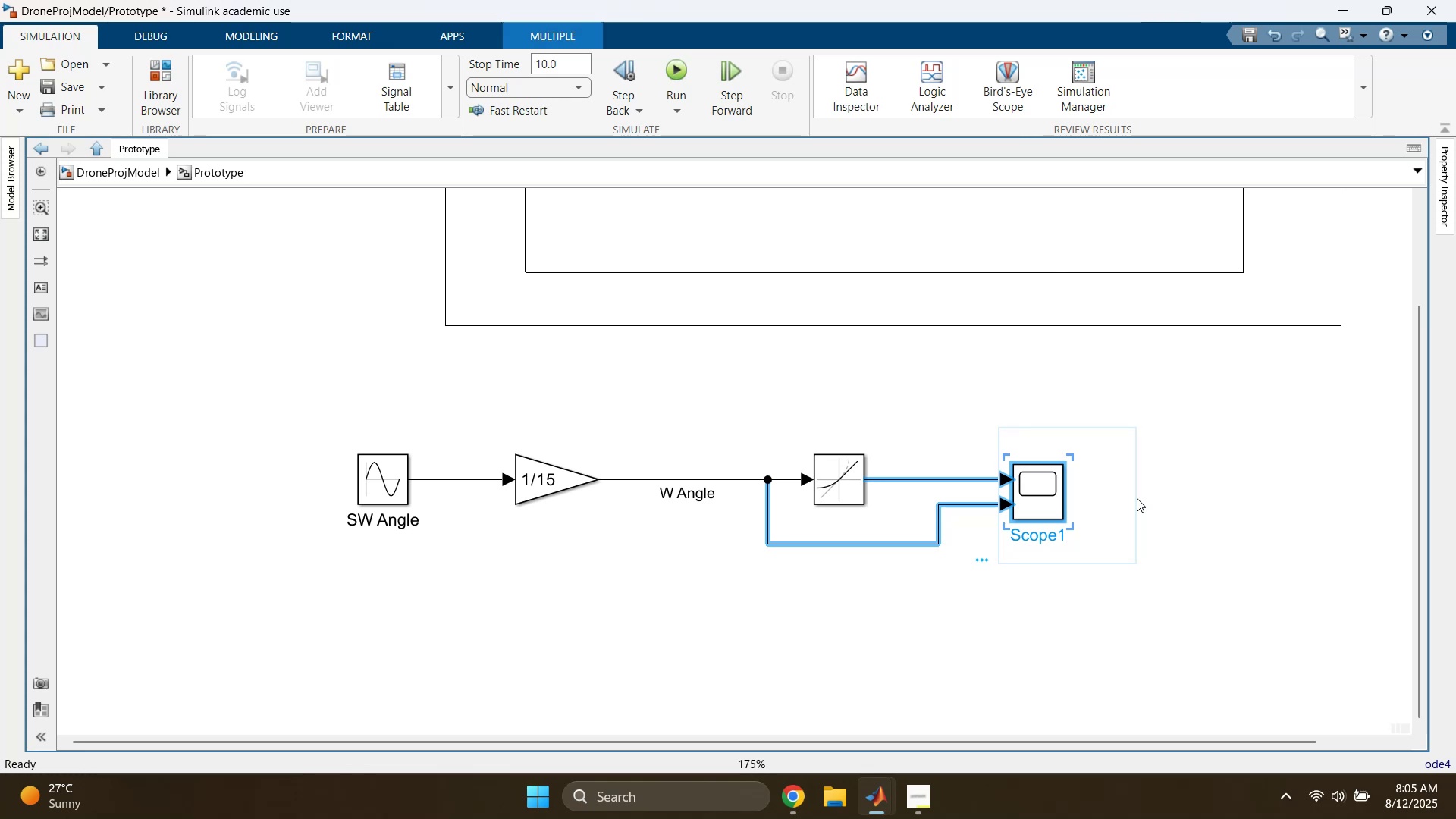 
key(Delete)
 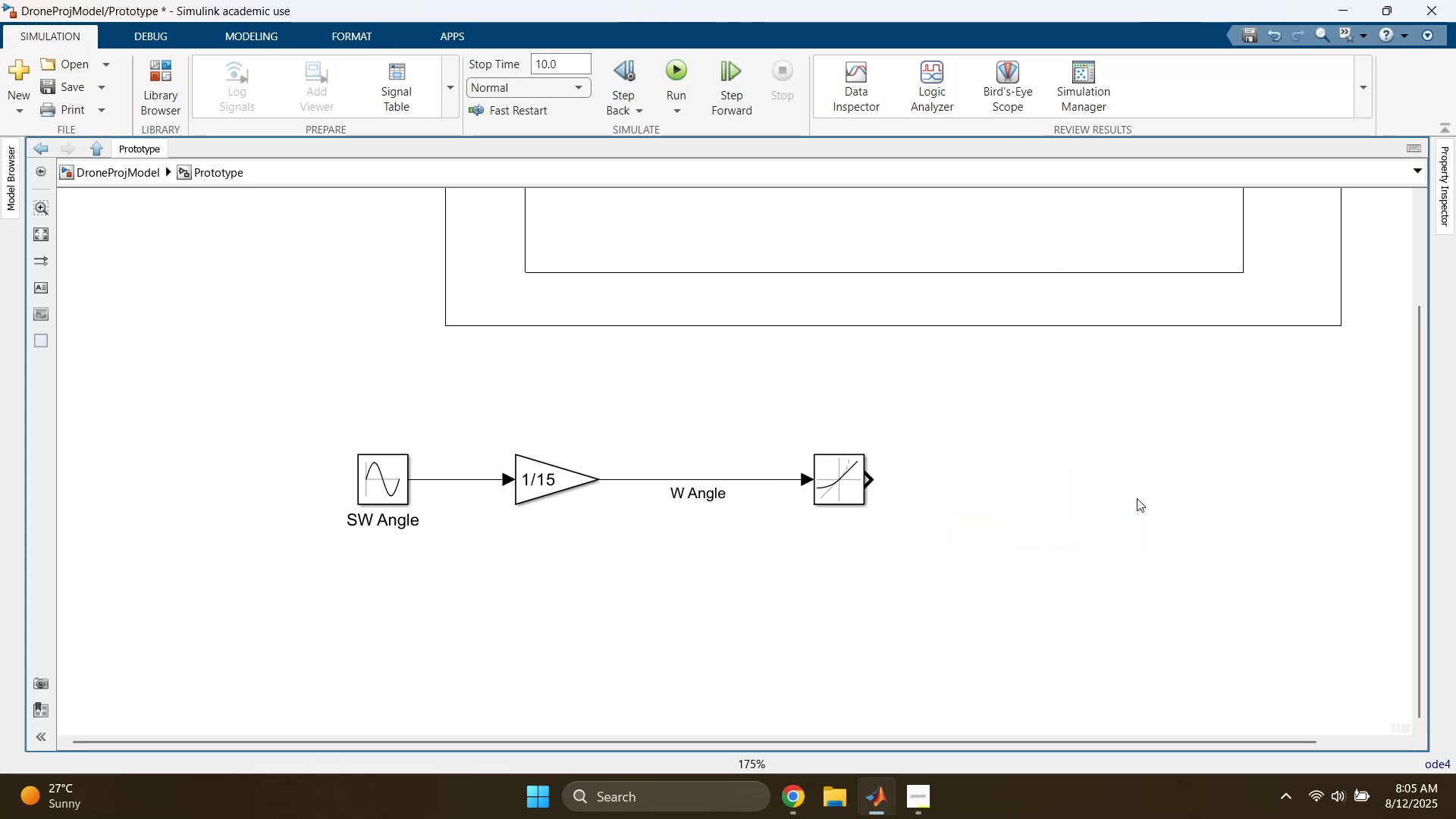 
double_click([1137, 498])
 